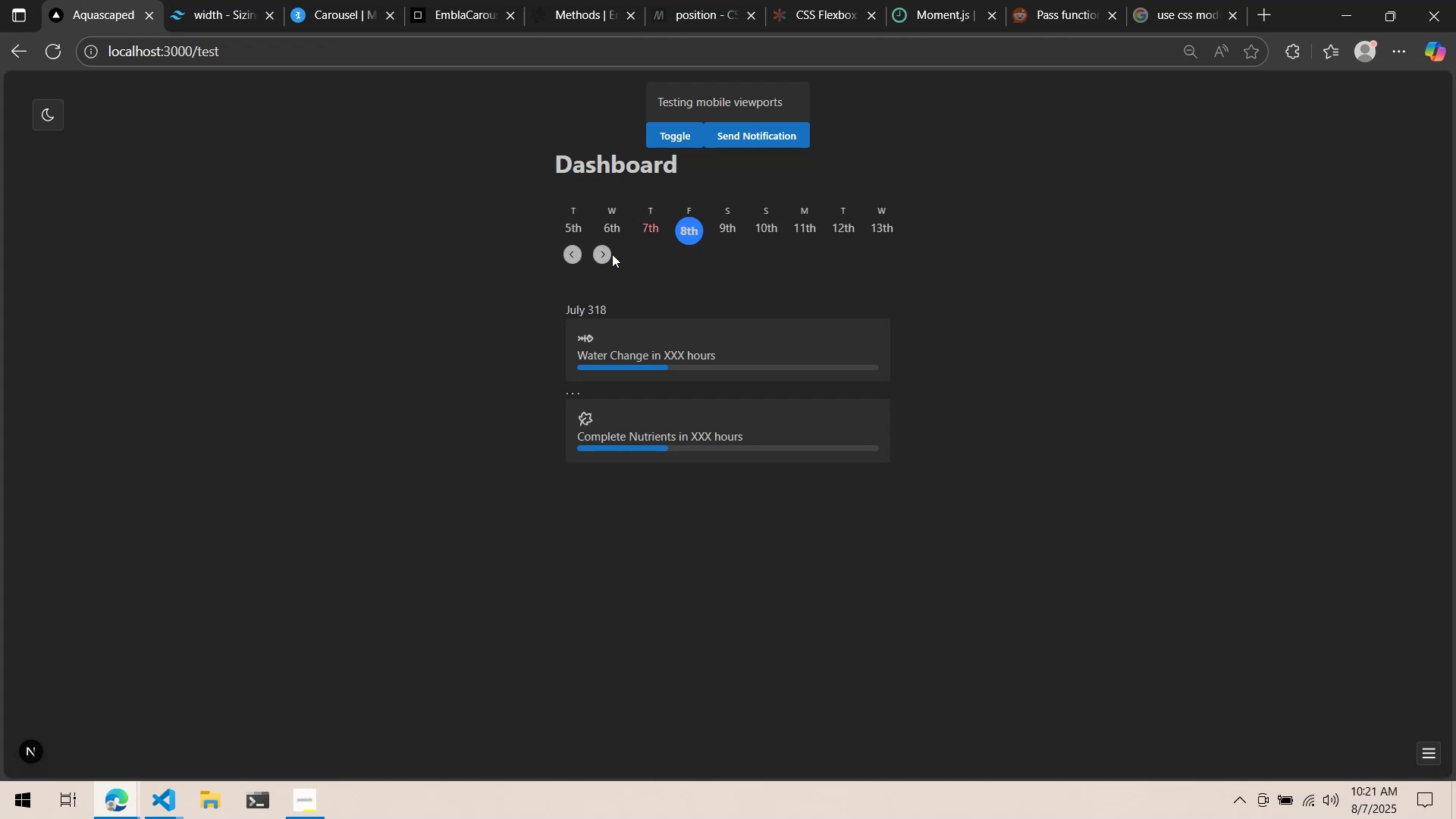 
triple_click([612, 254])
 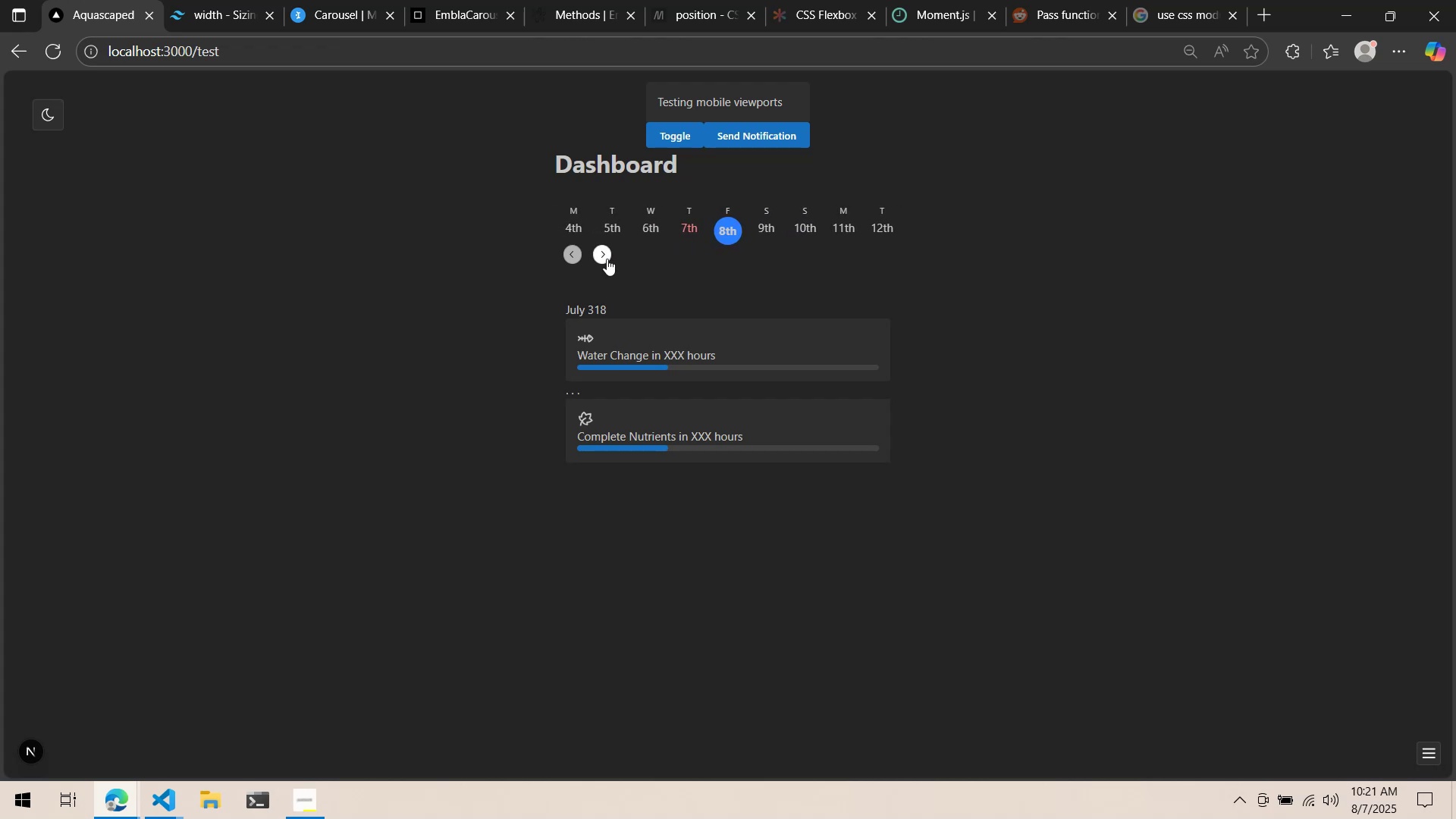 
double_click([607, 259])
 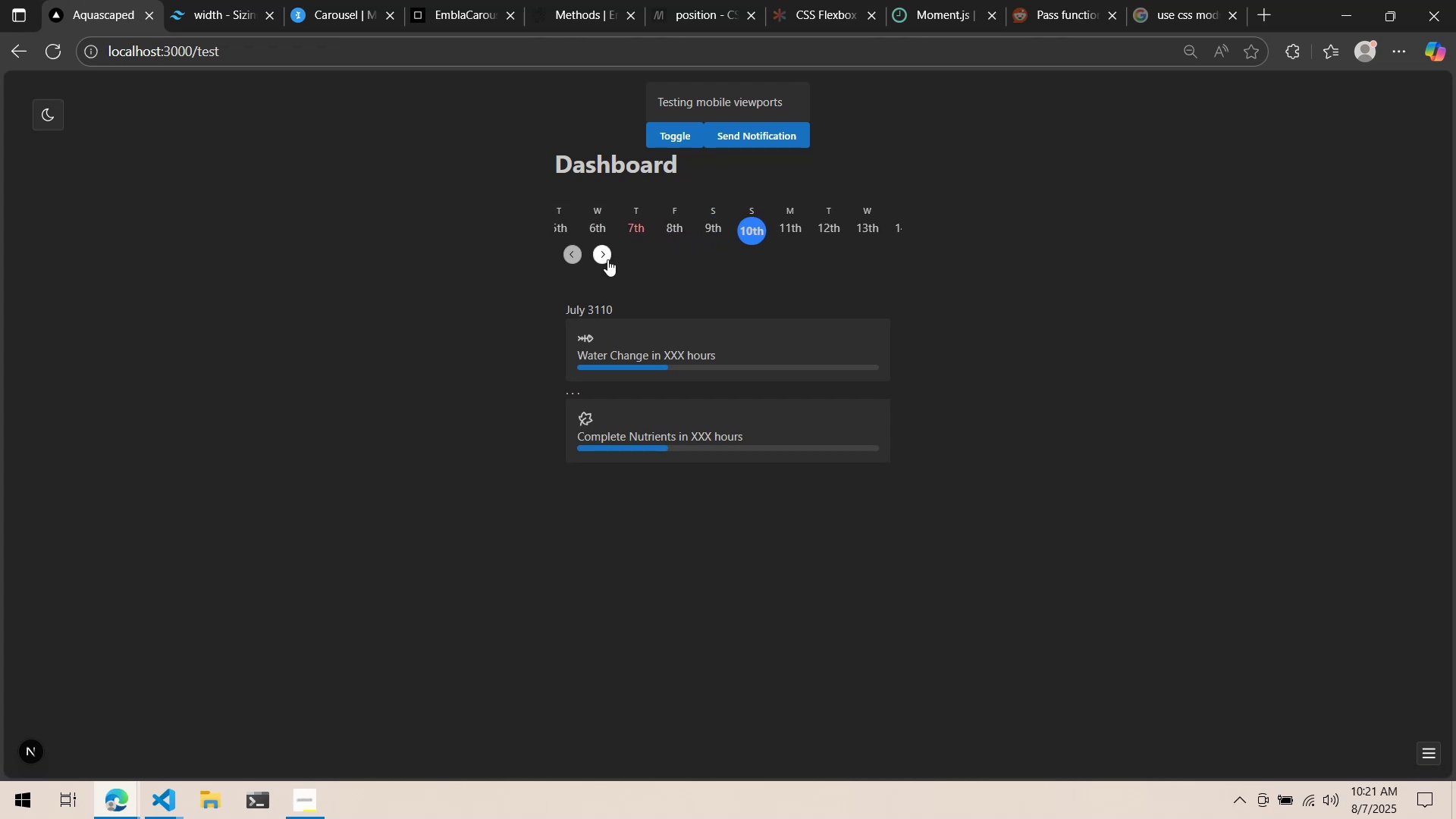 
triple_click([607, 259])
 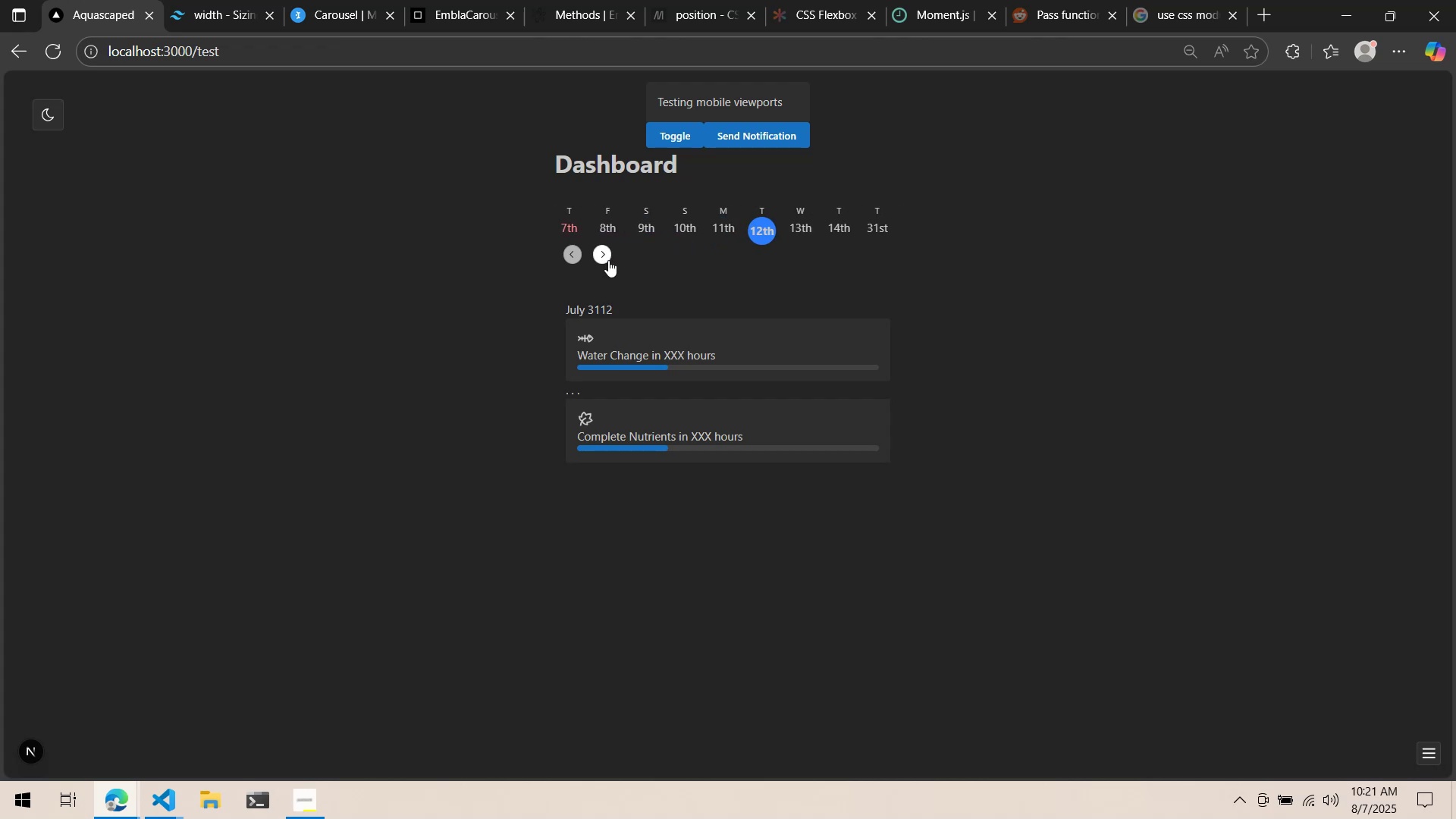 
triple_click([608, 260])
 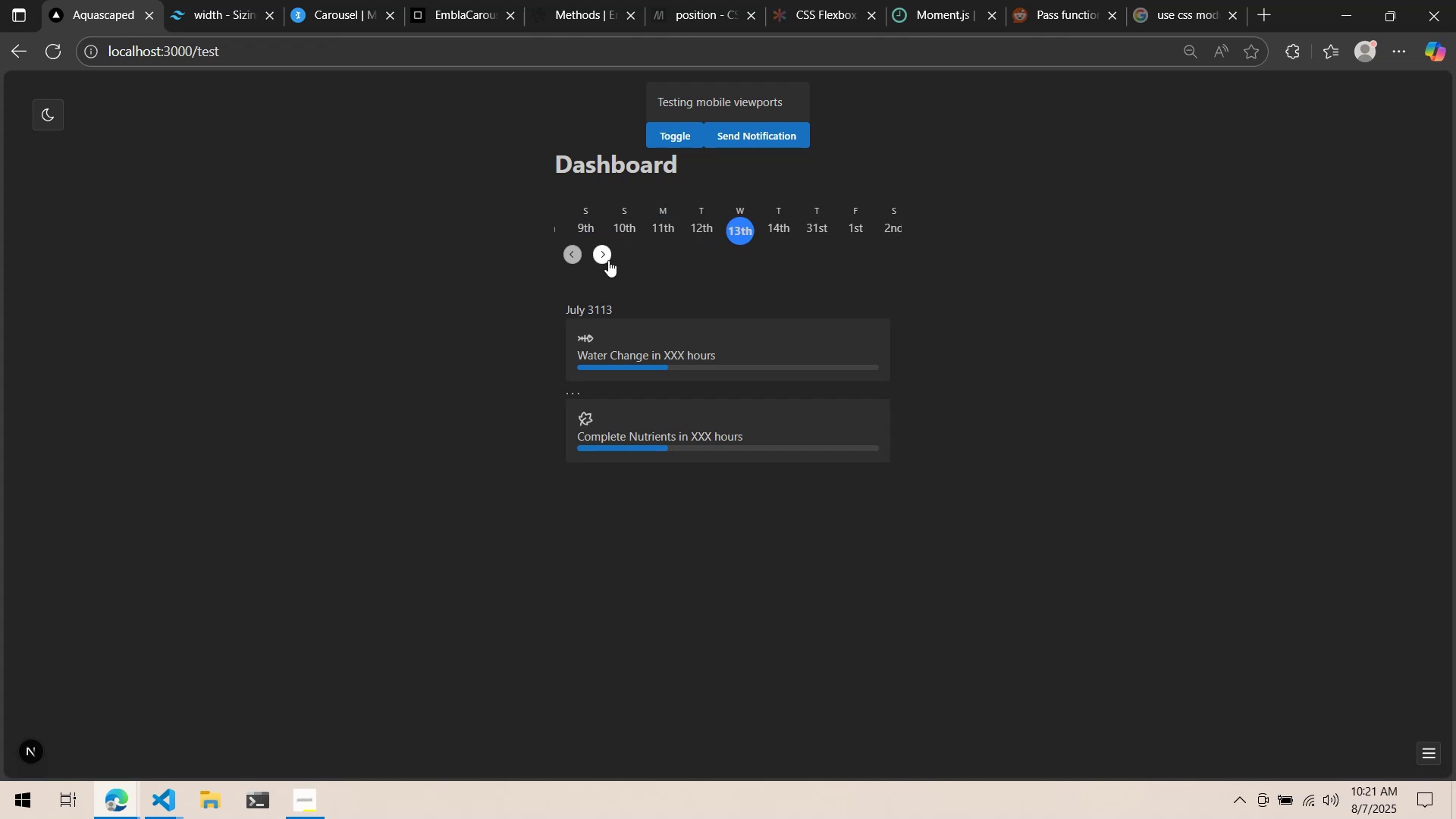 
triple_click([608, 260])
 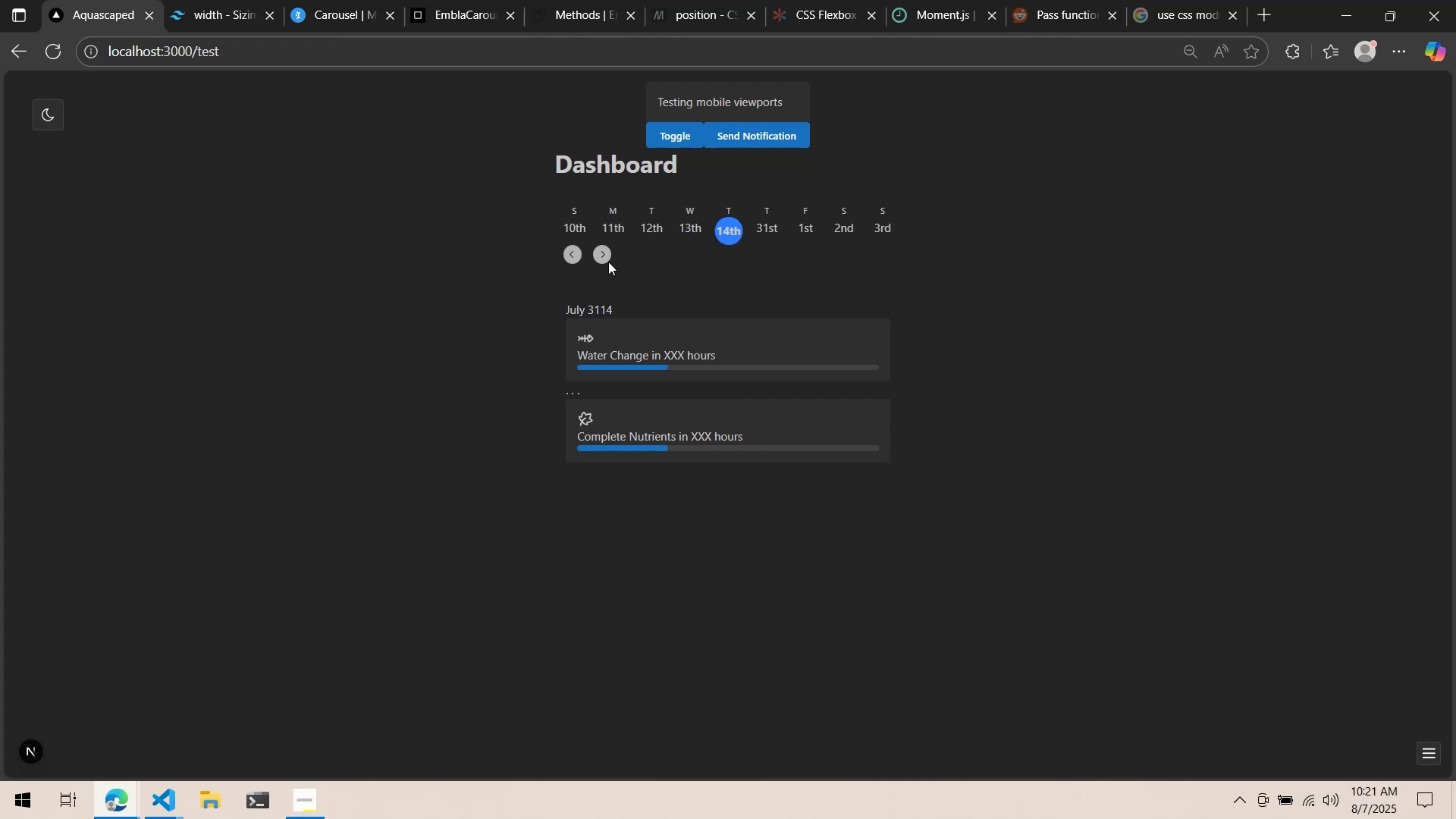 
left_click([607, 262])
 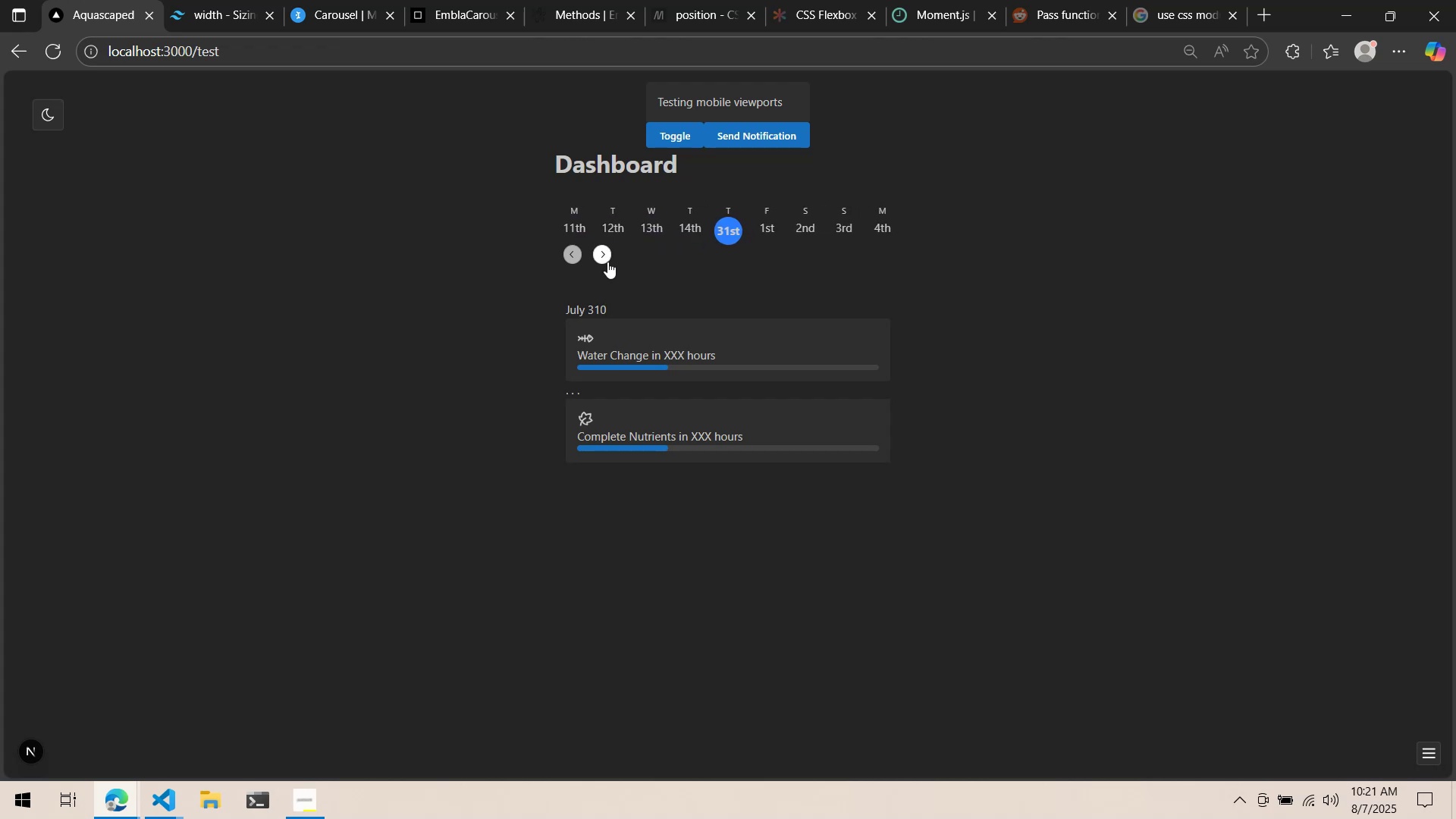 
left_click([607, 262])
 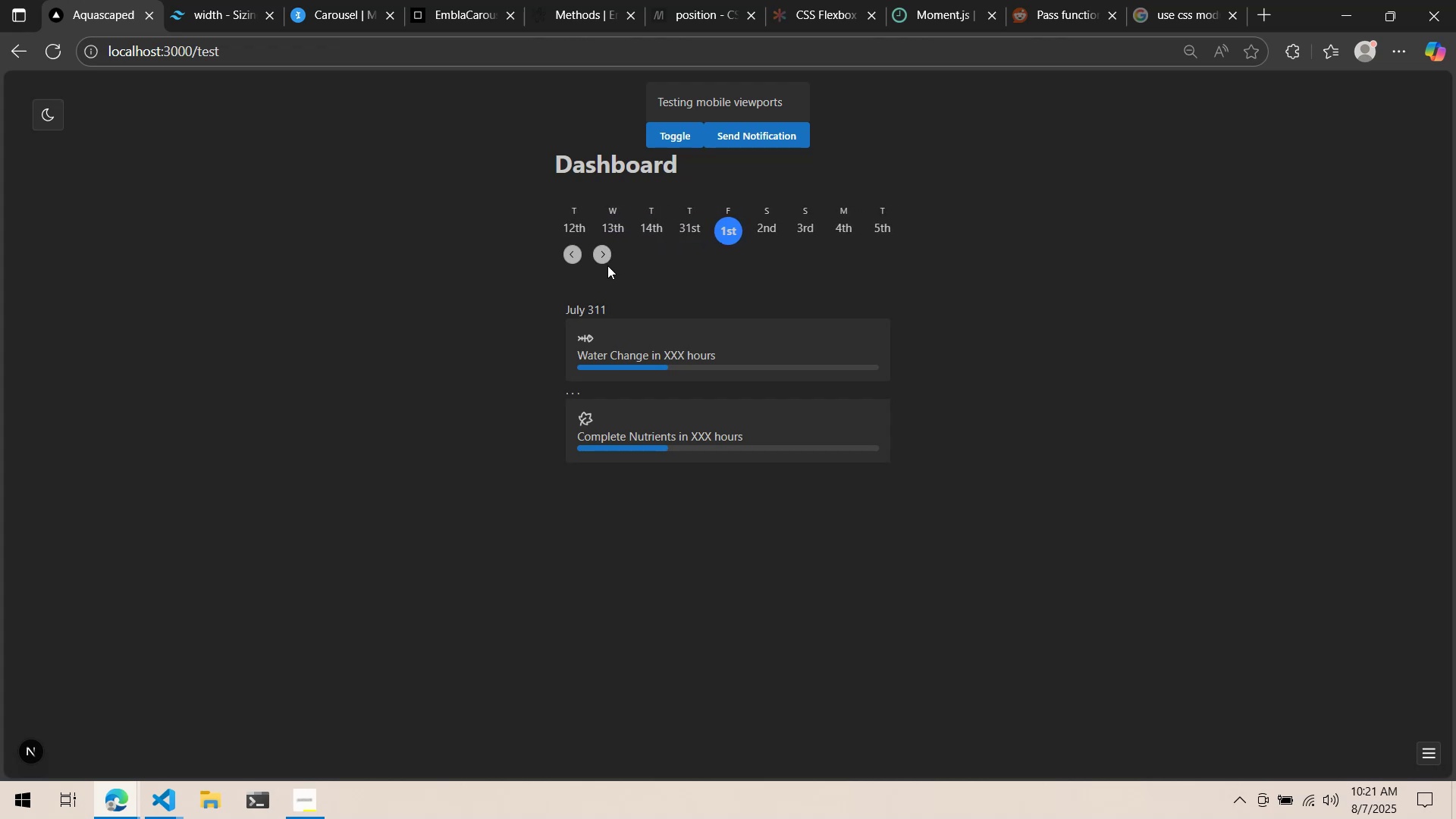 
double_click([604, 265])
 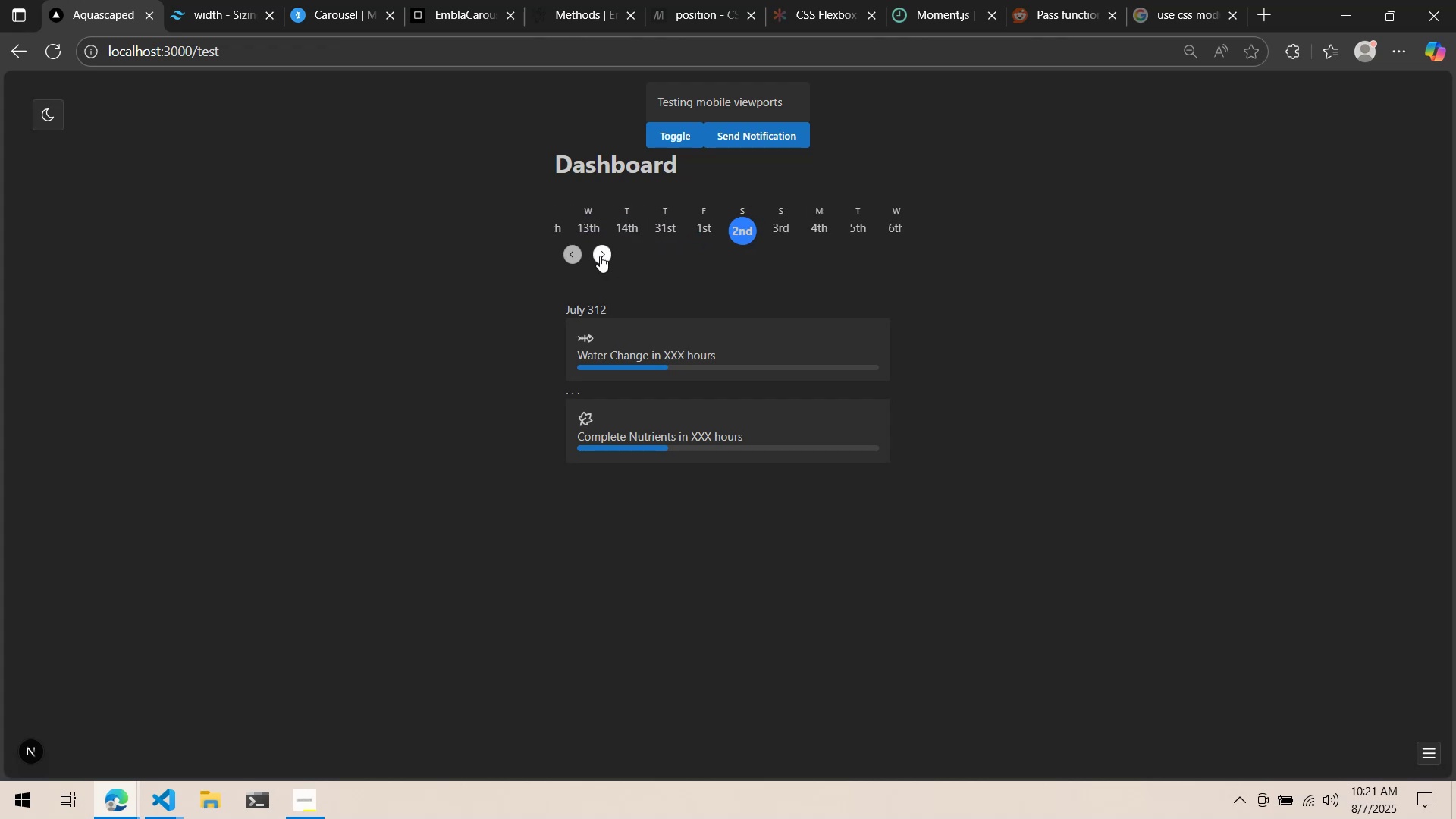 
triple_click([600, 256])
 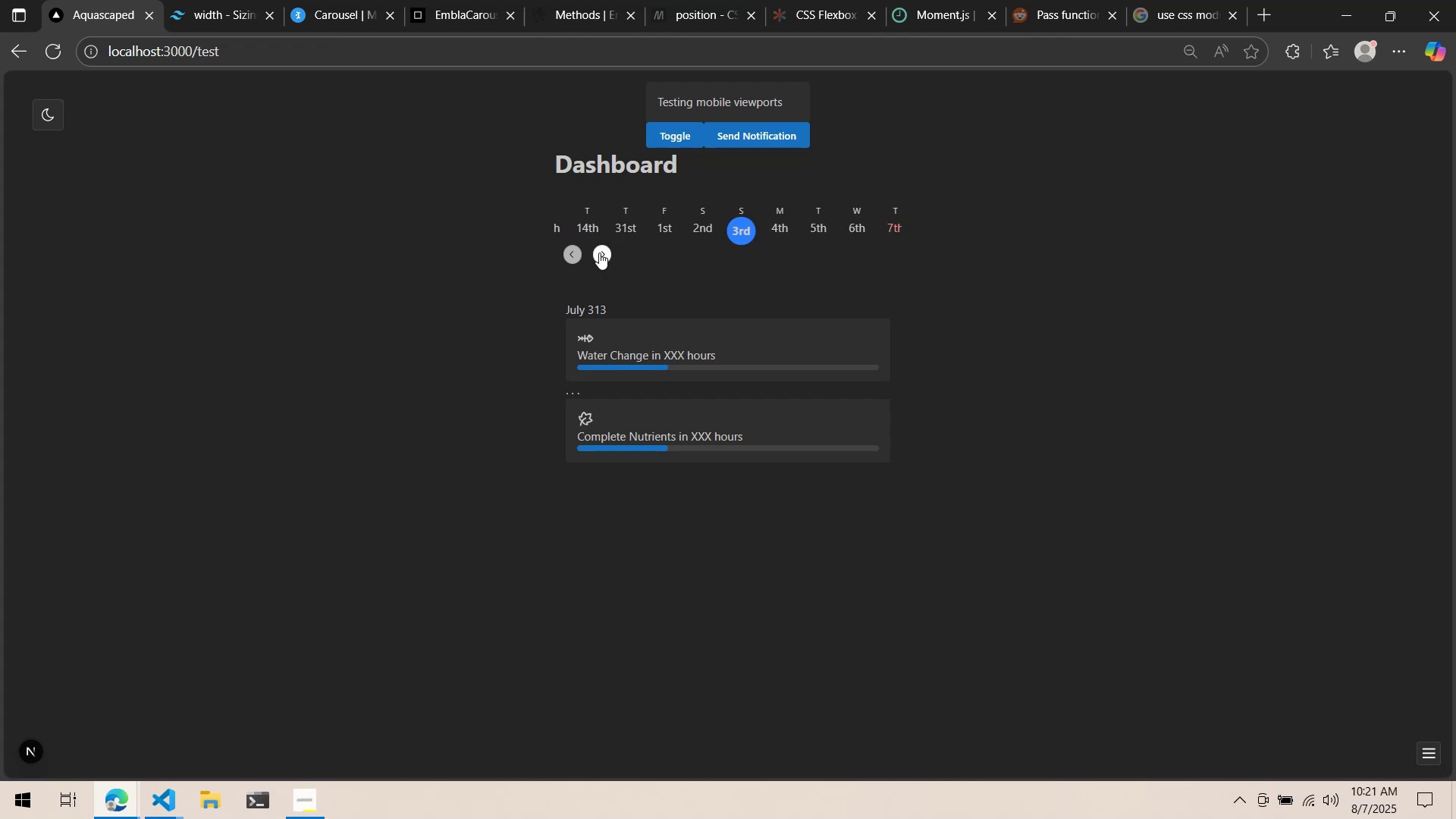 
triple_click([599, 253])
 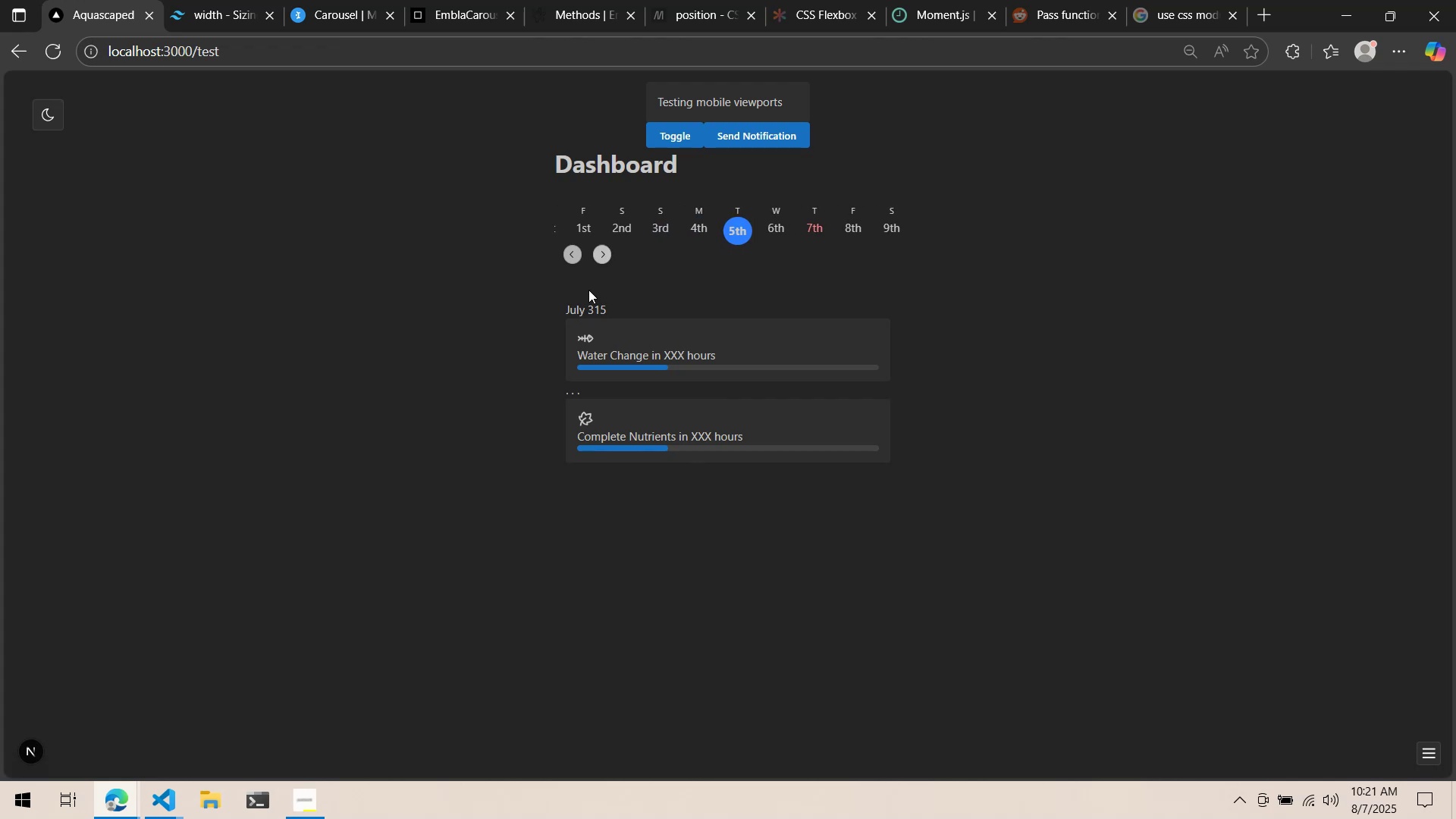 
key(Alt+AltLeft)
 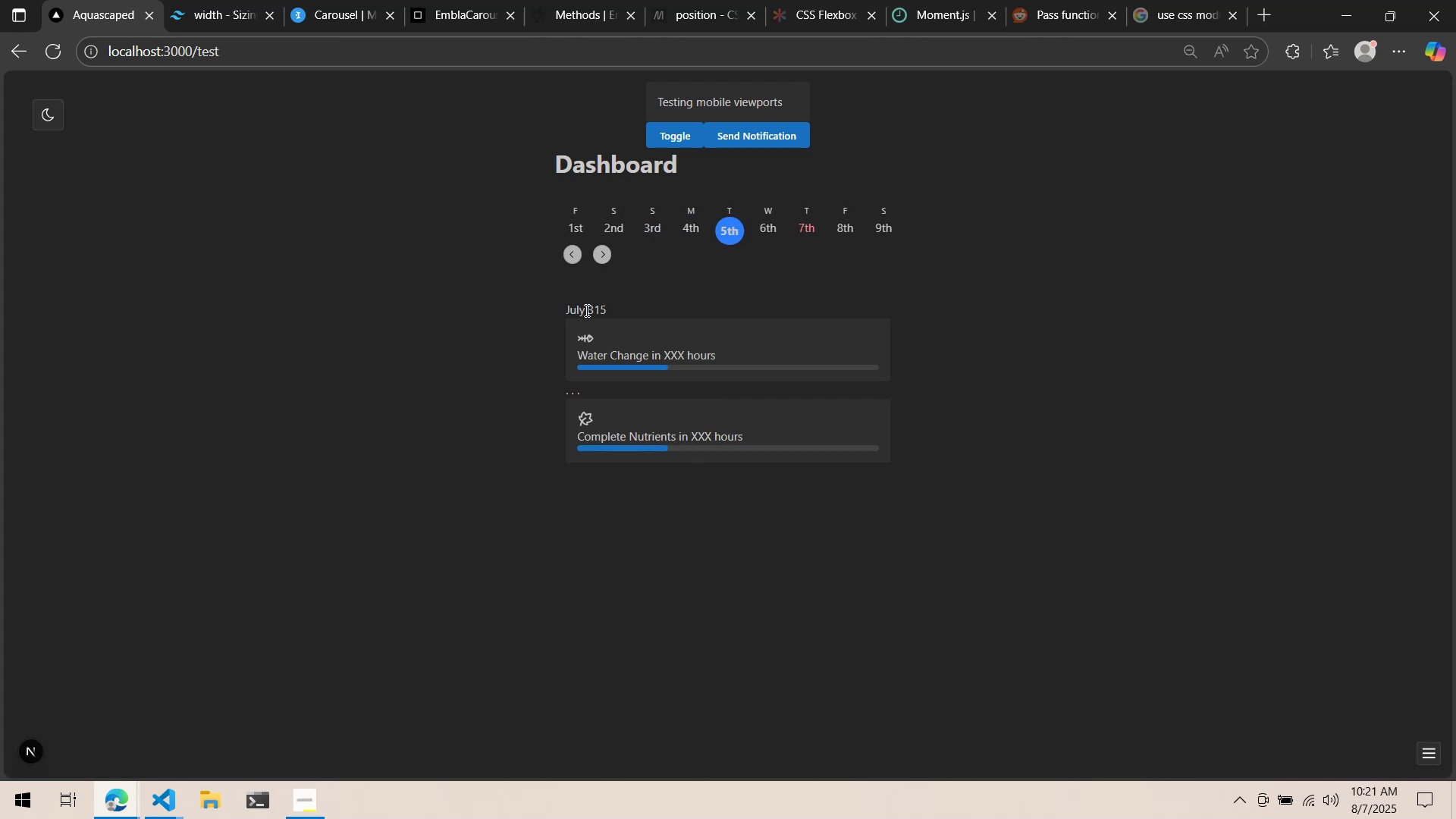 
key(Alt+Tab)
 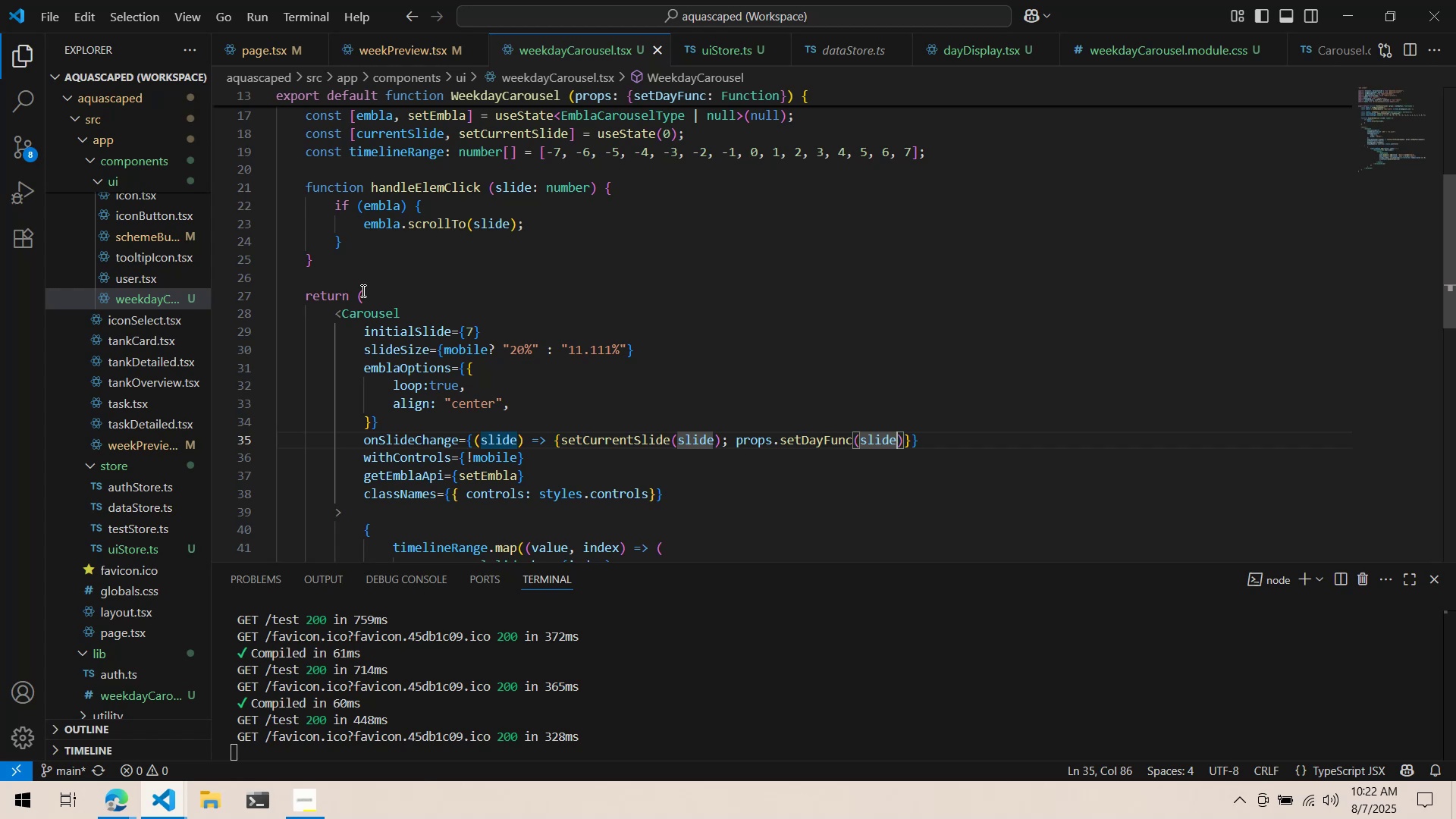 
wait(64.56)
 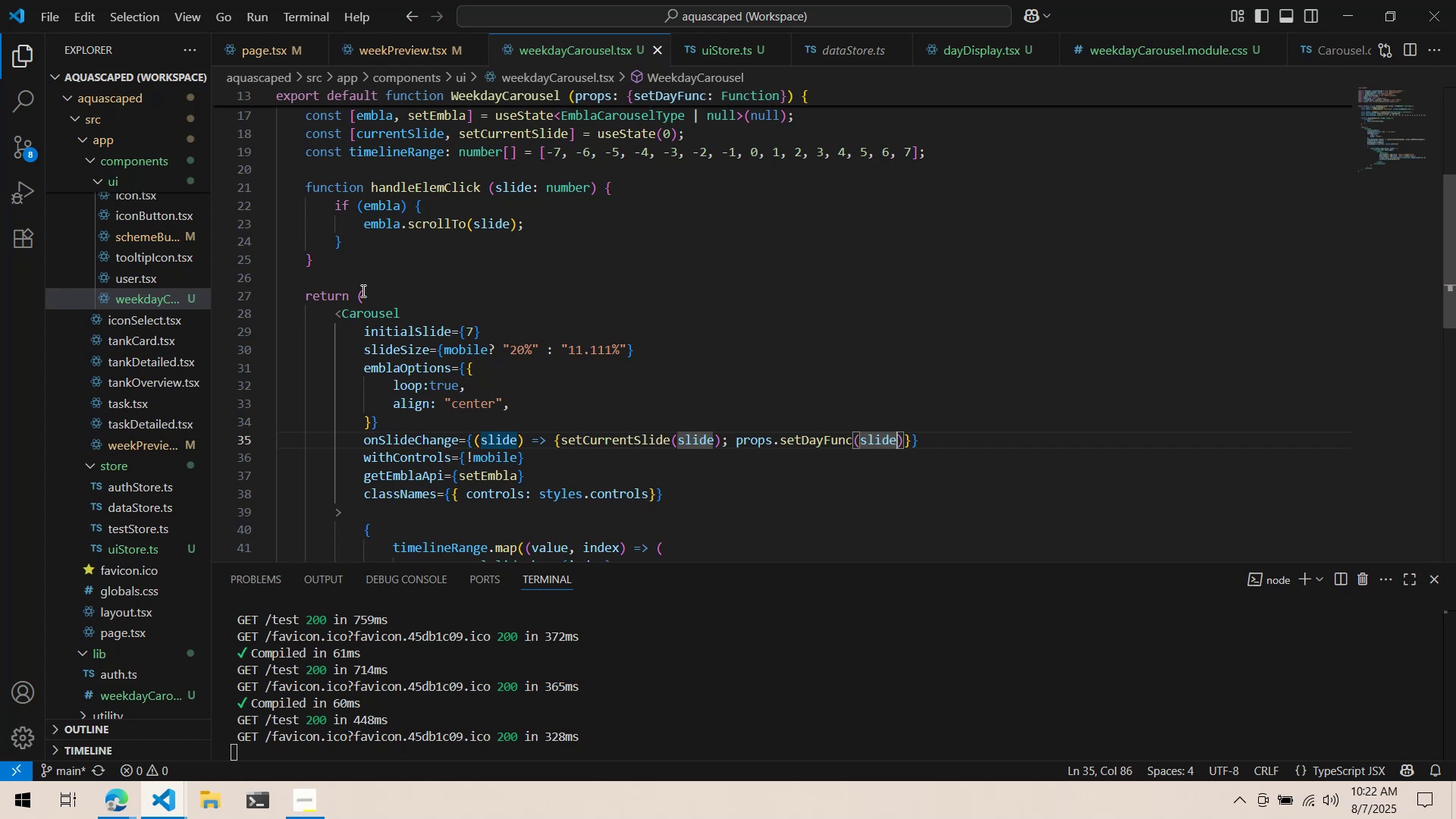 
scroll: coordinate [916, 454], scroll_direction: down, amount: 2.0
 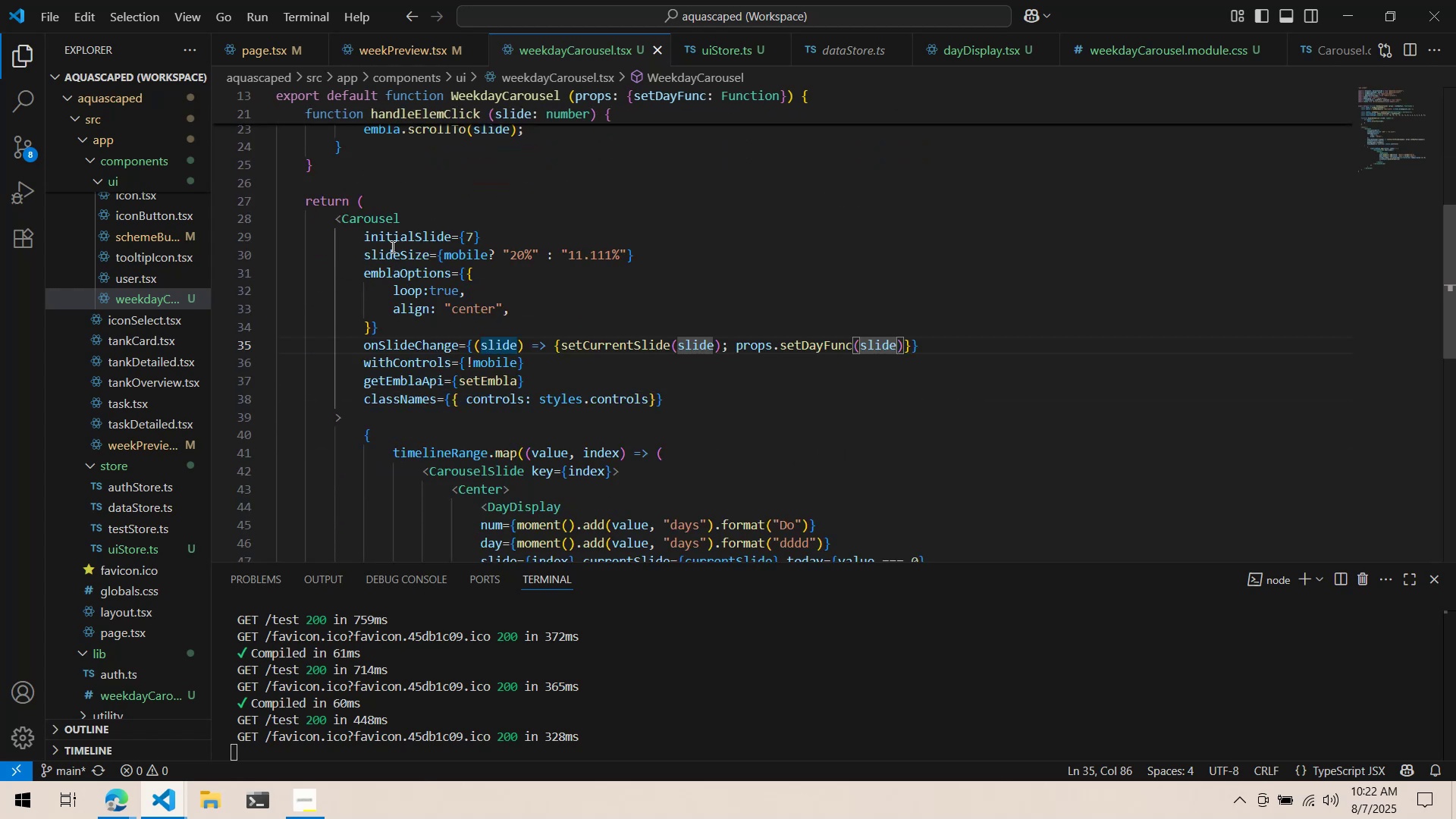 
left_click([413, 54])
 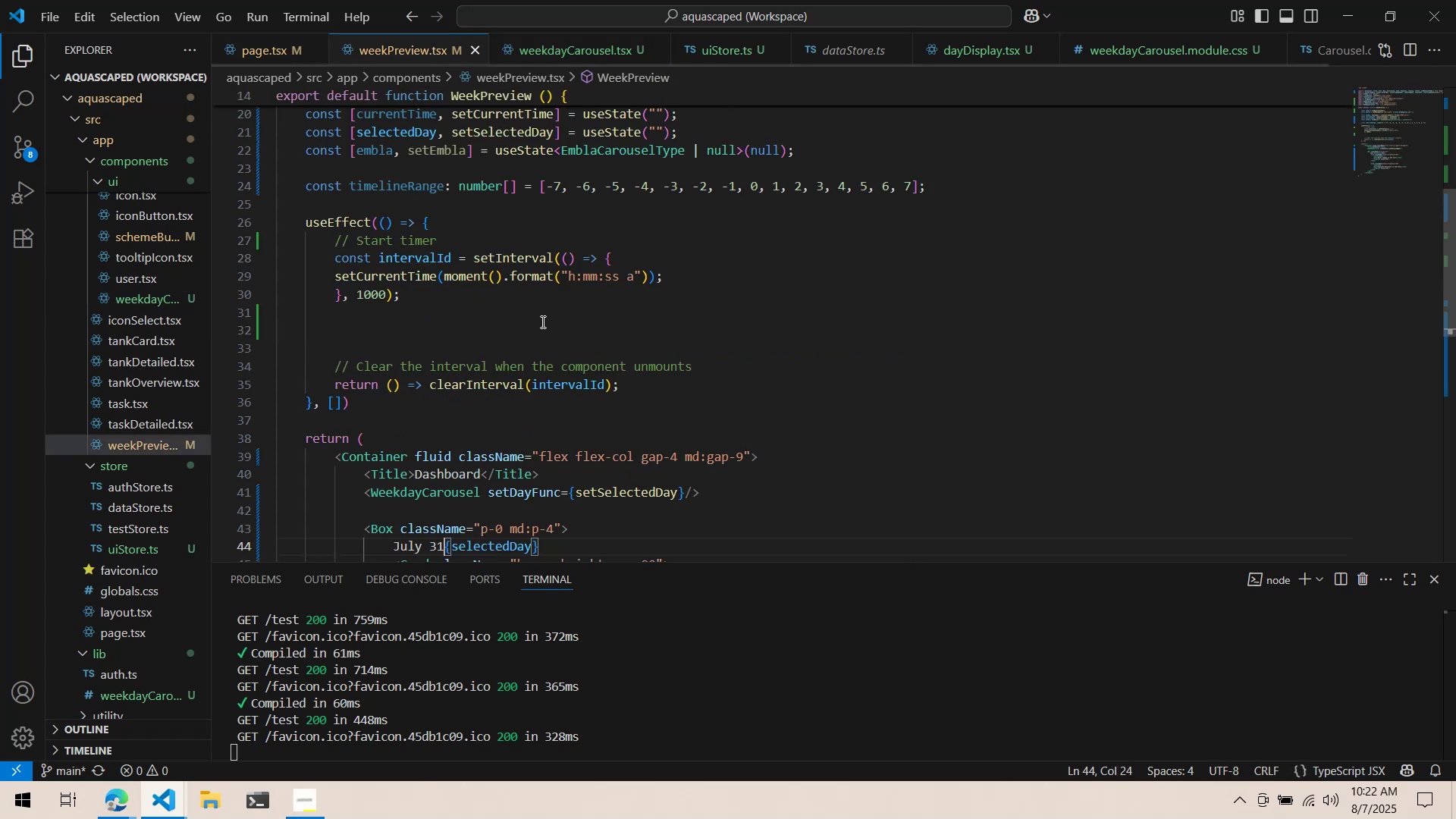 
scroll: coordinate [529, 422], scroll_direction: down, amount: 2.0
 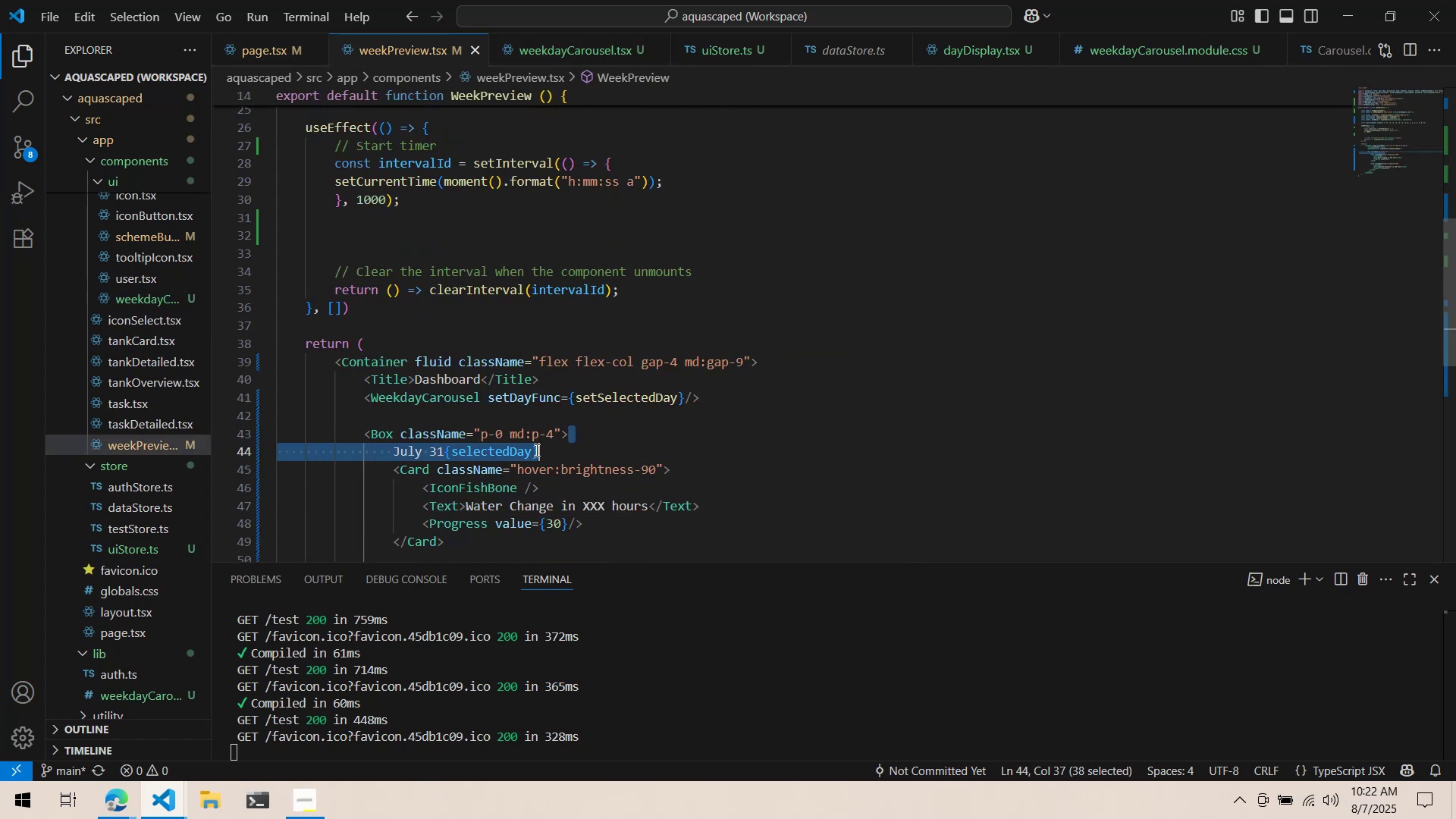 
left_click([566, 444])
 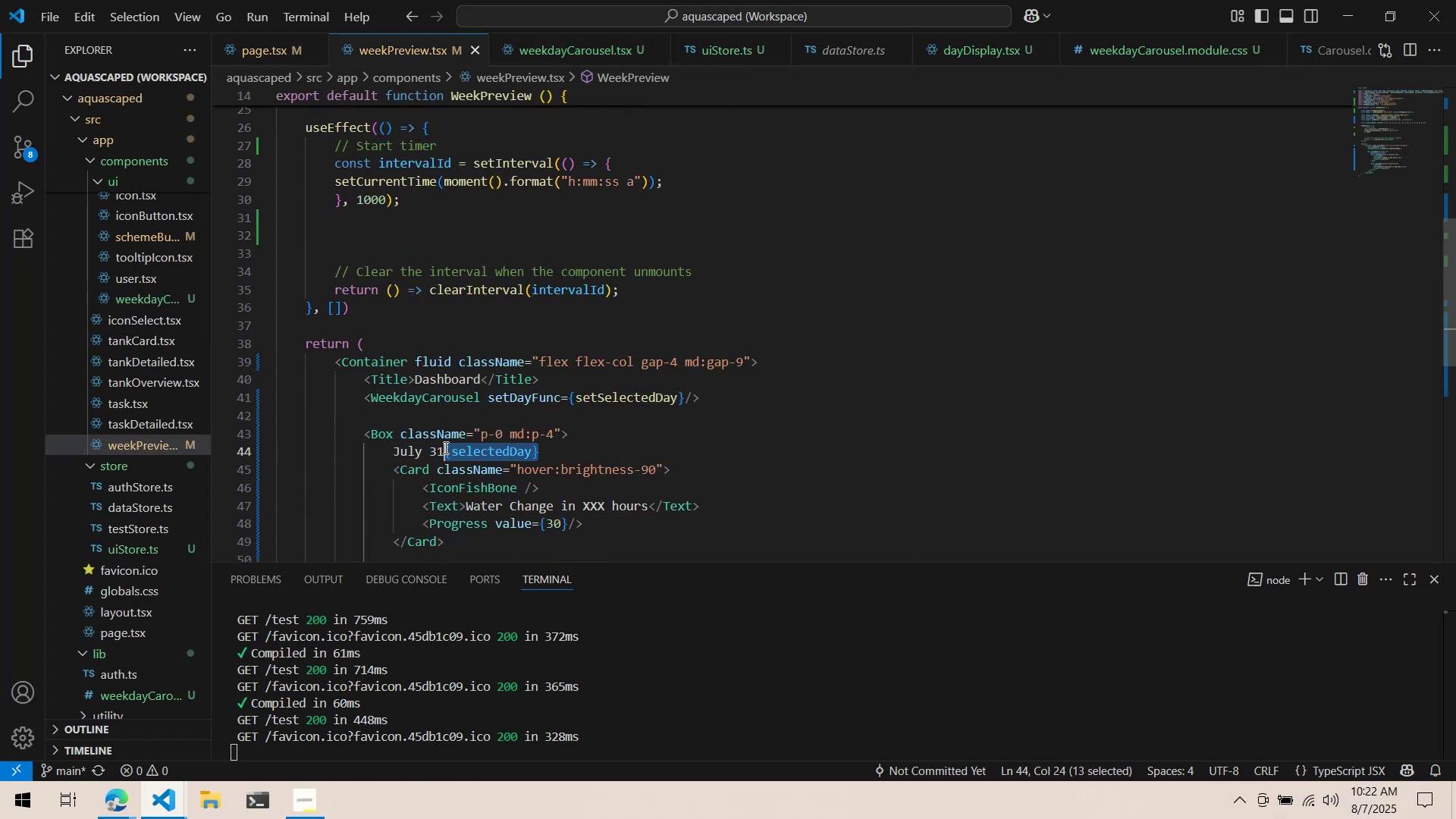 
key(Control+ControlLeft)
 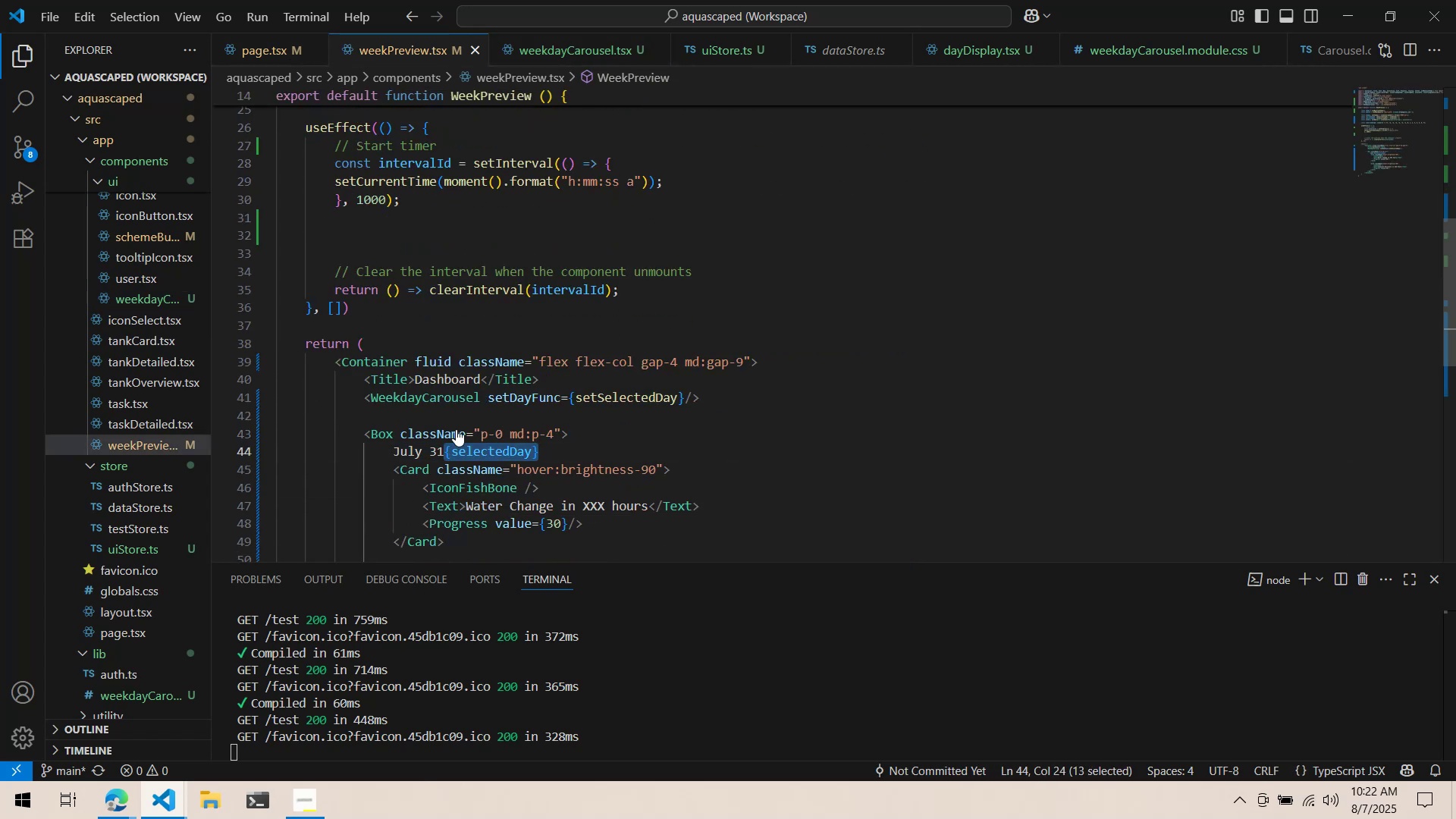 
key(Control+X)
 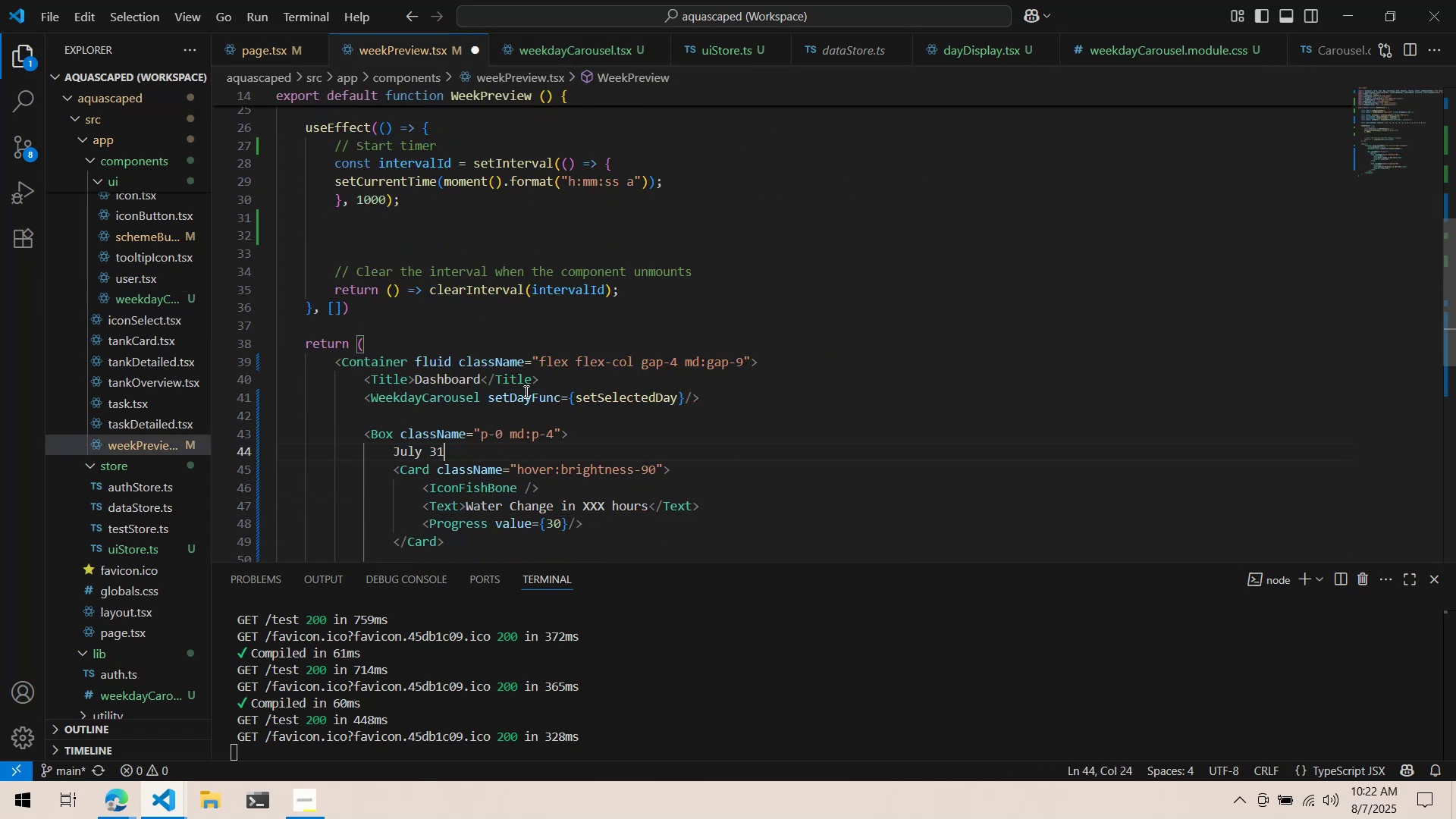 
key(Control+ControlLeft)
 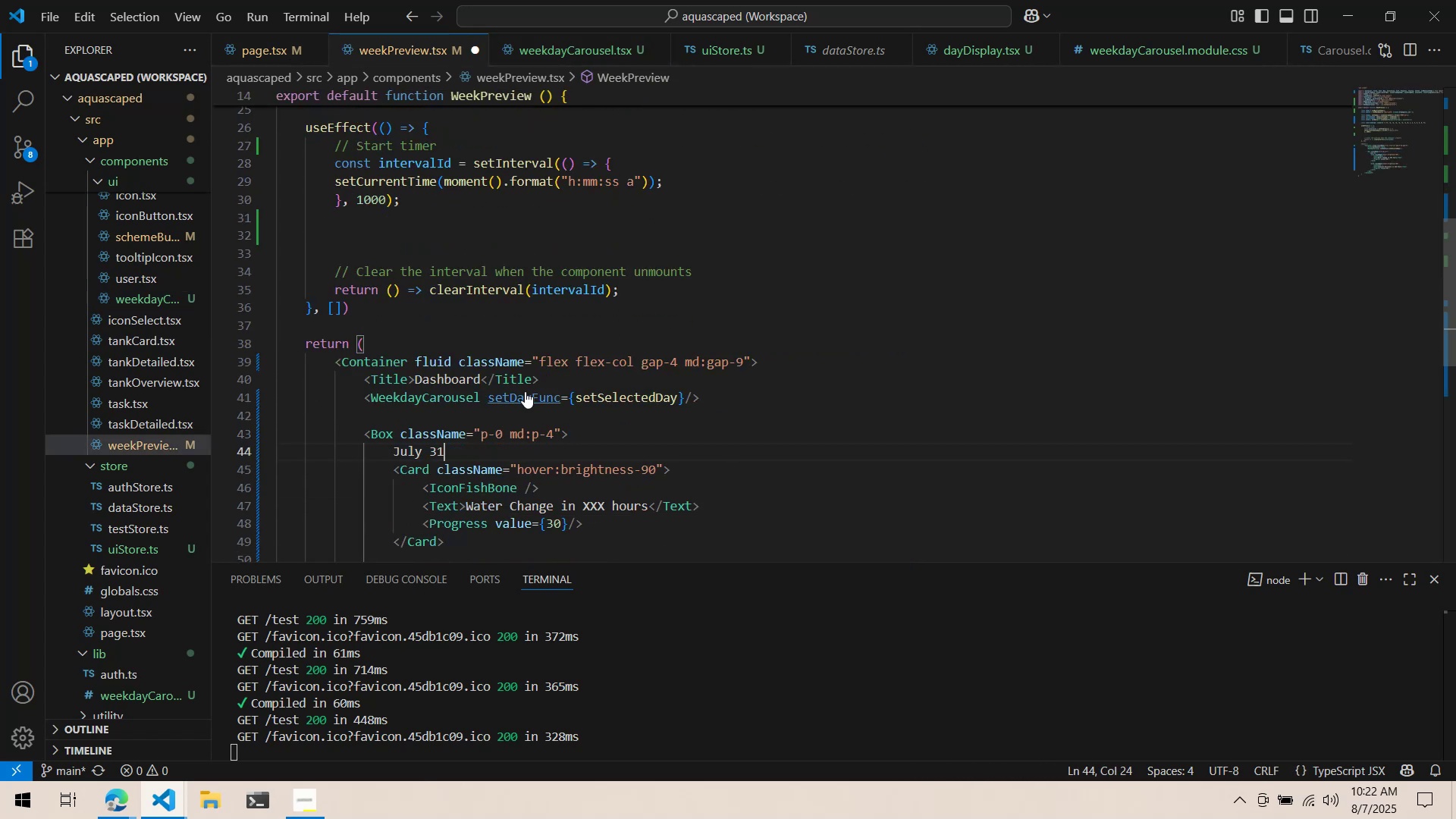 
key(Control+S)
 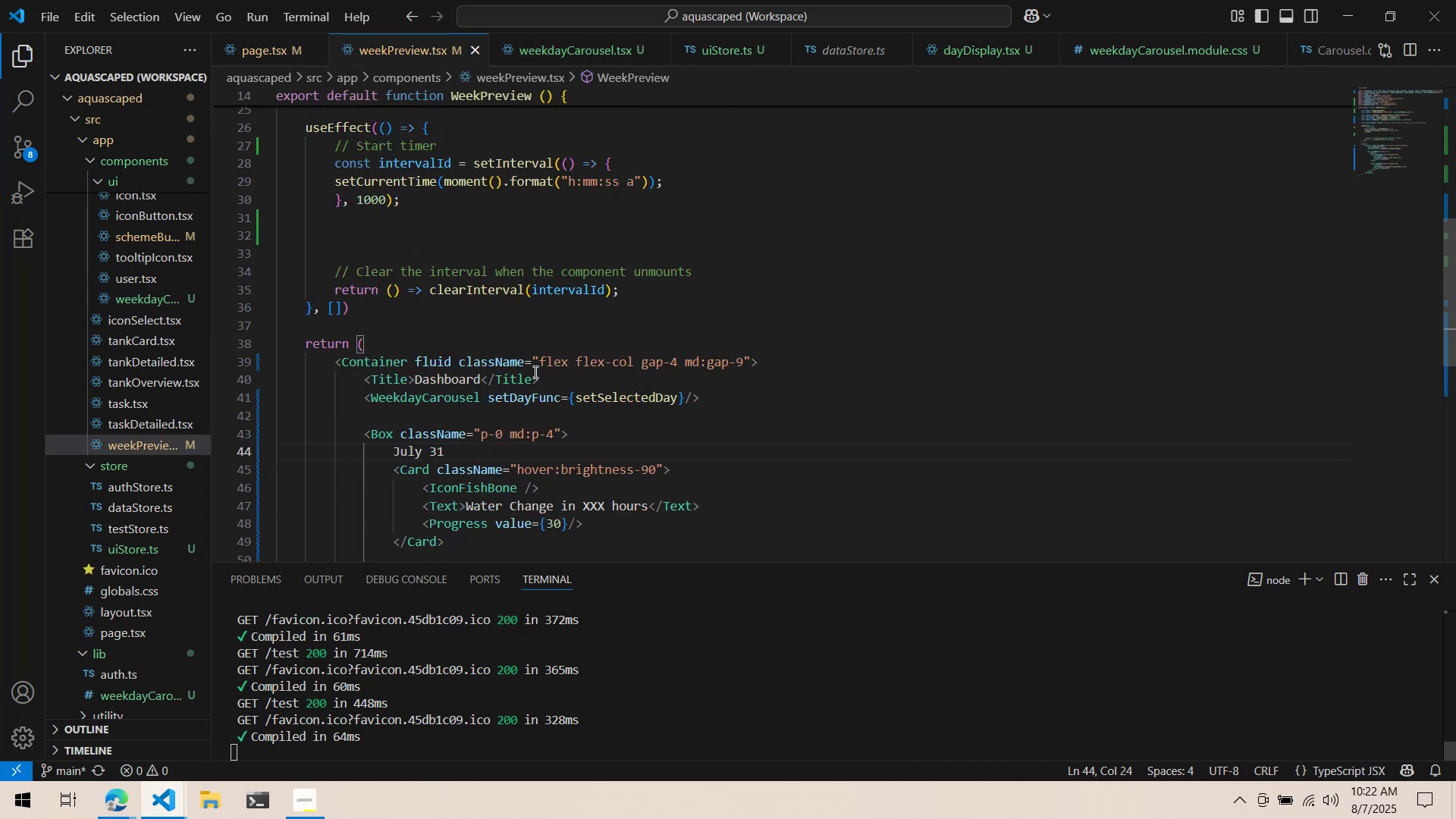 
key(Alt+AltLeft)
 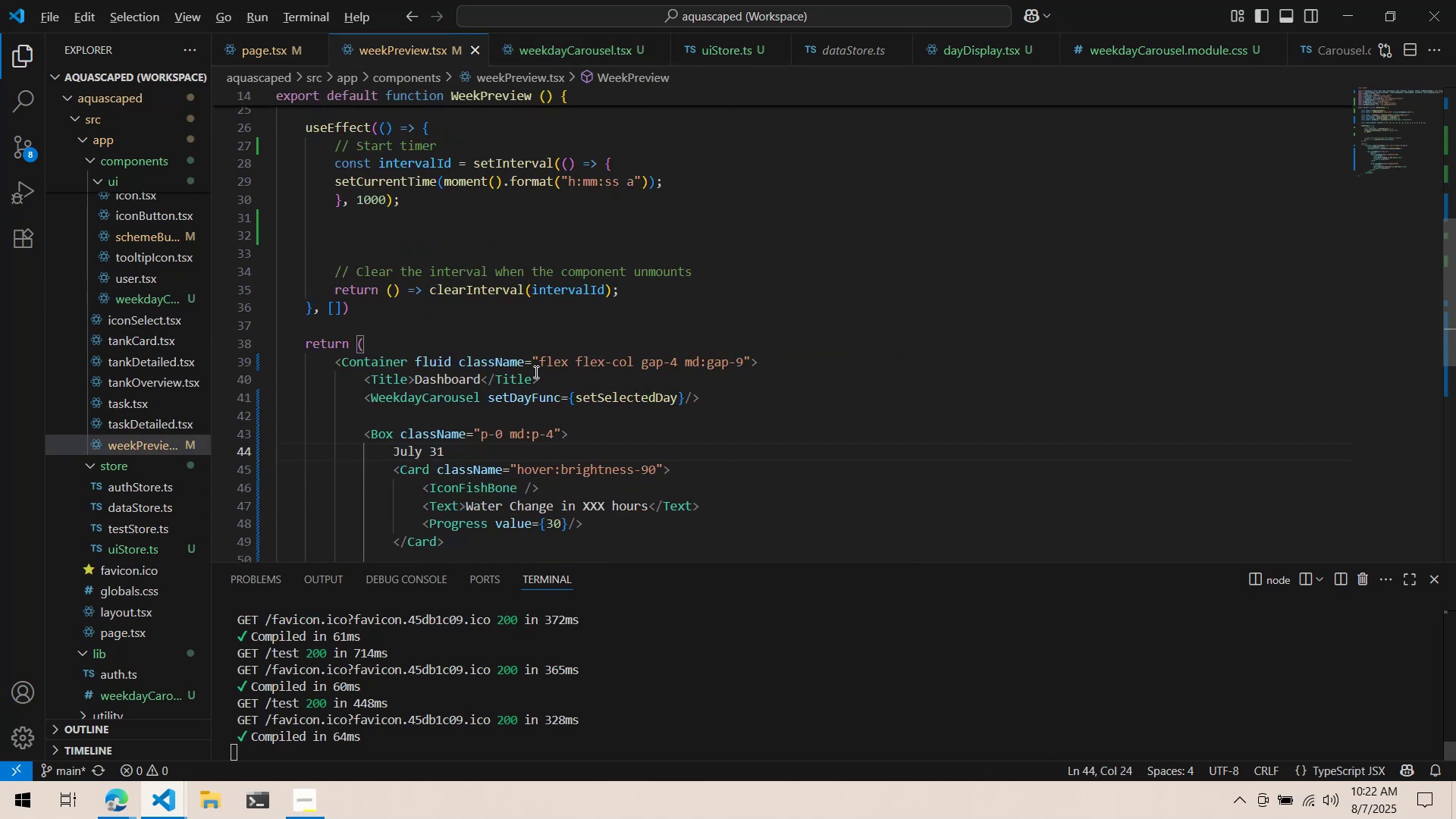 
key(Alt+Tab)
 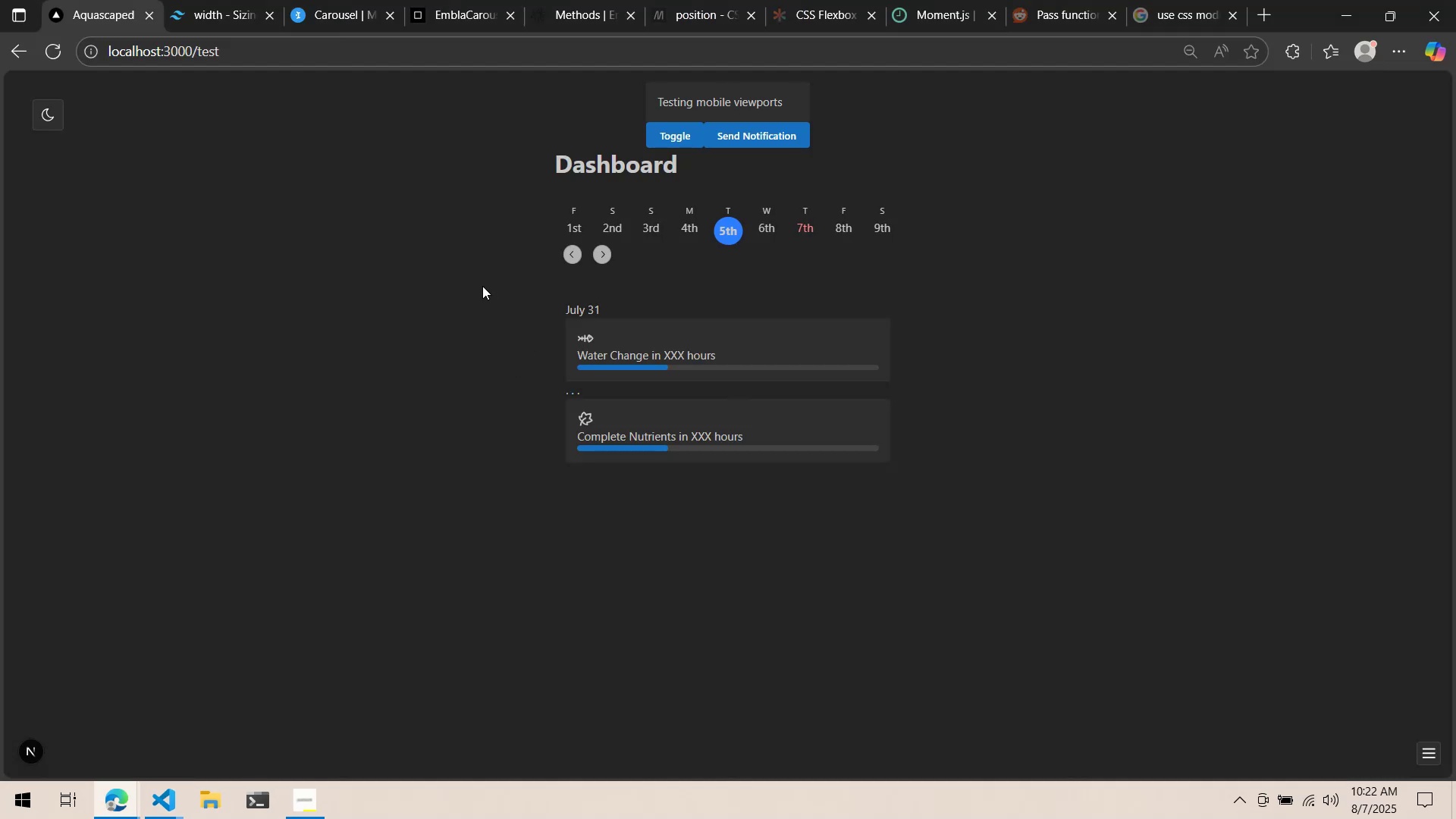 
key(Alt+AltLeft)
 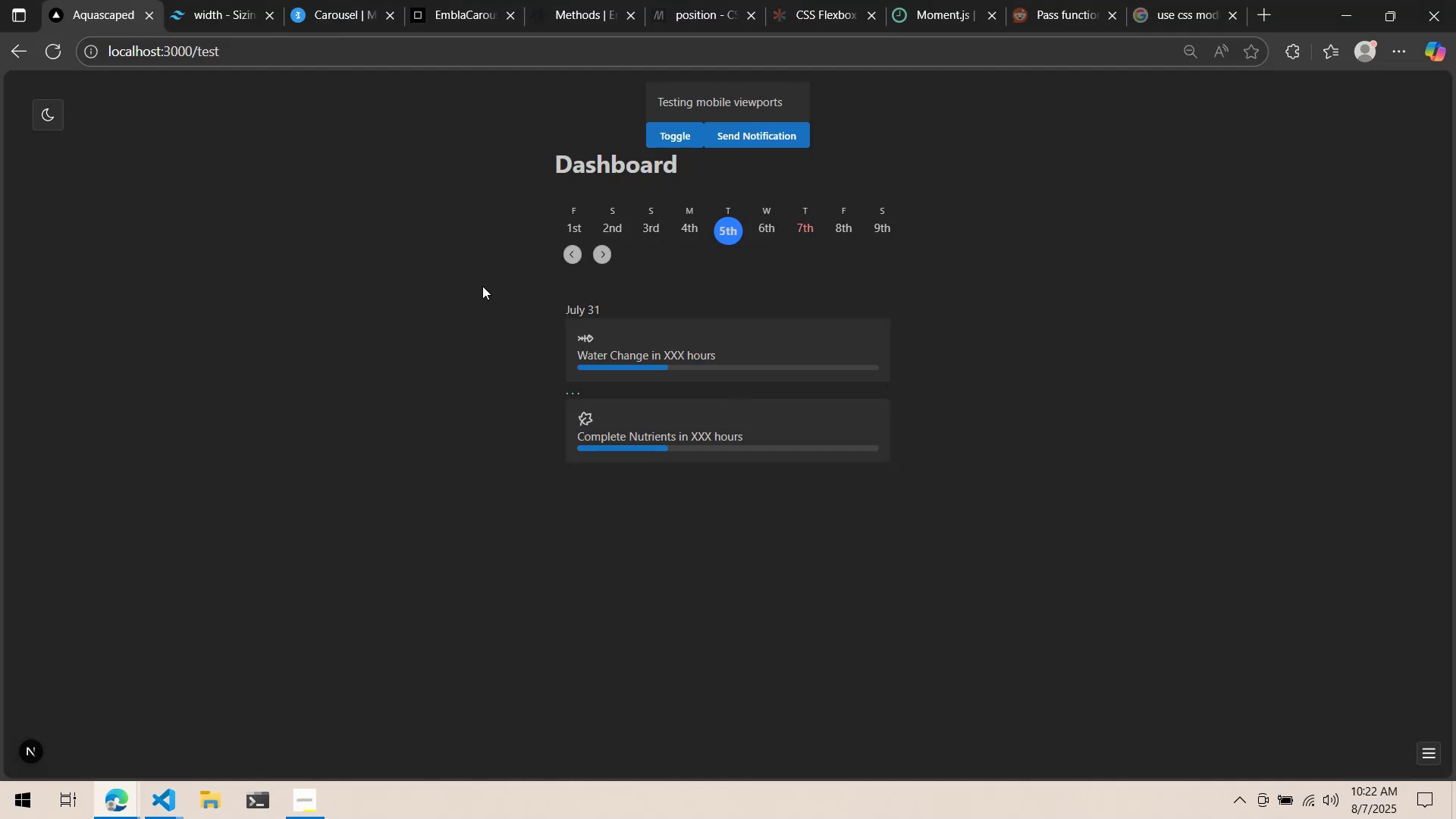 
key(Alt+Tab)
 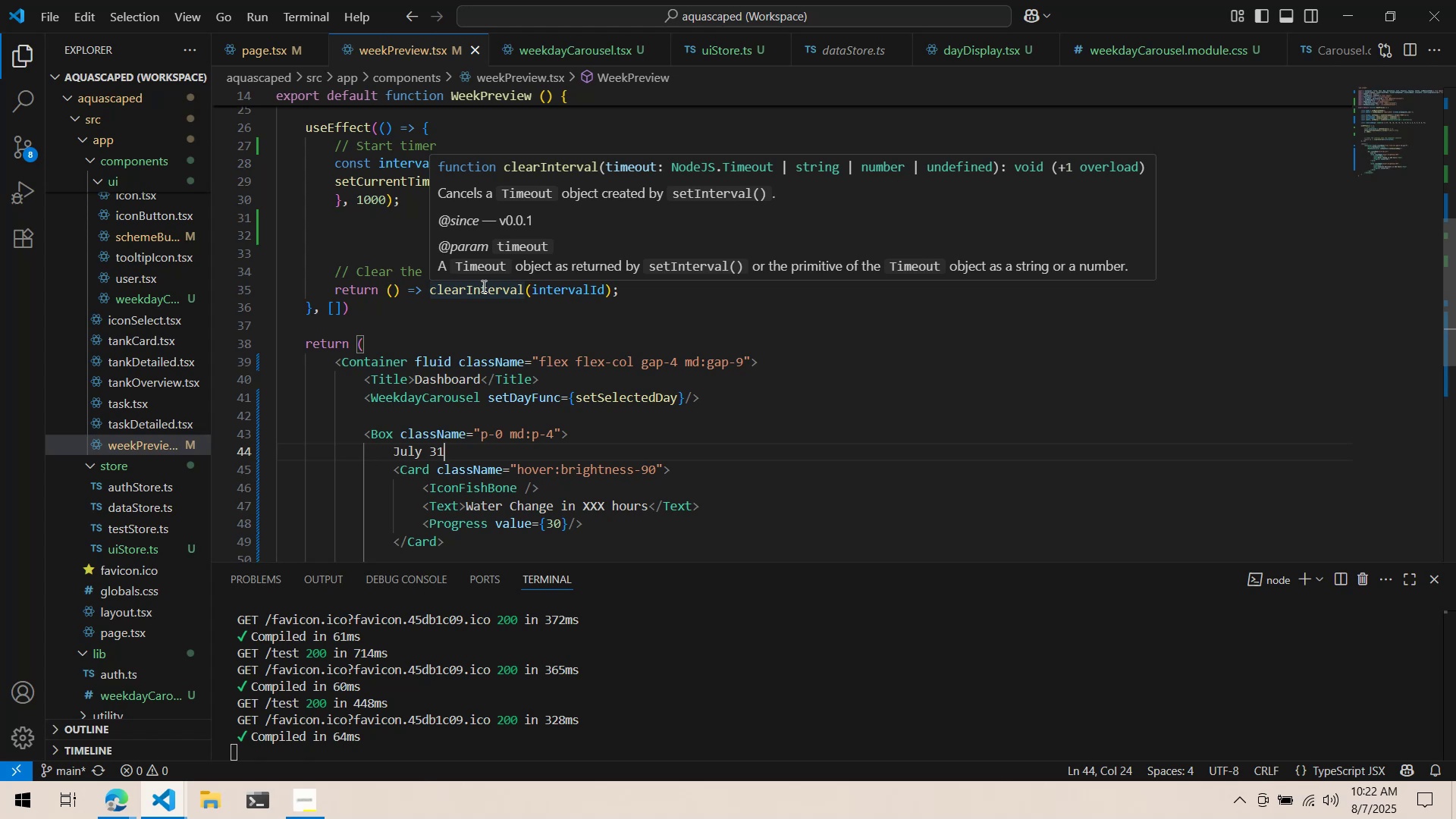 
wait(11.46)
 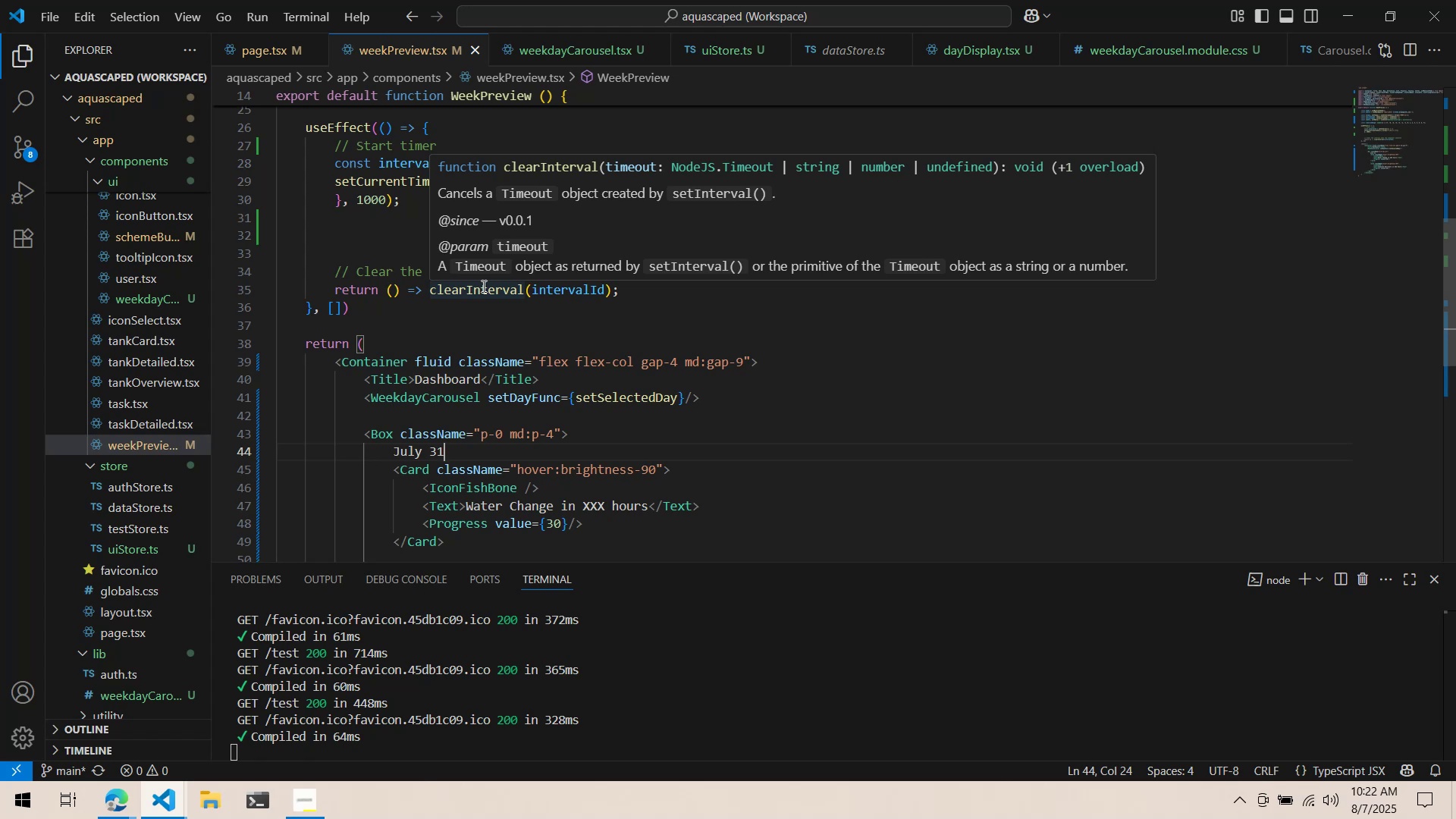 
scroll: coordinate [496, 287], scroll_direction: up, amount: 5.0
 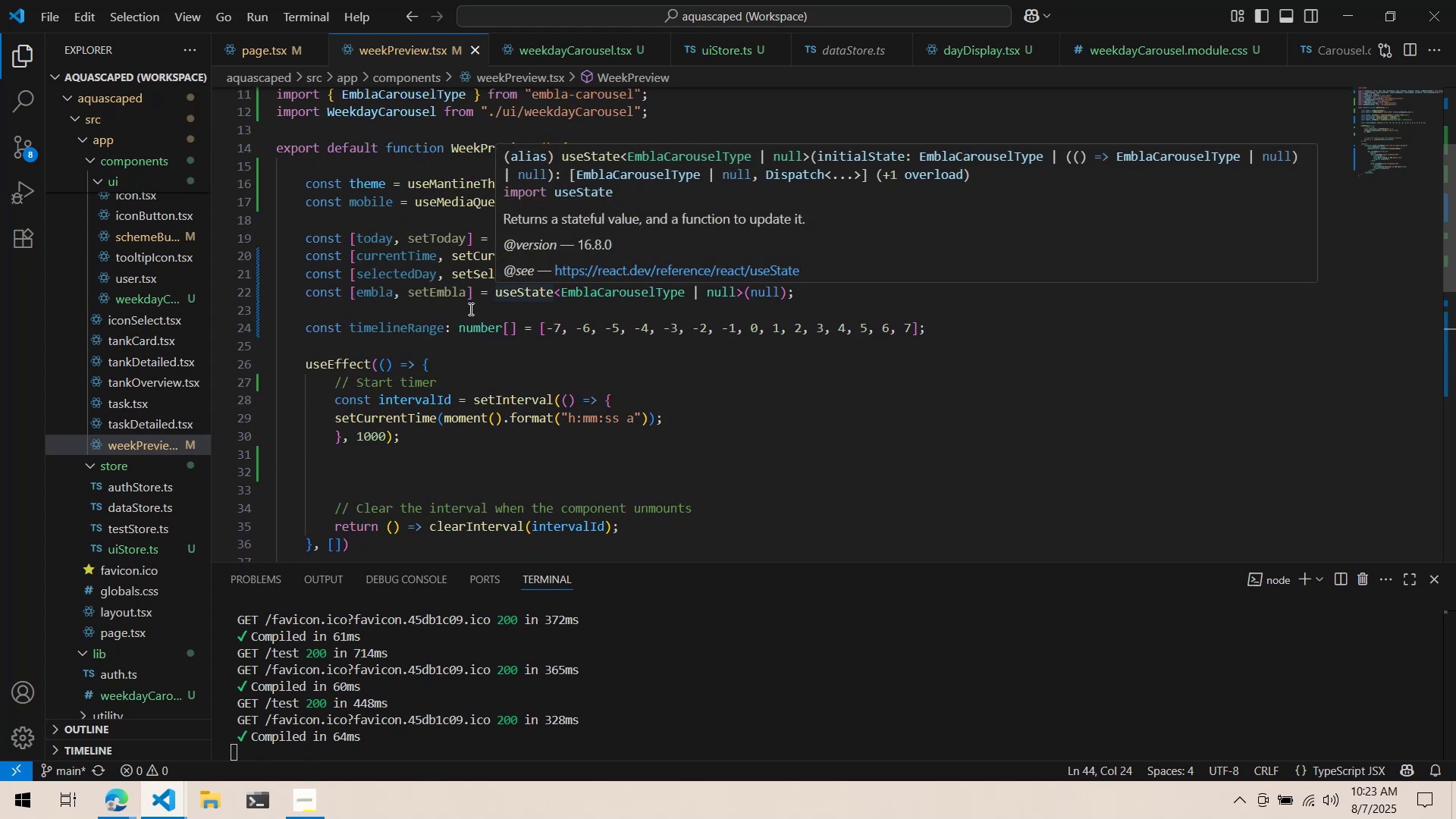 
left_click([464, 309])
 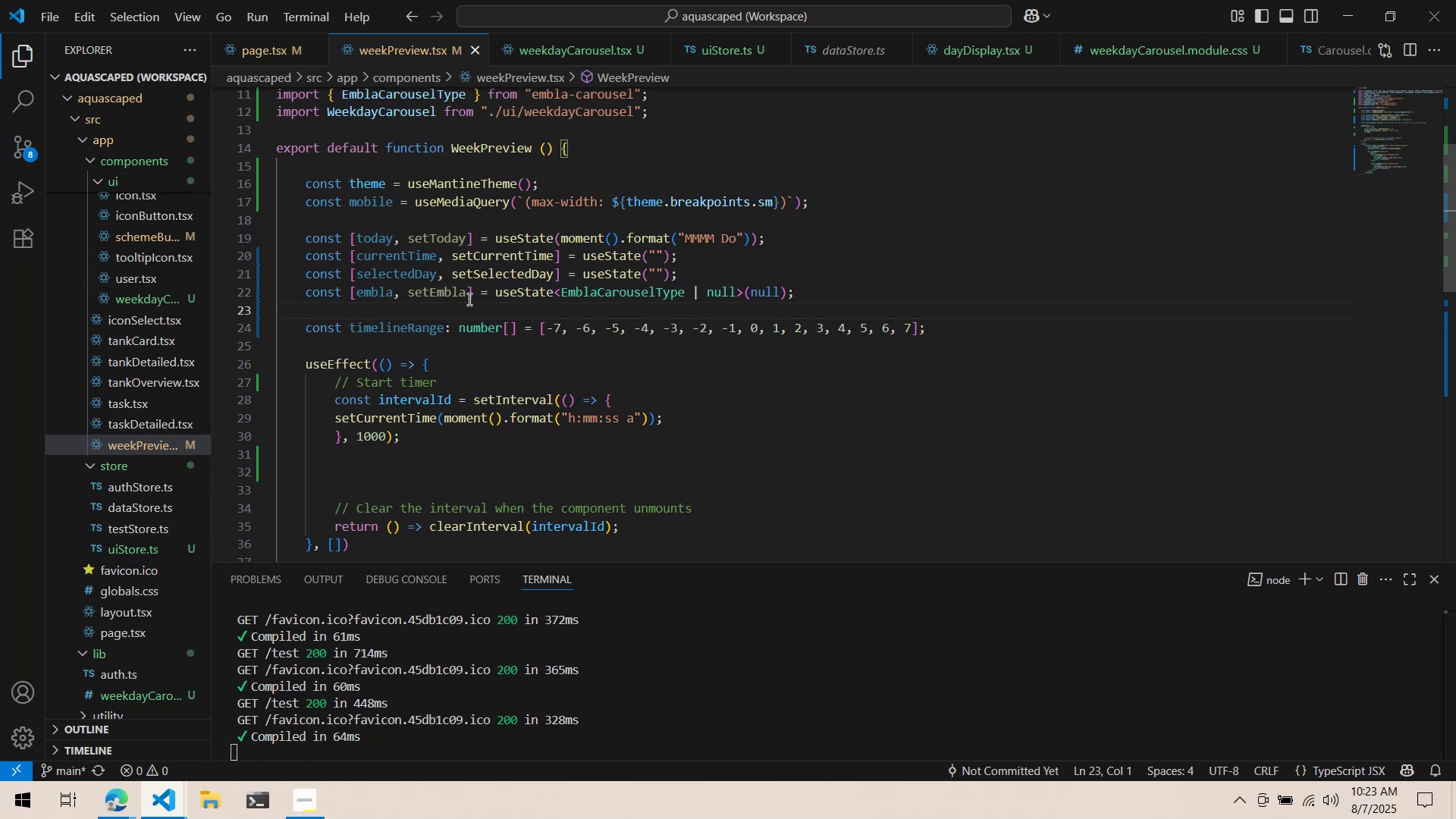 
left_click([468, 299])
 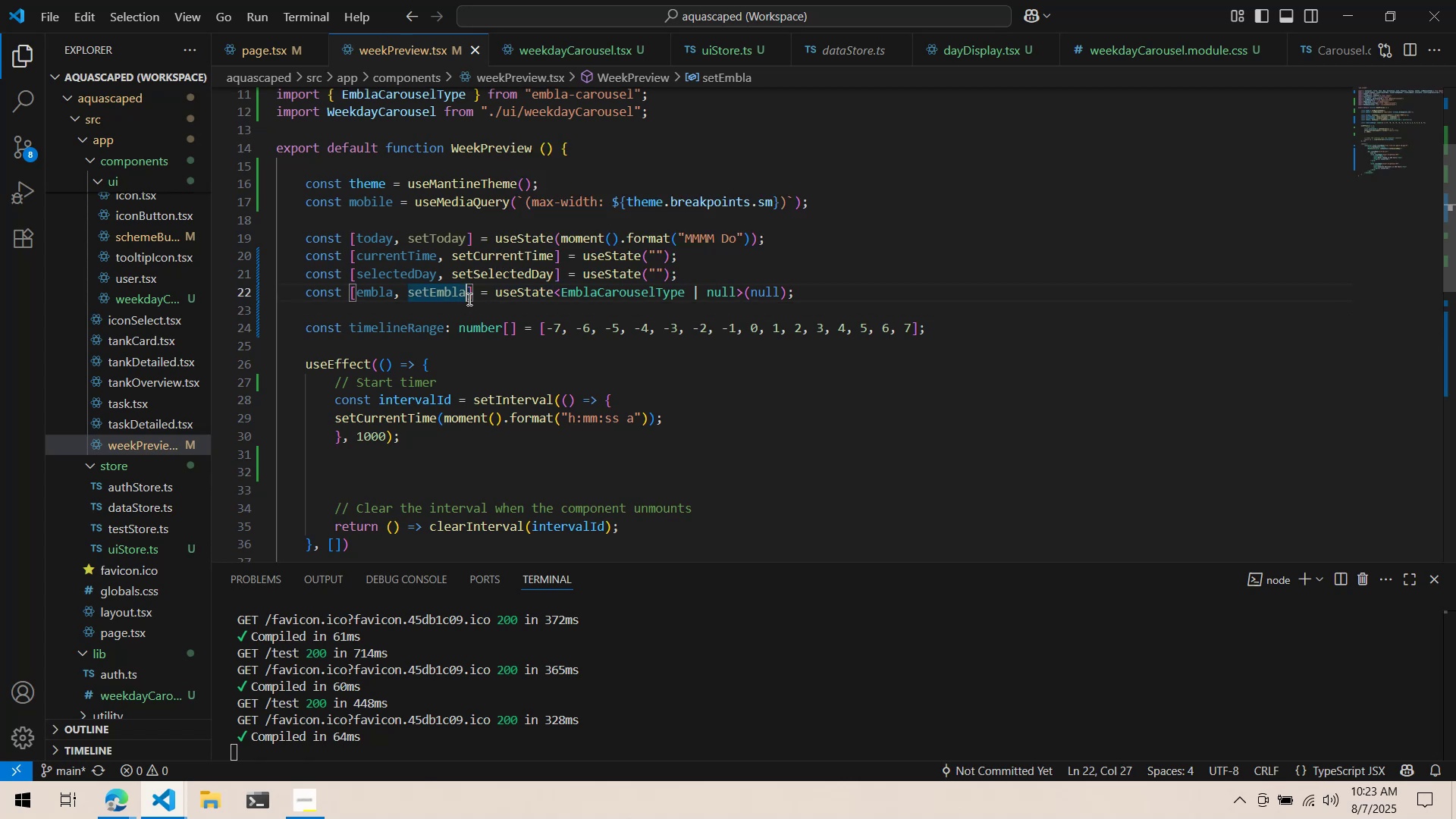 
key(Control+ControlLeft)
 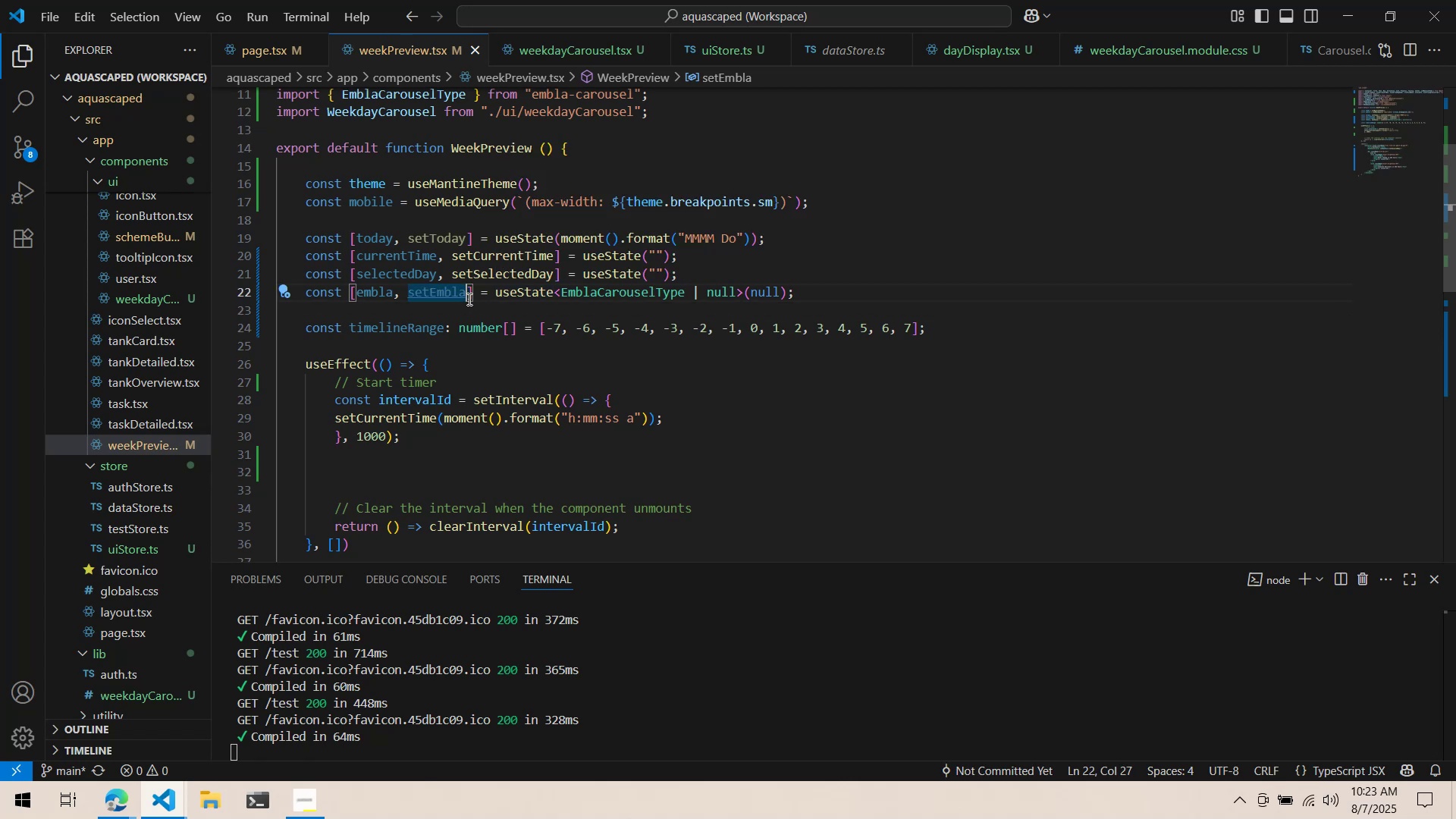 
key(Control+X)
 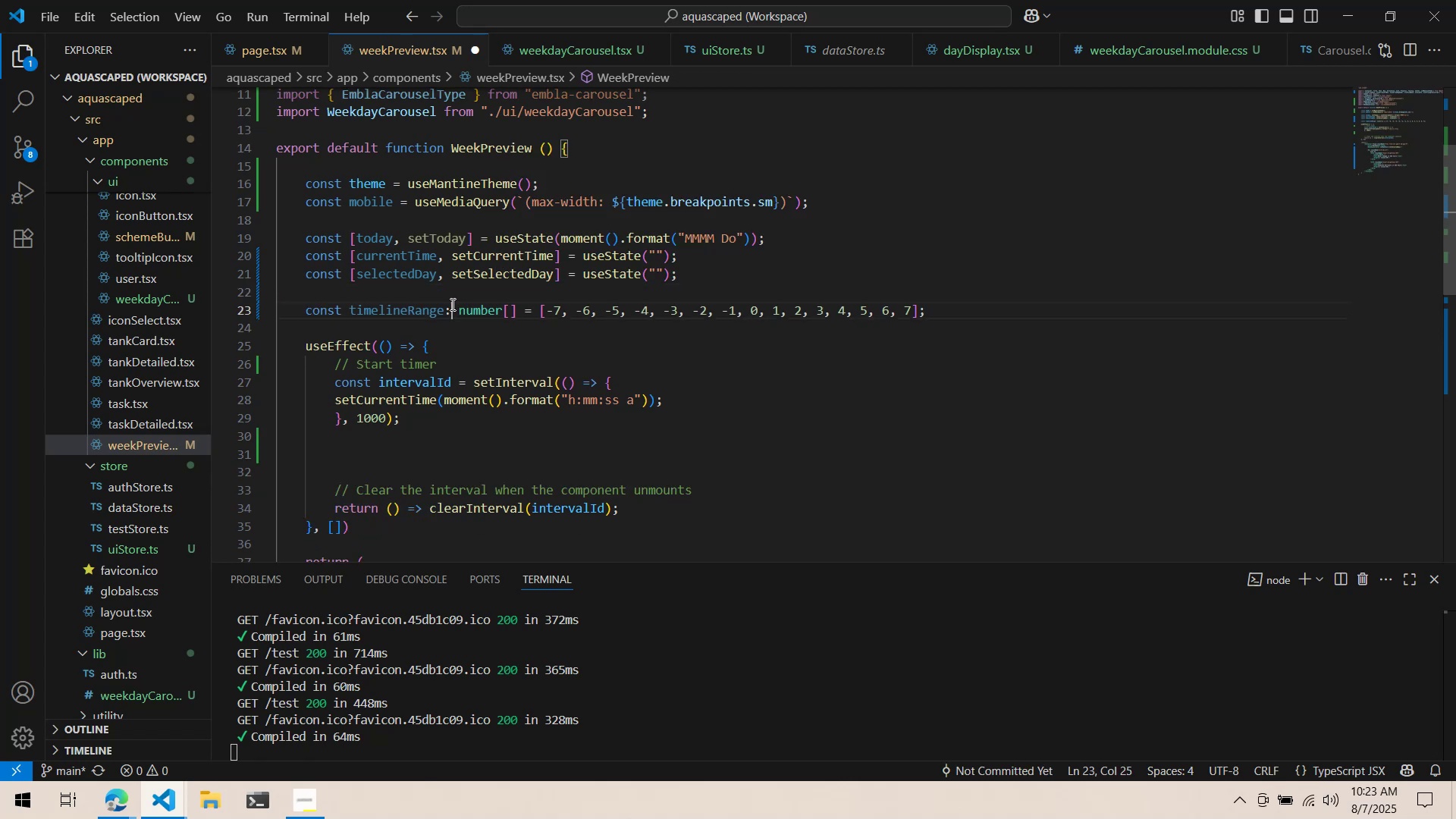 
key(Control+ControlLeft)
 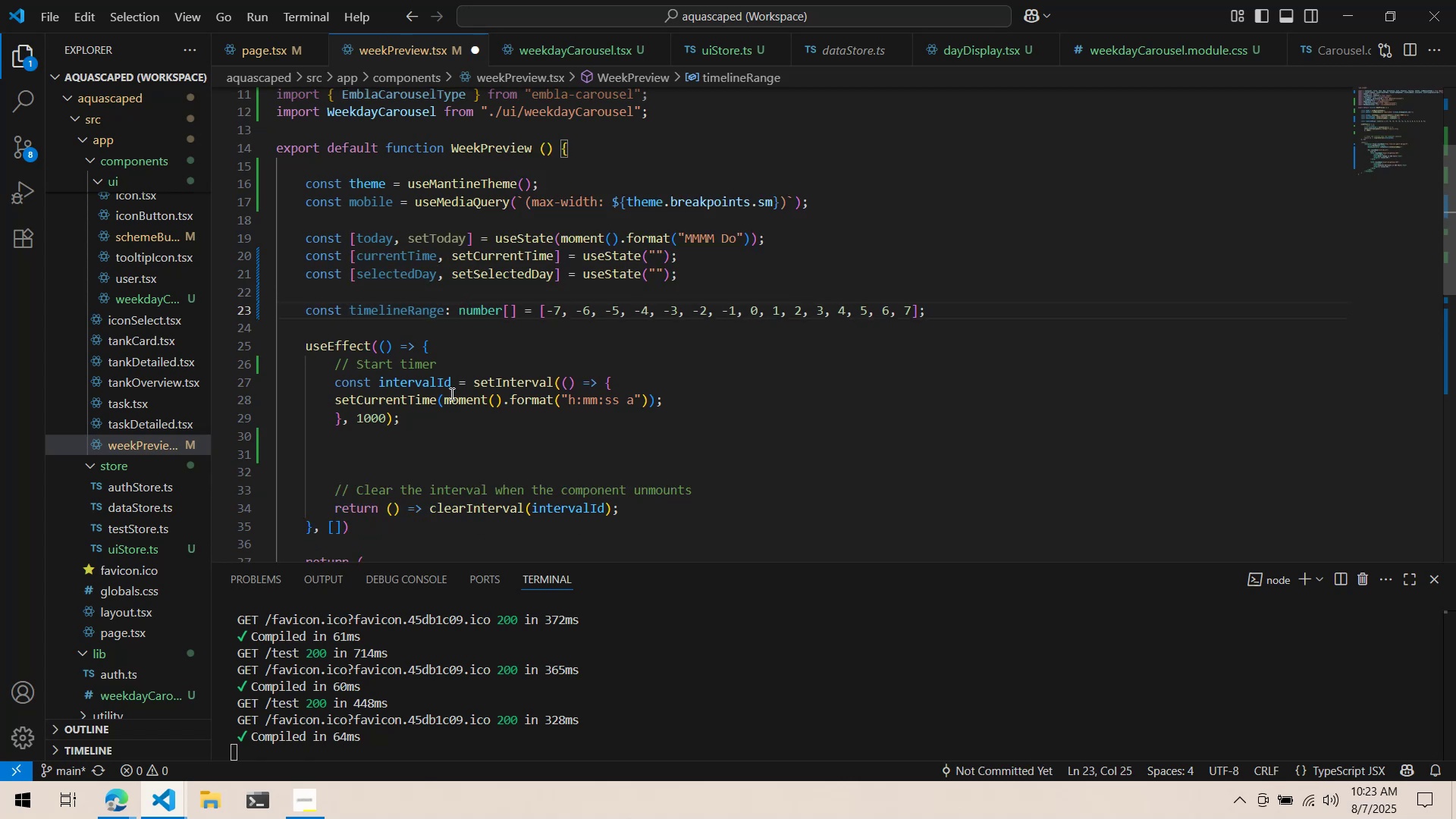 
key(Control+X)
 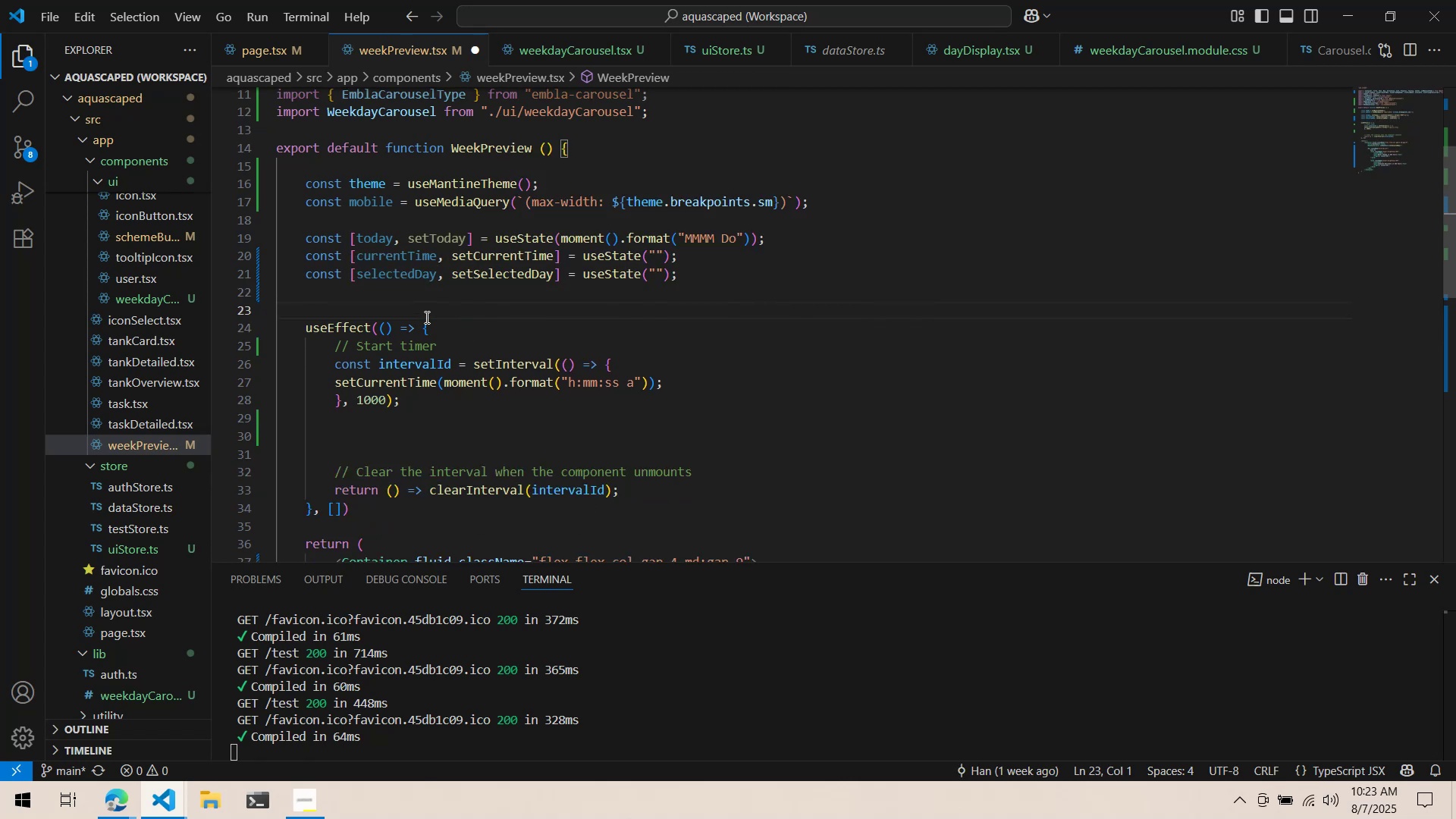 
left_click([433, 309])
 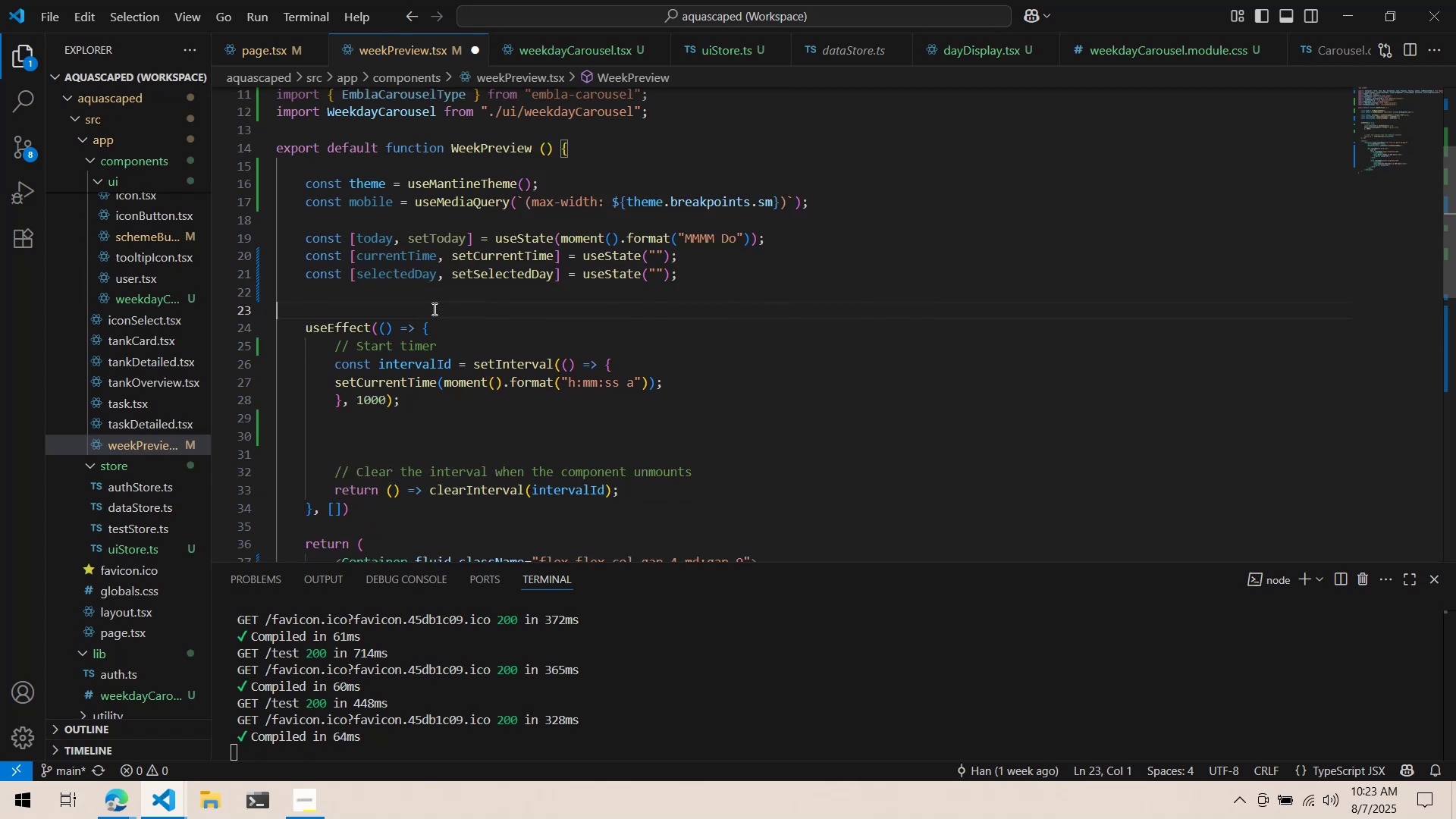 
key(Control+ControlLeft)
 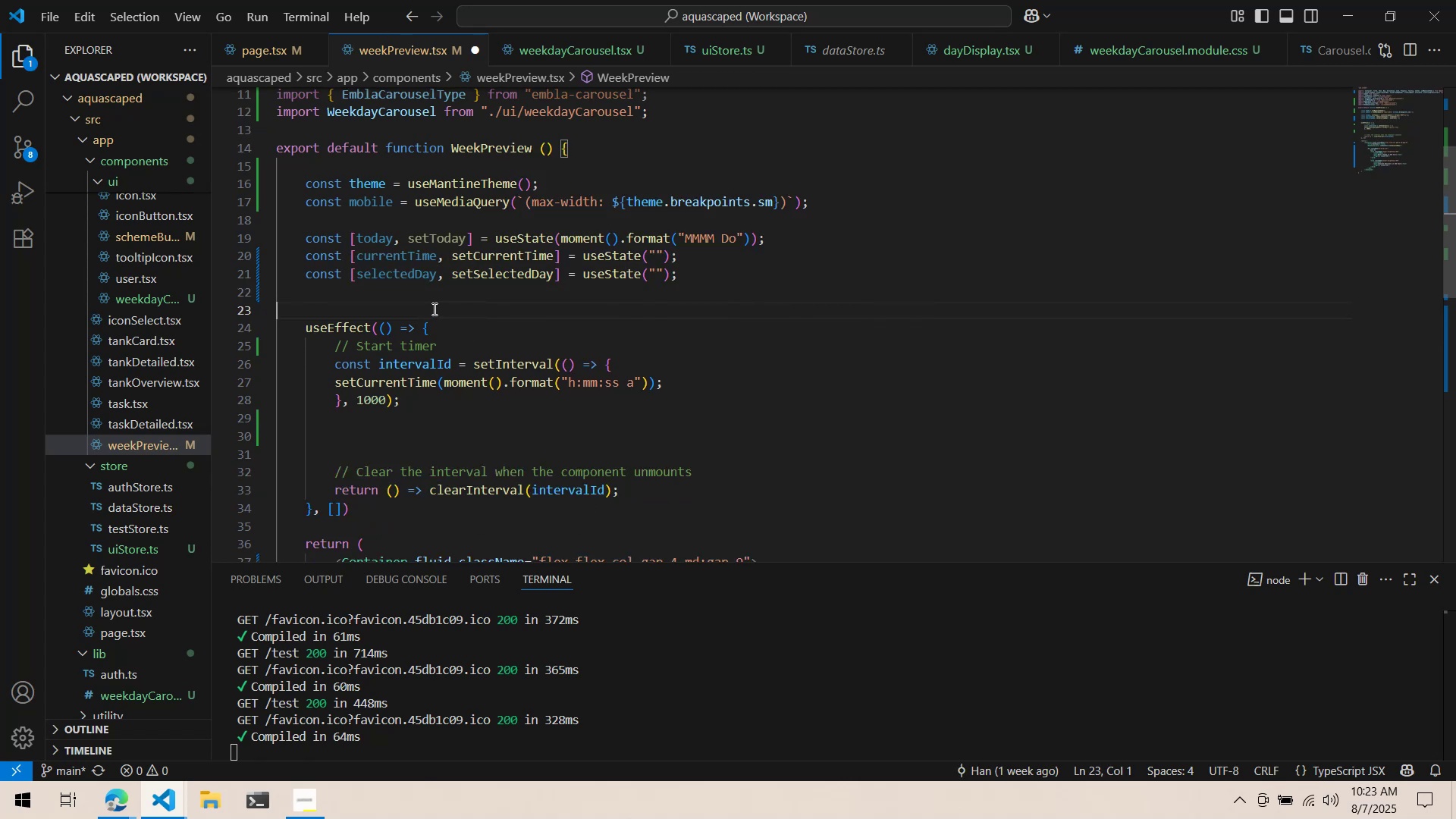 
key(Control+X)
 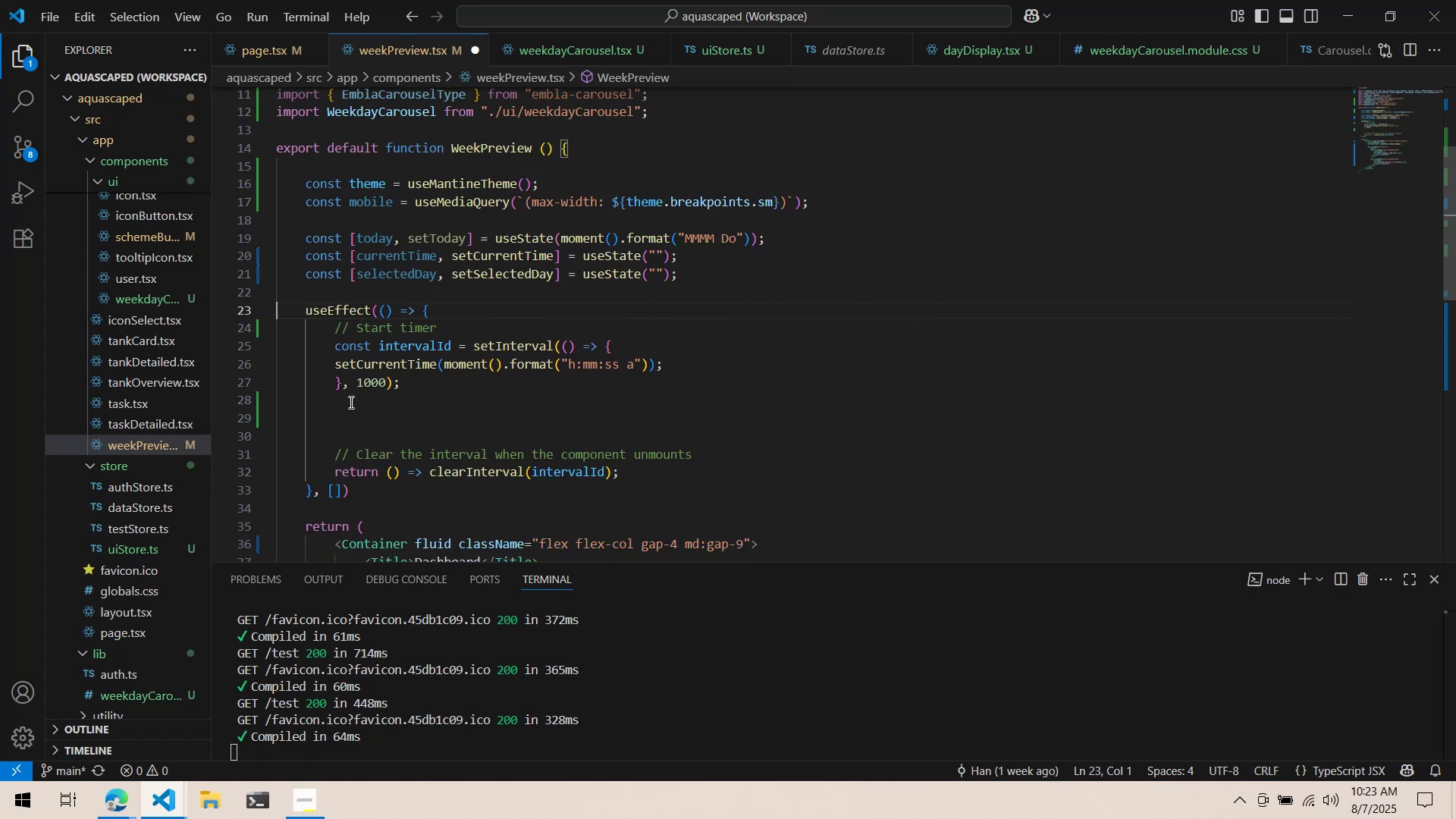 
left_click([350, 402])
 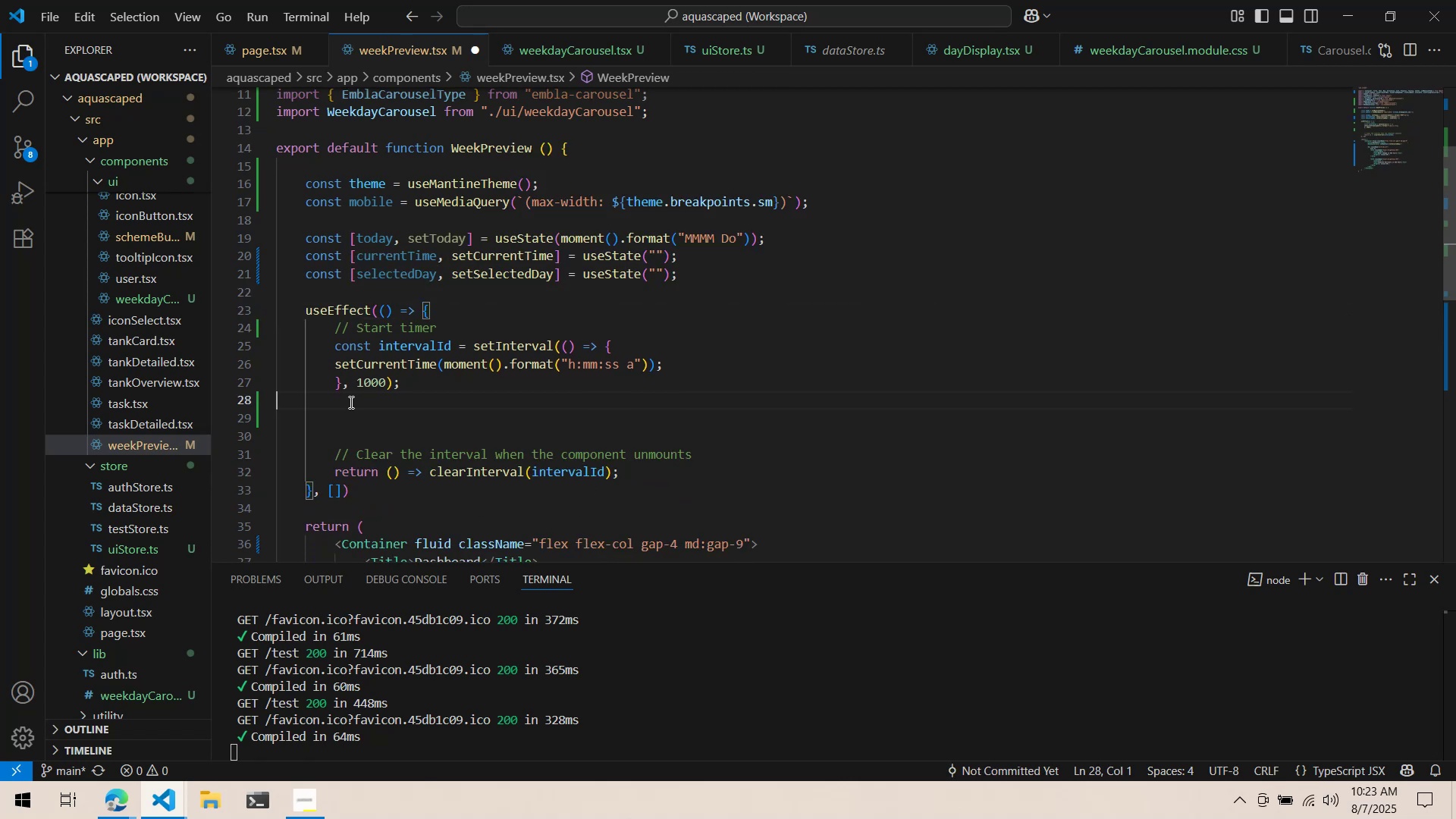 
key(Control+X)
 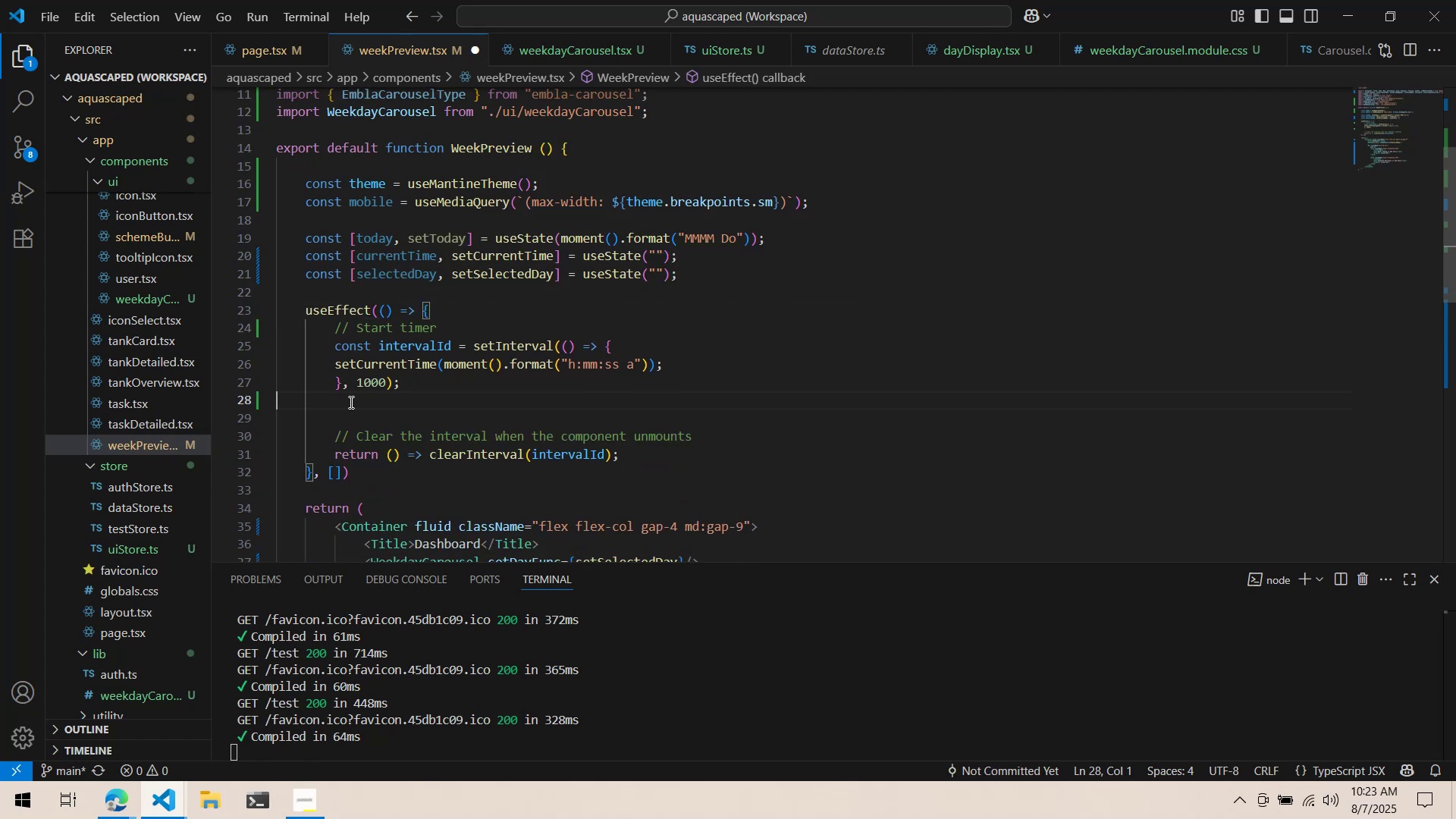 
key(Control+X)
 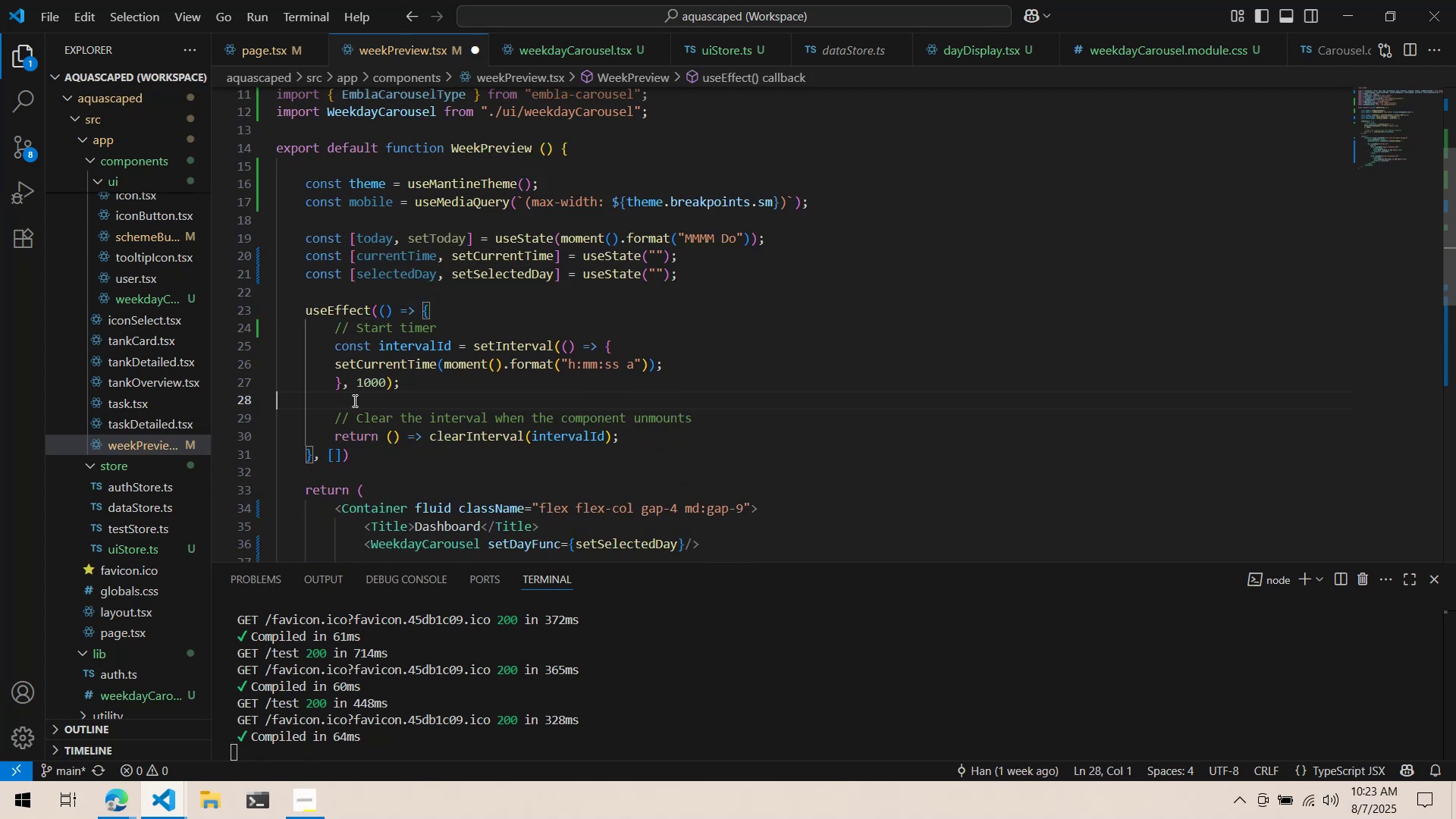 
key(Control+X)
 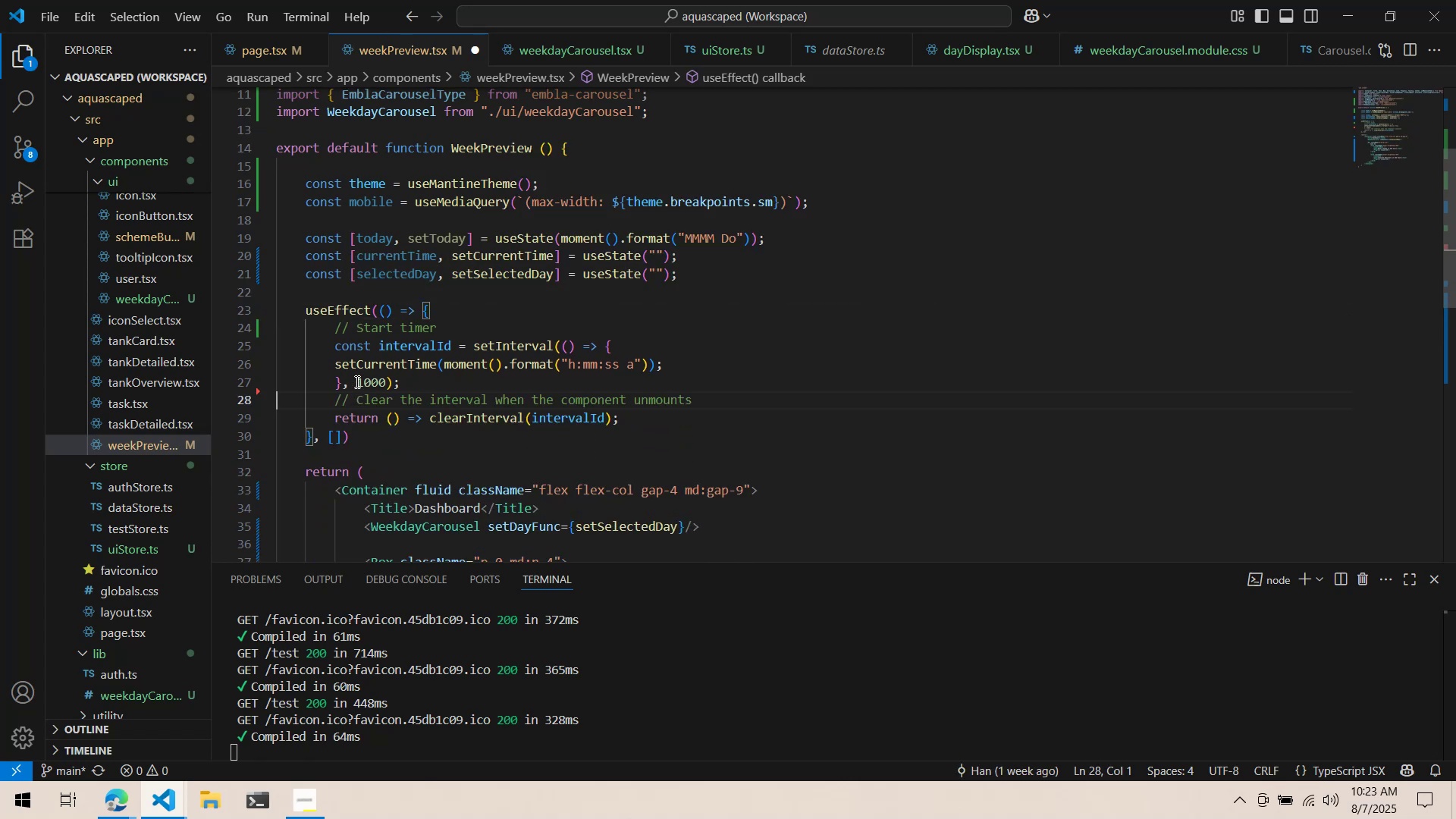 
key(Control+S)
 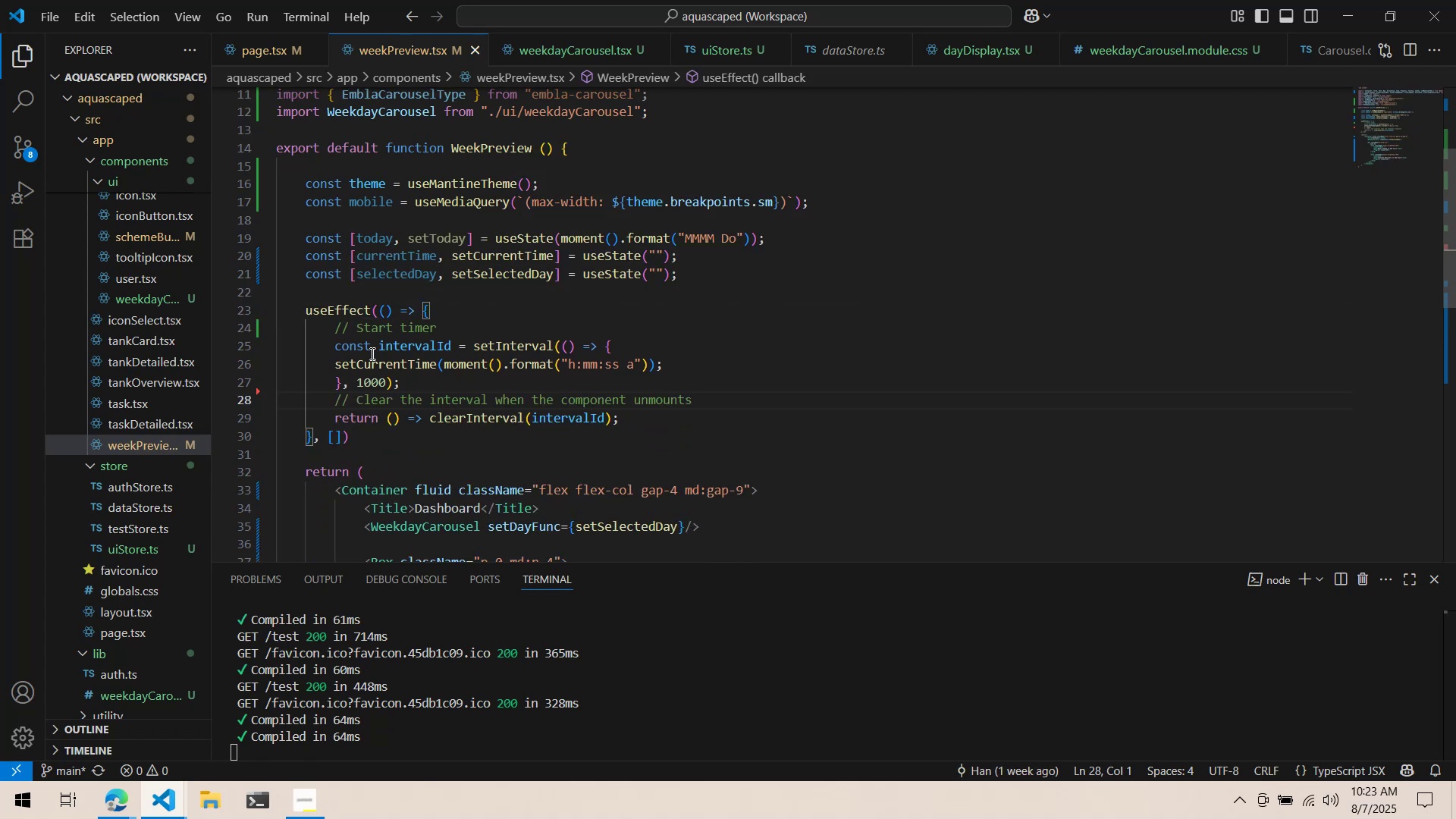 
scroll: coordinate [371, 366], scroll_direction: down, amount: 9.0
 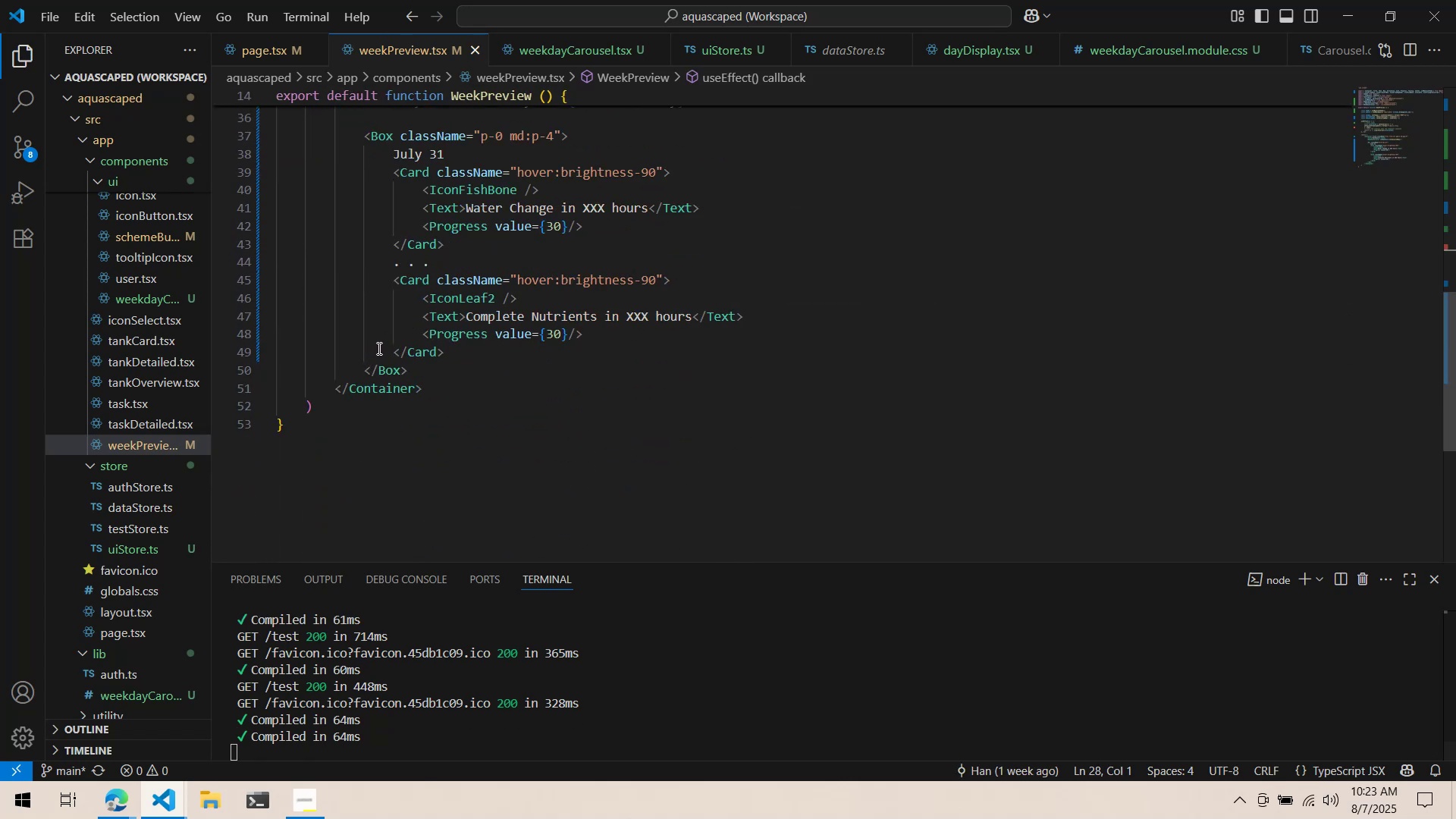 
key(Alt+AltLeft)
 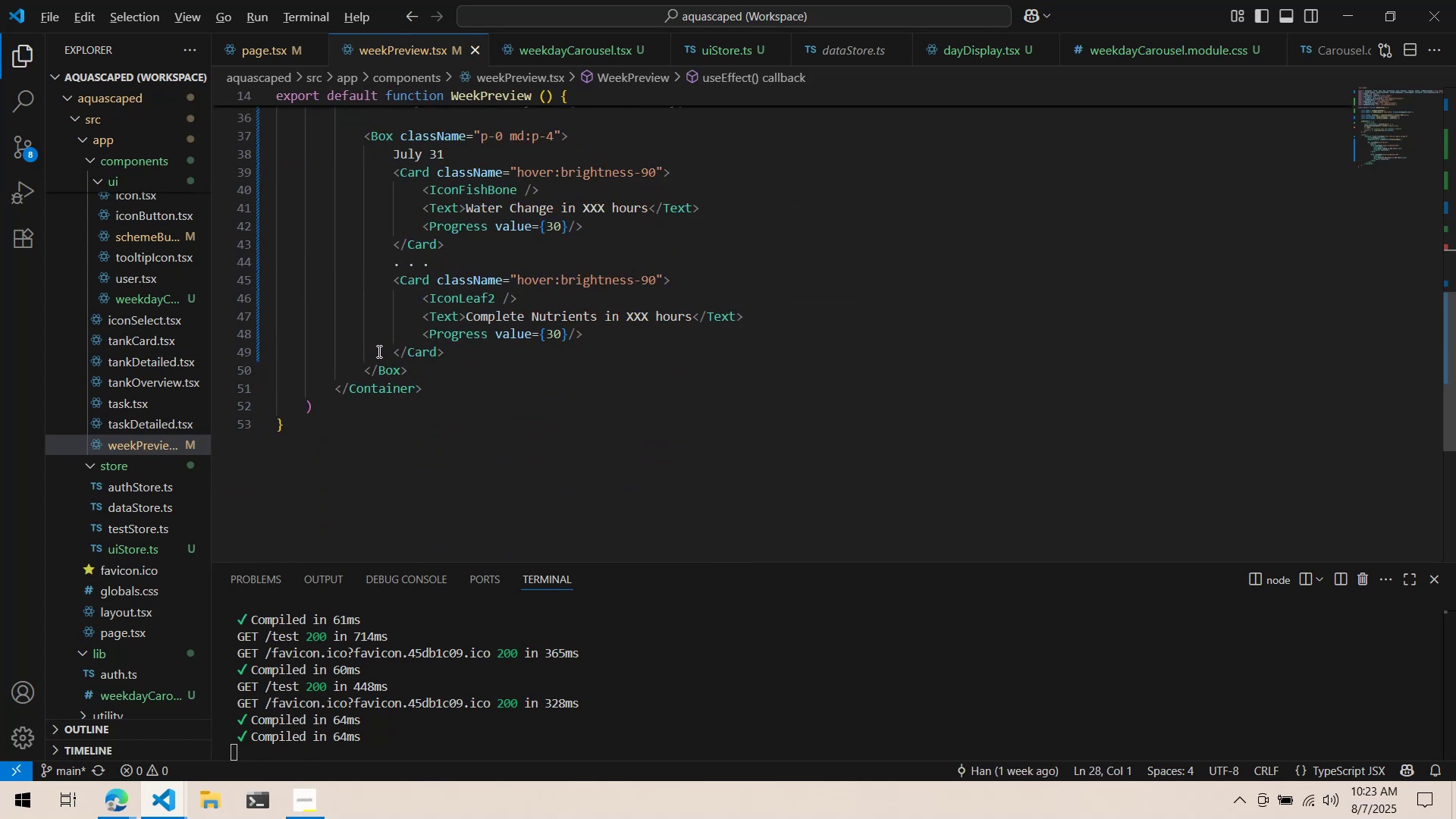 
key(Alt+Tab)
 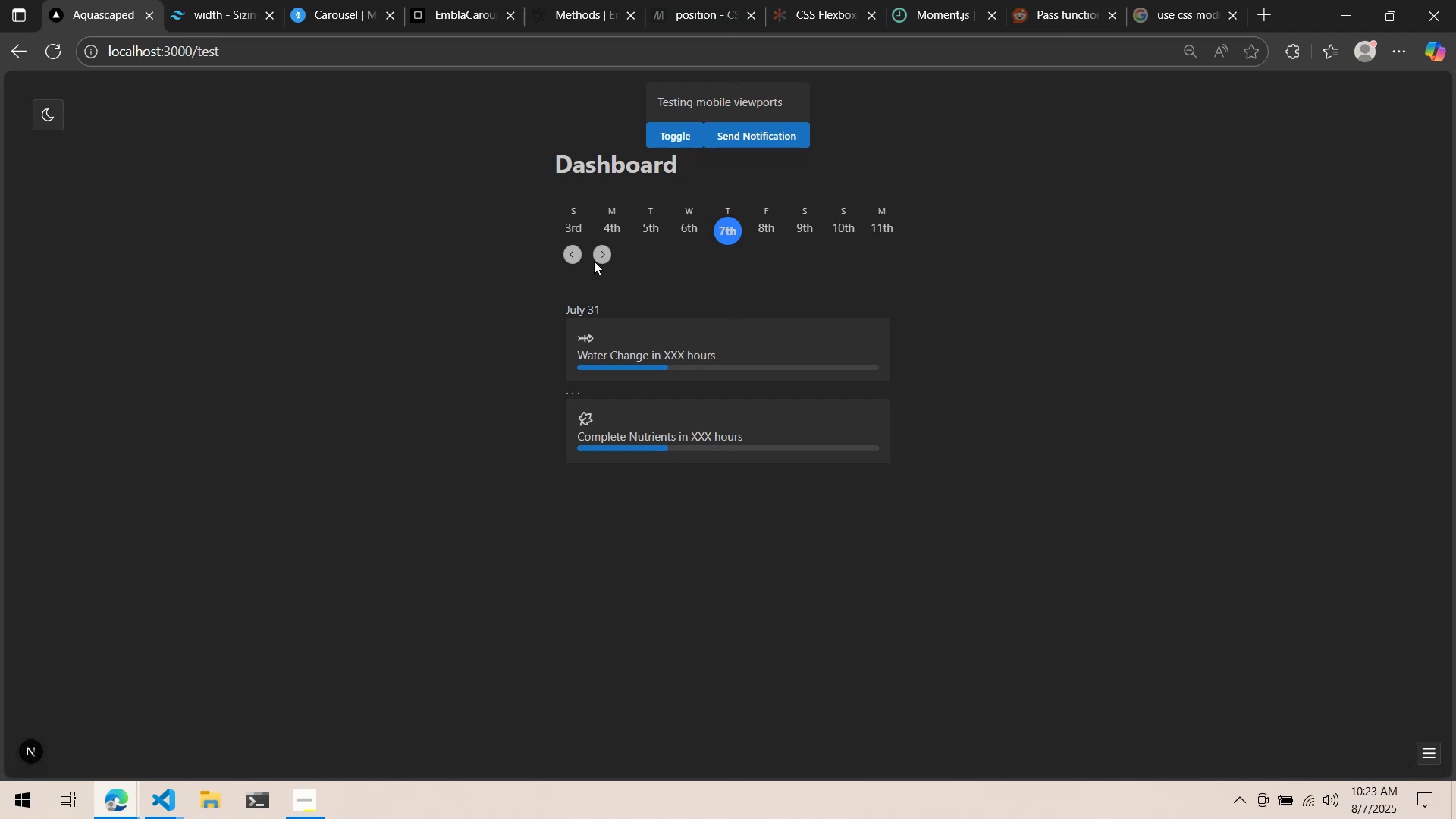 
double_click([604, 256])
 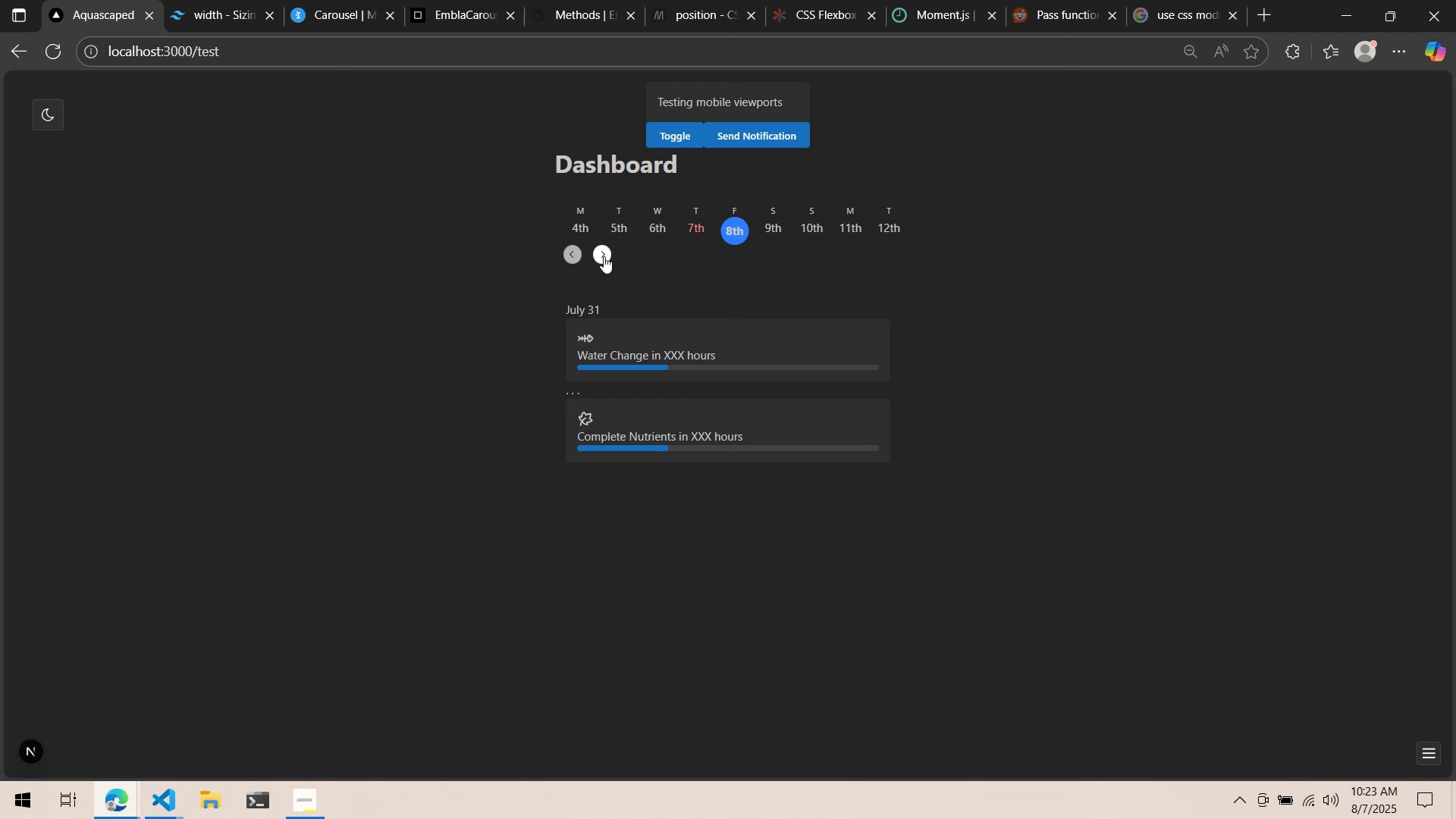 
triple_click([604, 256])
 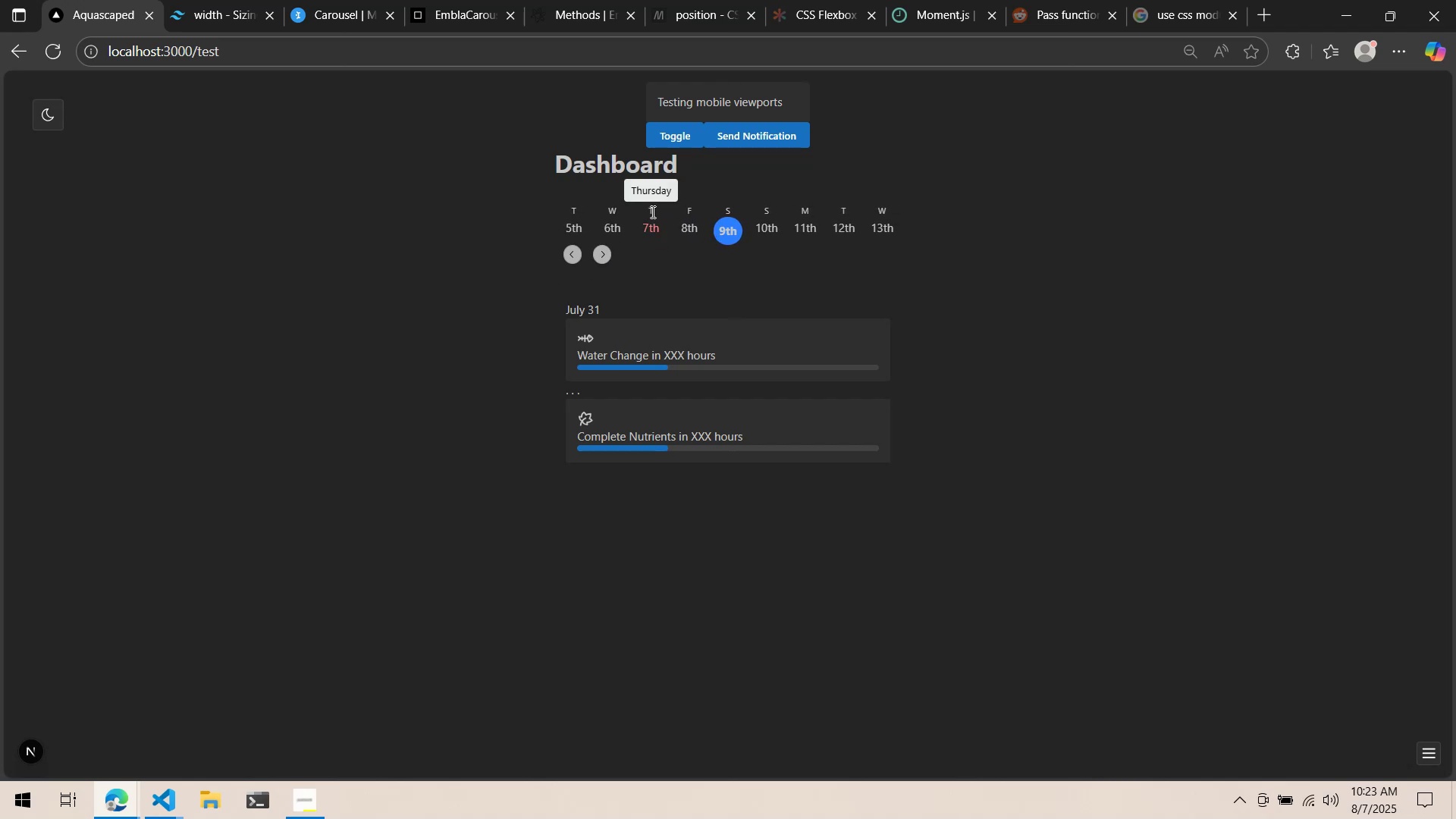 
wait(5.52)
 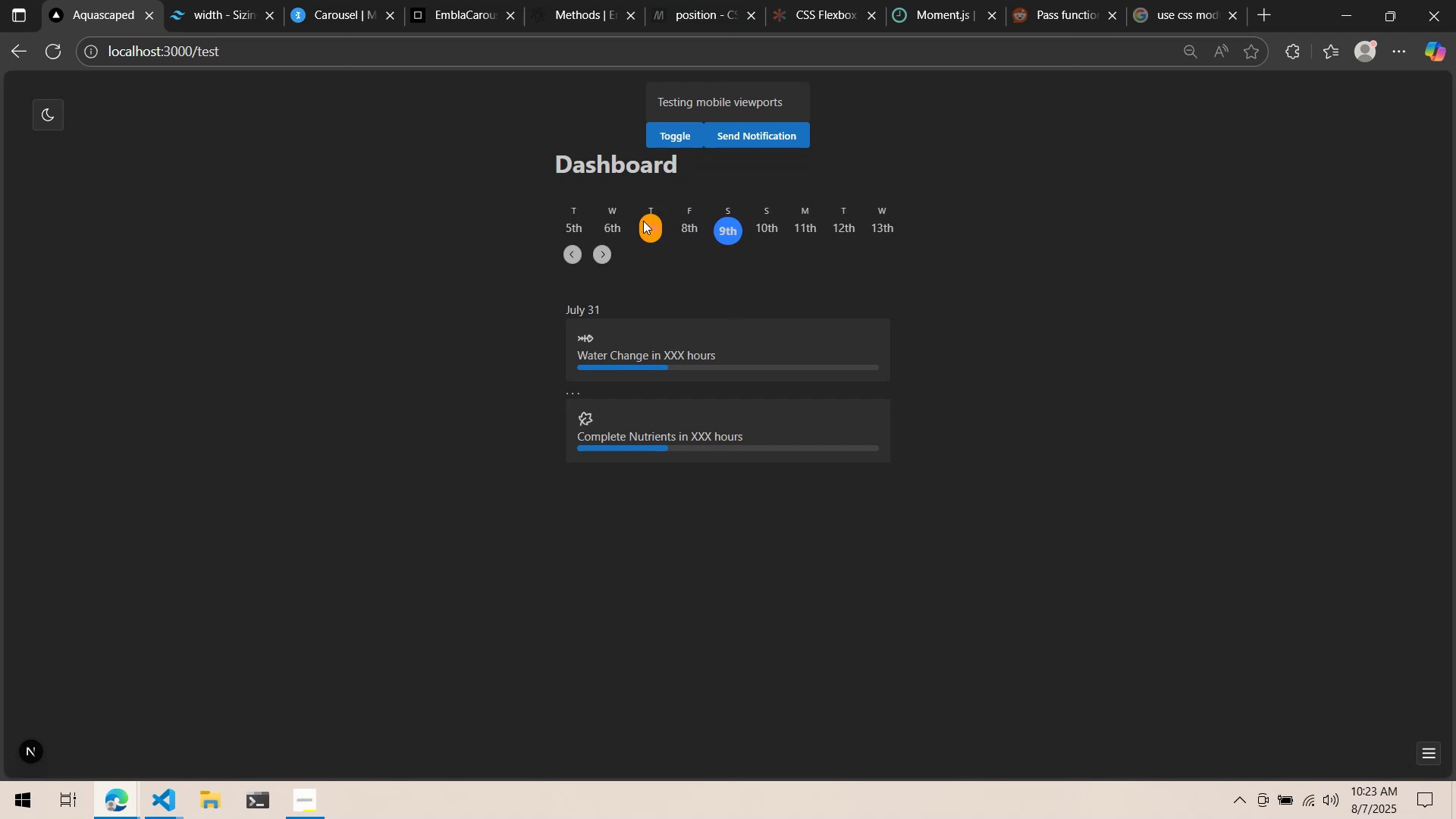 
mouse_move([658, 225])
 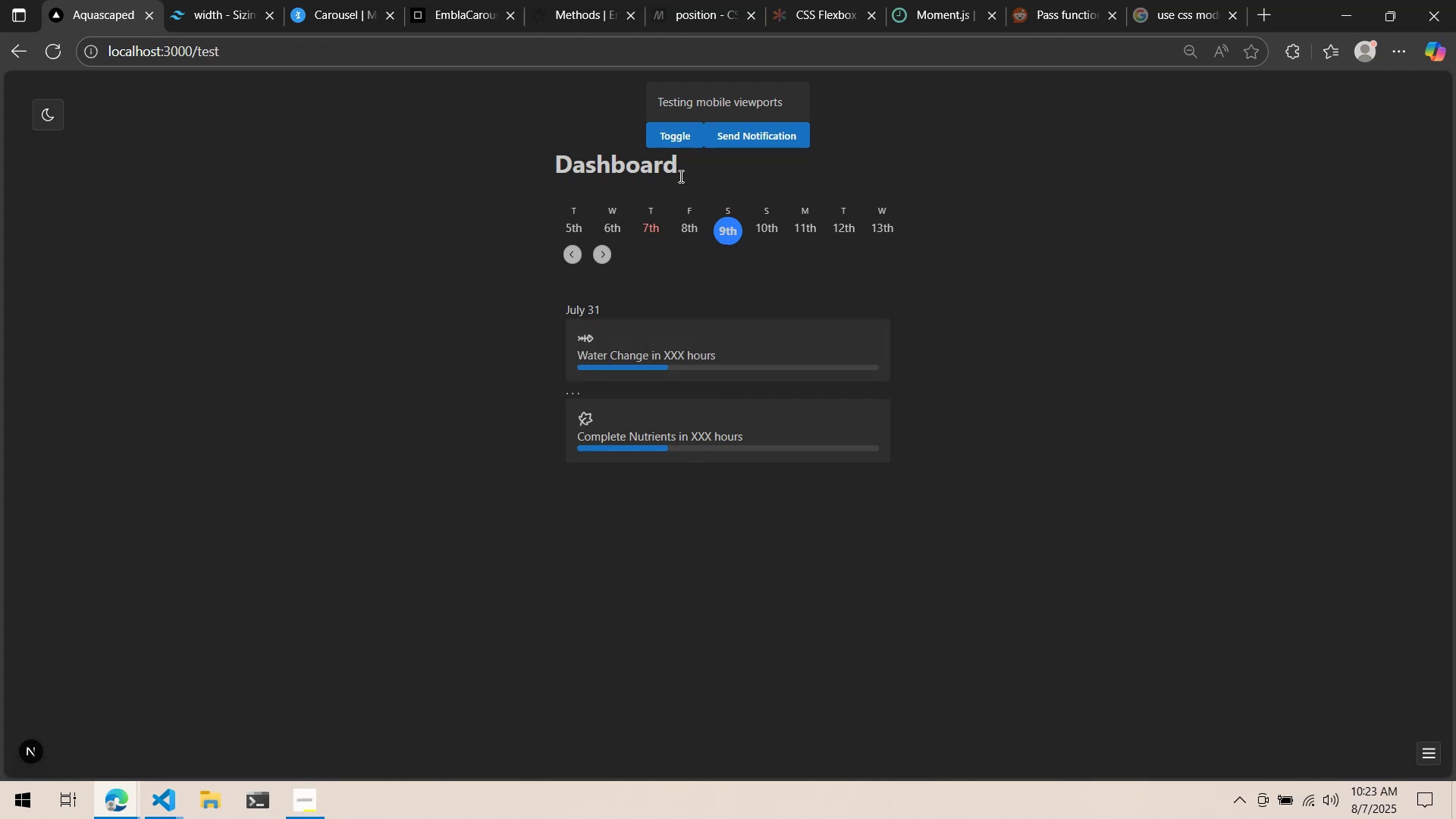 
wait(21.32)
 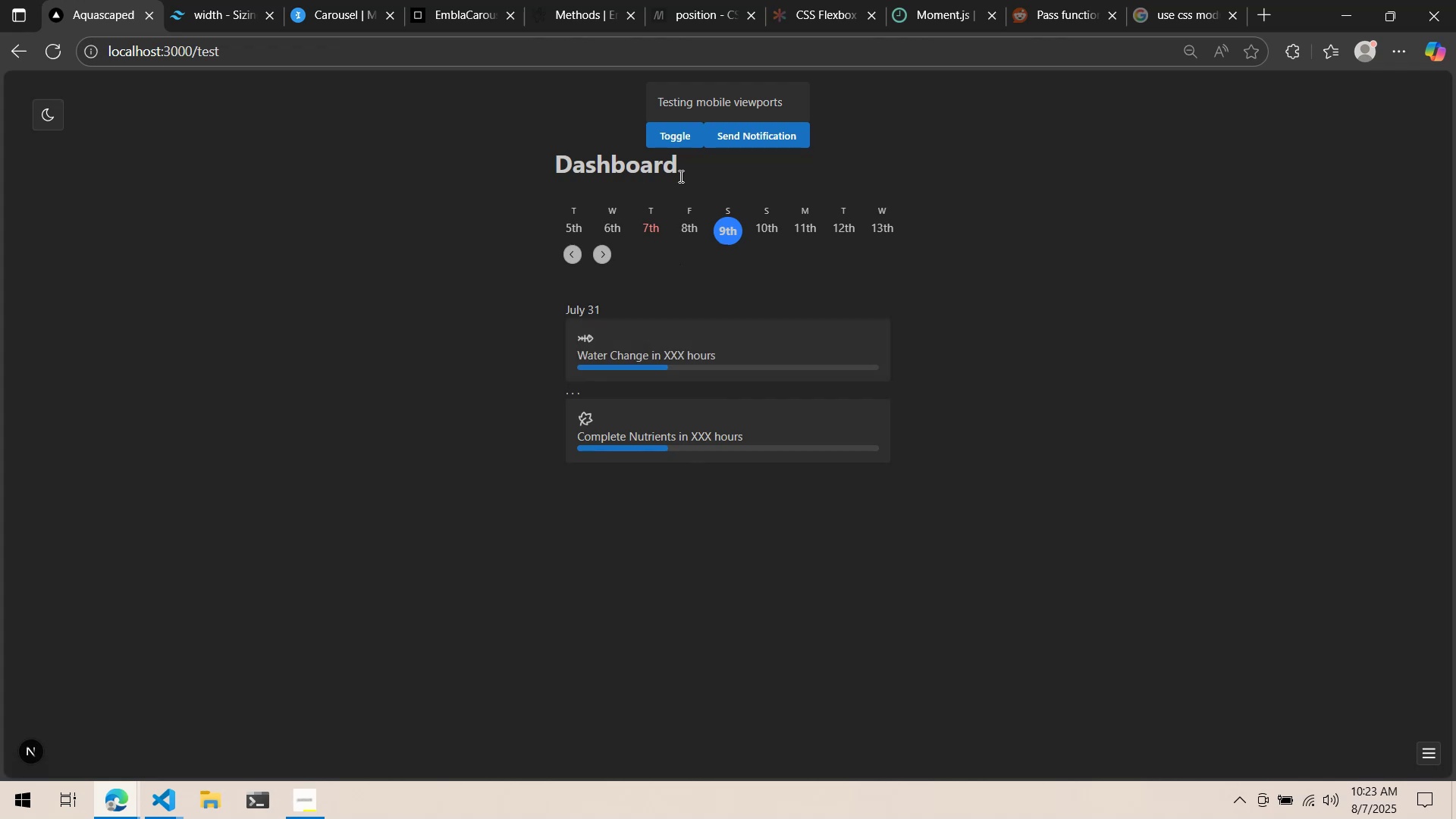 
key(Alt+AltLeft)
 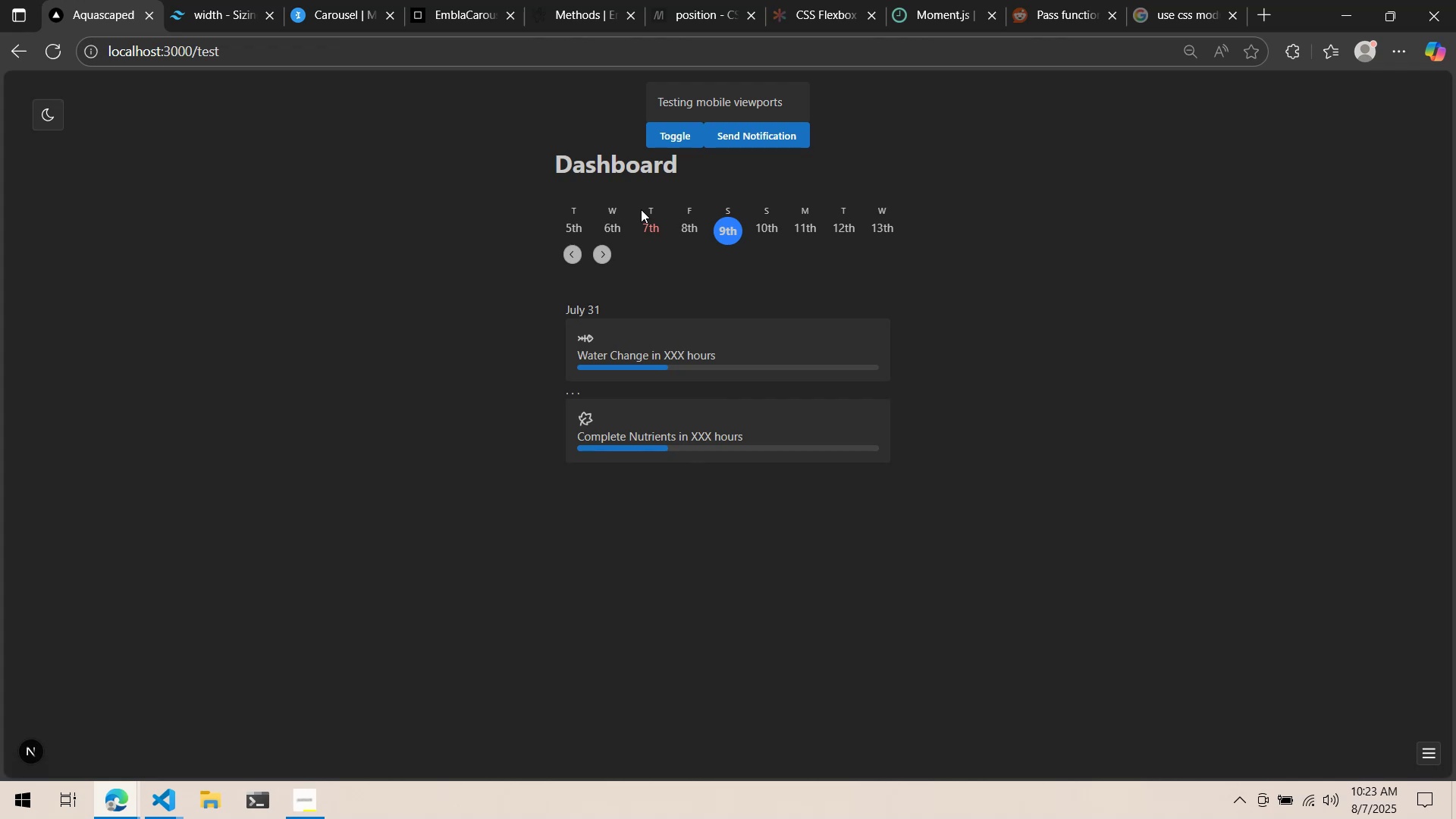 
key(Alt+Tab)
 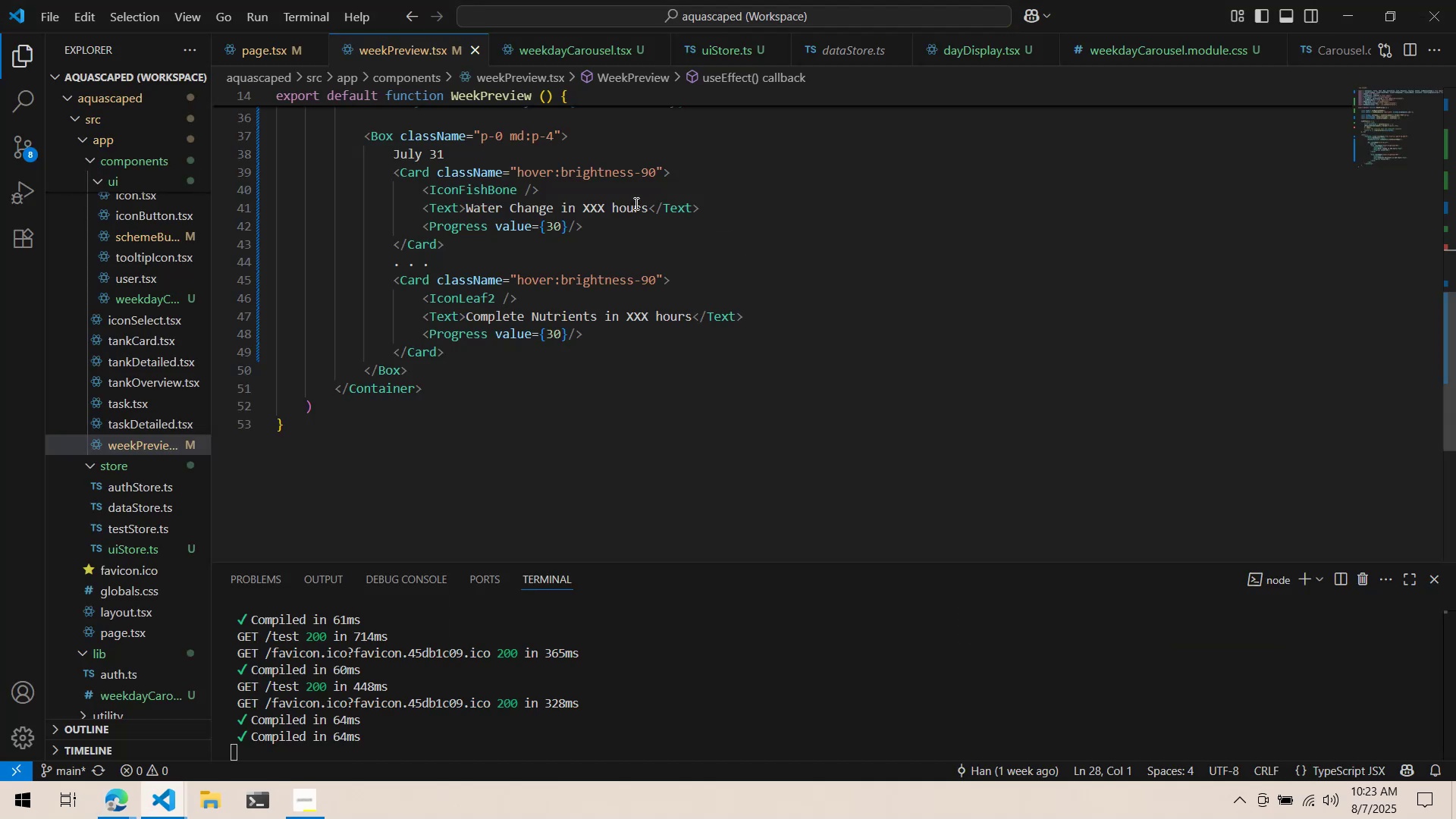 
scroll: coordinate [667, 219], scroll_direction: up, amount: 6.0
 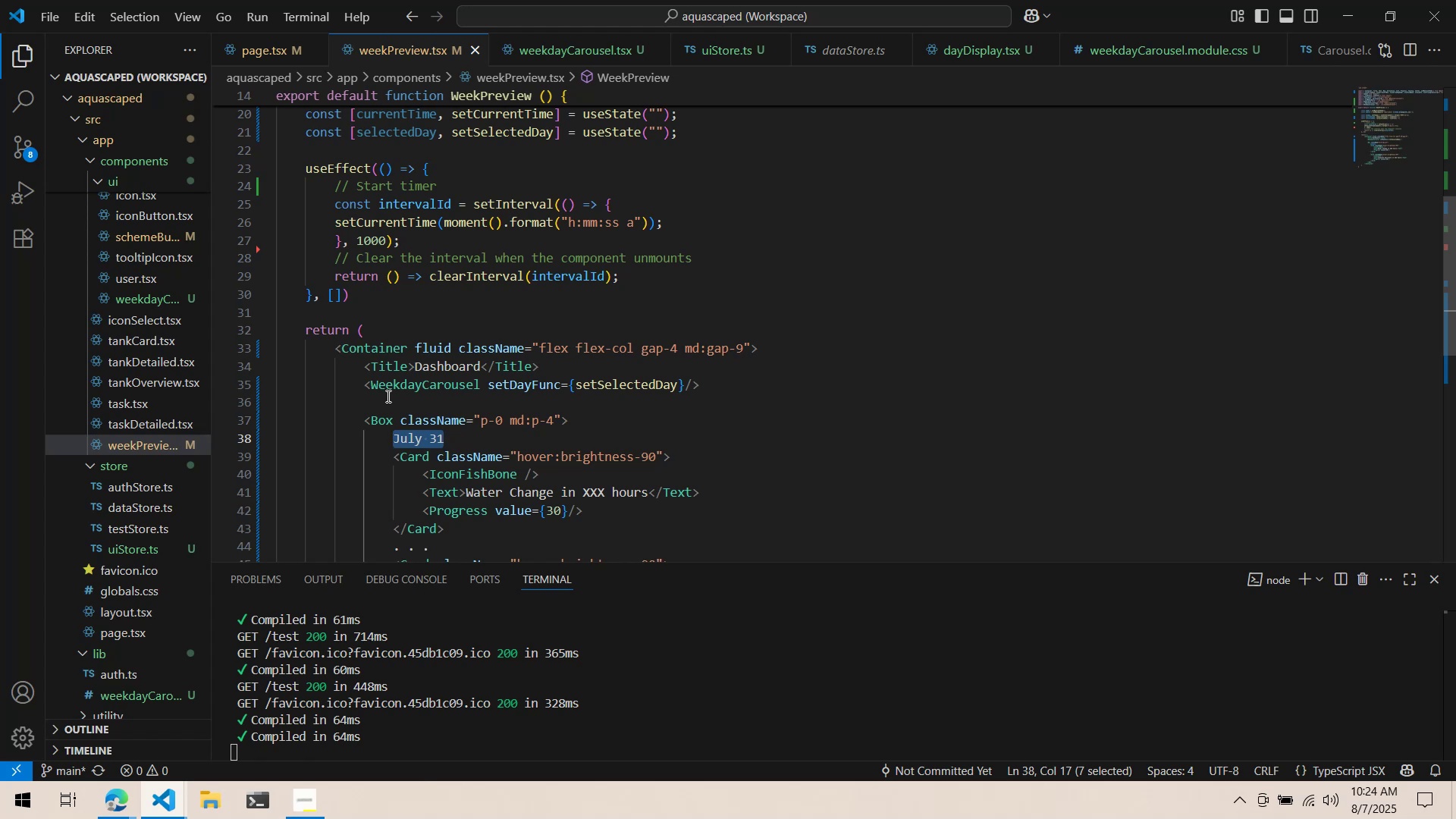 
wait(57.45)
 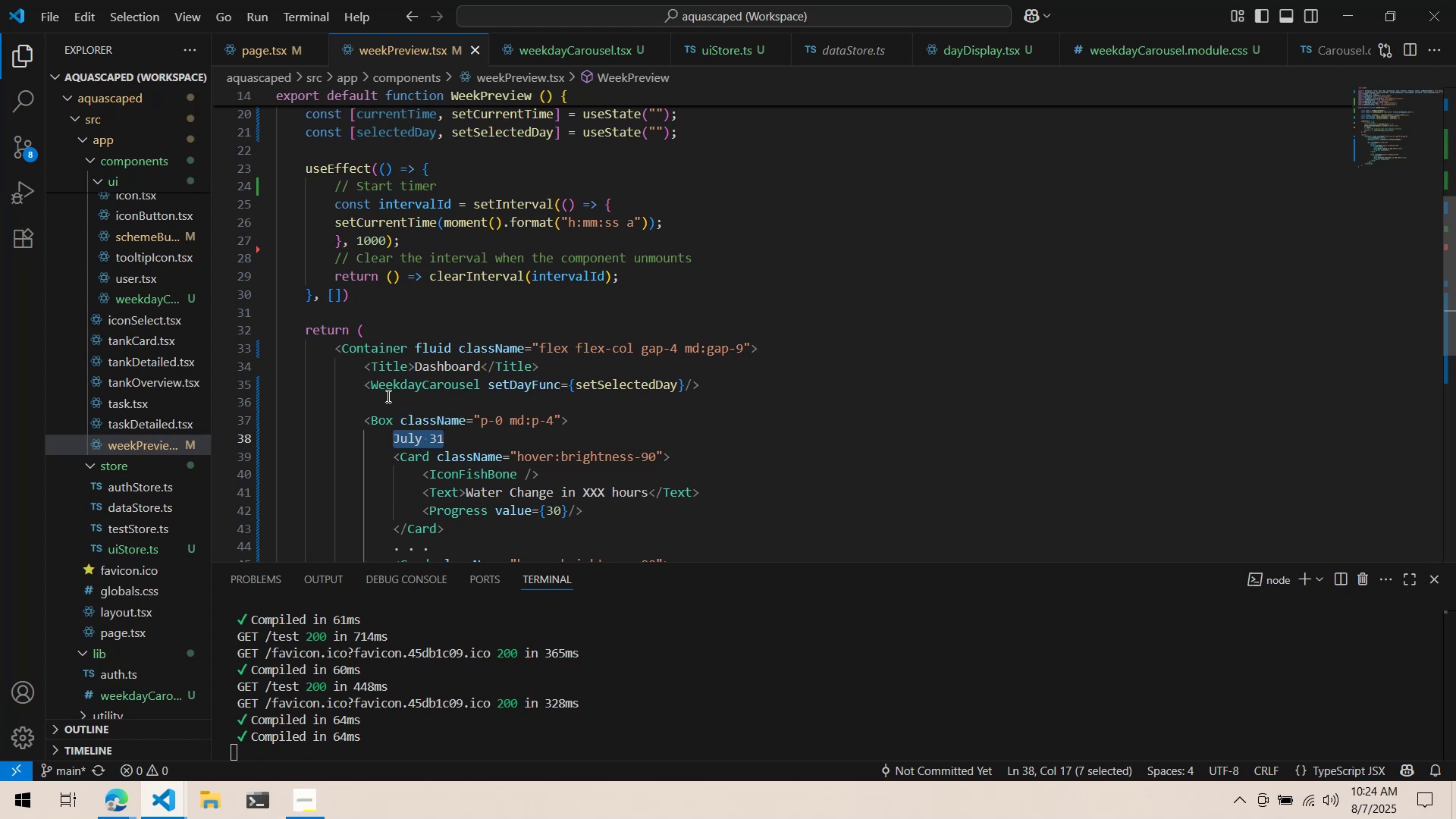 
scroll: coordinate [598, 191], scroll_direction: up, amount: 6.0
 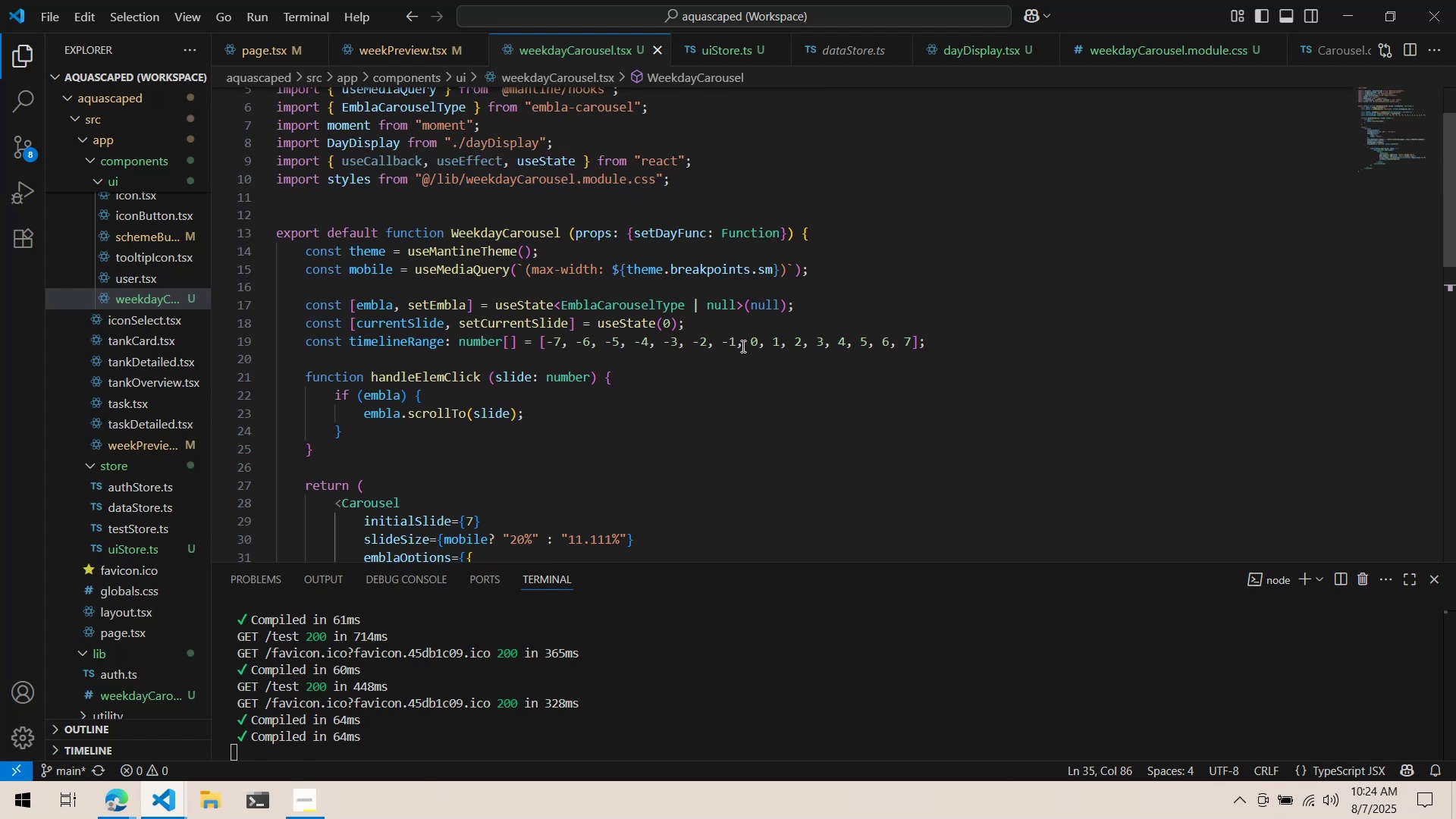 
scroll: coordinate [802, 332], scroll_direction: down, amount: 7.0
 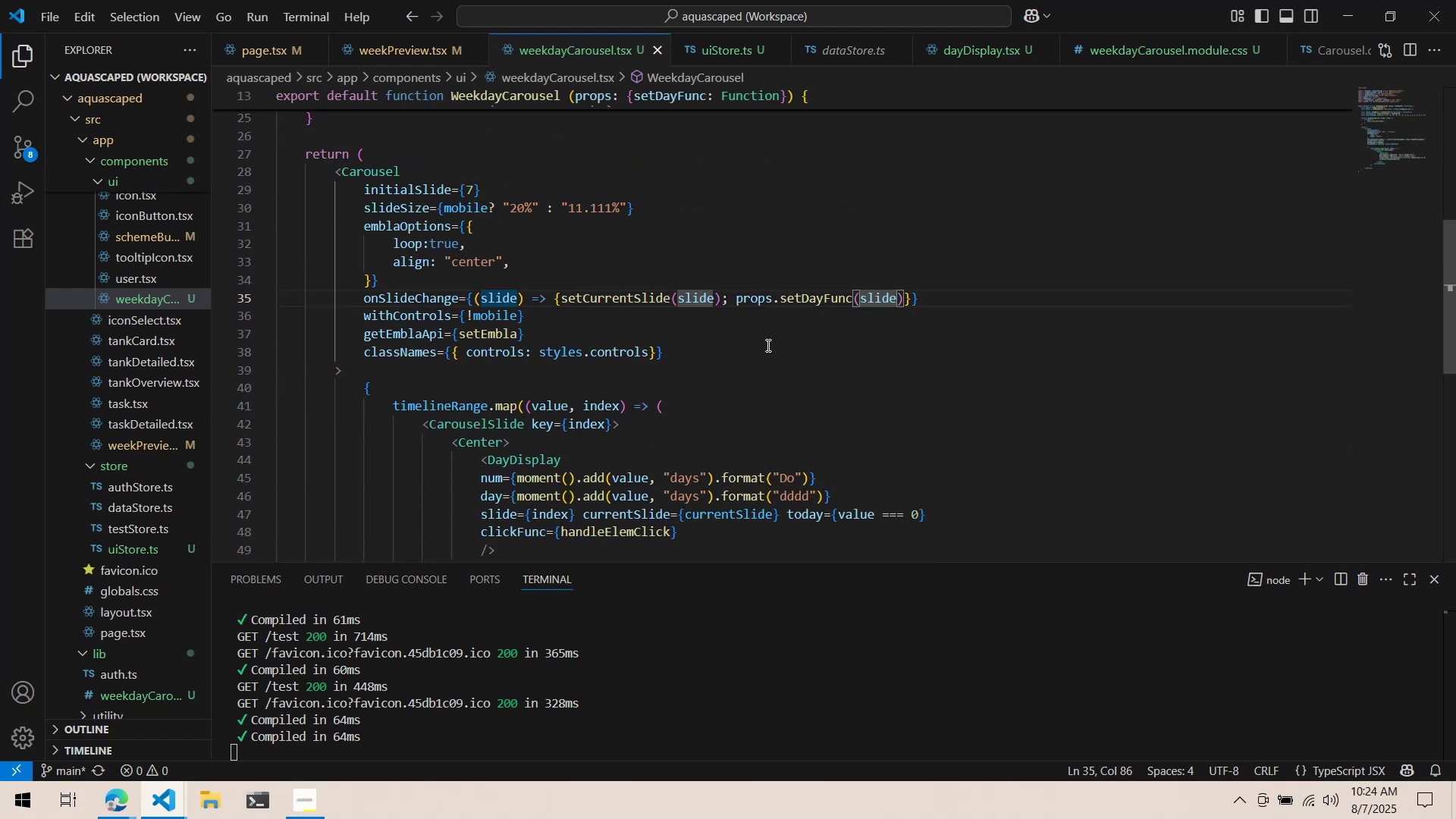 
scroll: coordinate [763, 338], scroll_direction: up, amount: 8.0
 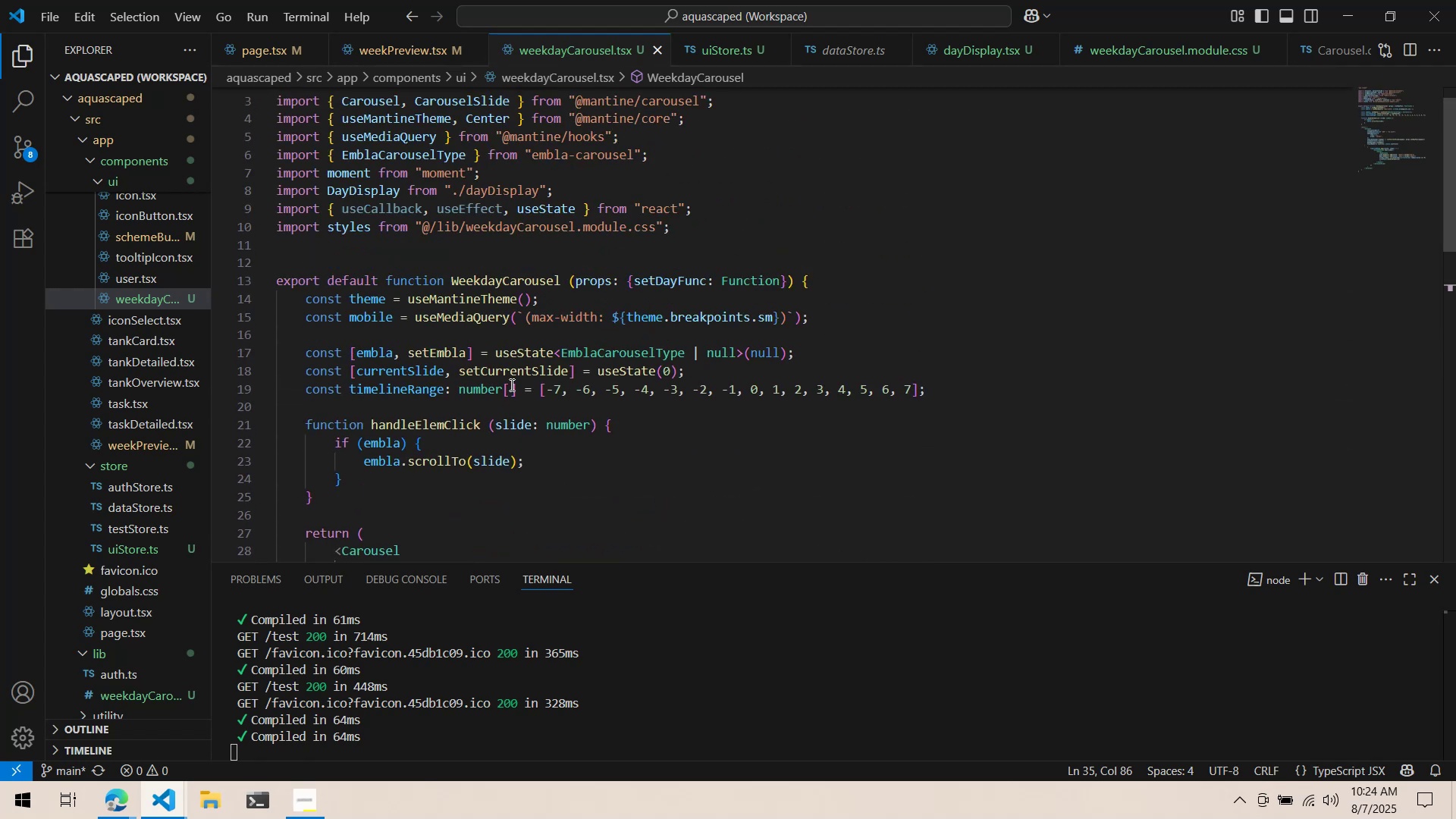 
key(Control+C)
 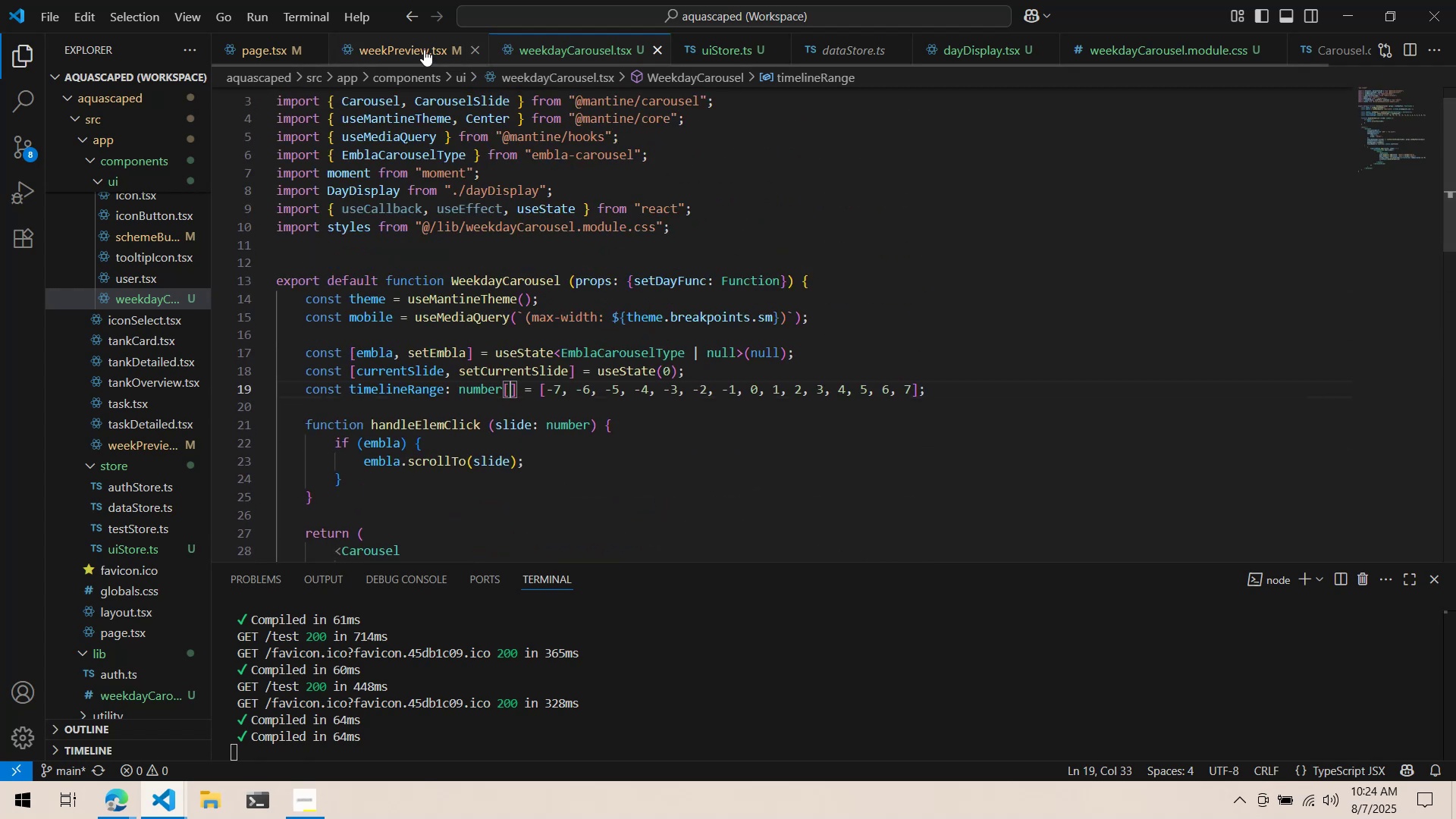 
left_click([423, 49])
 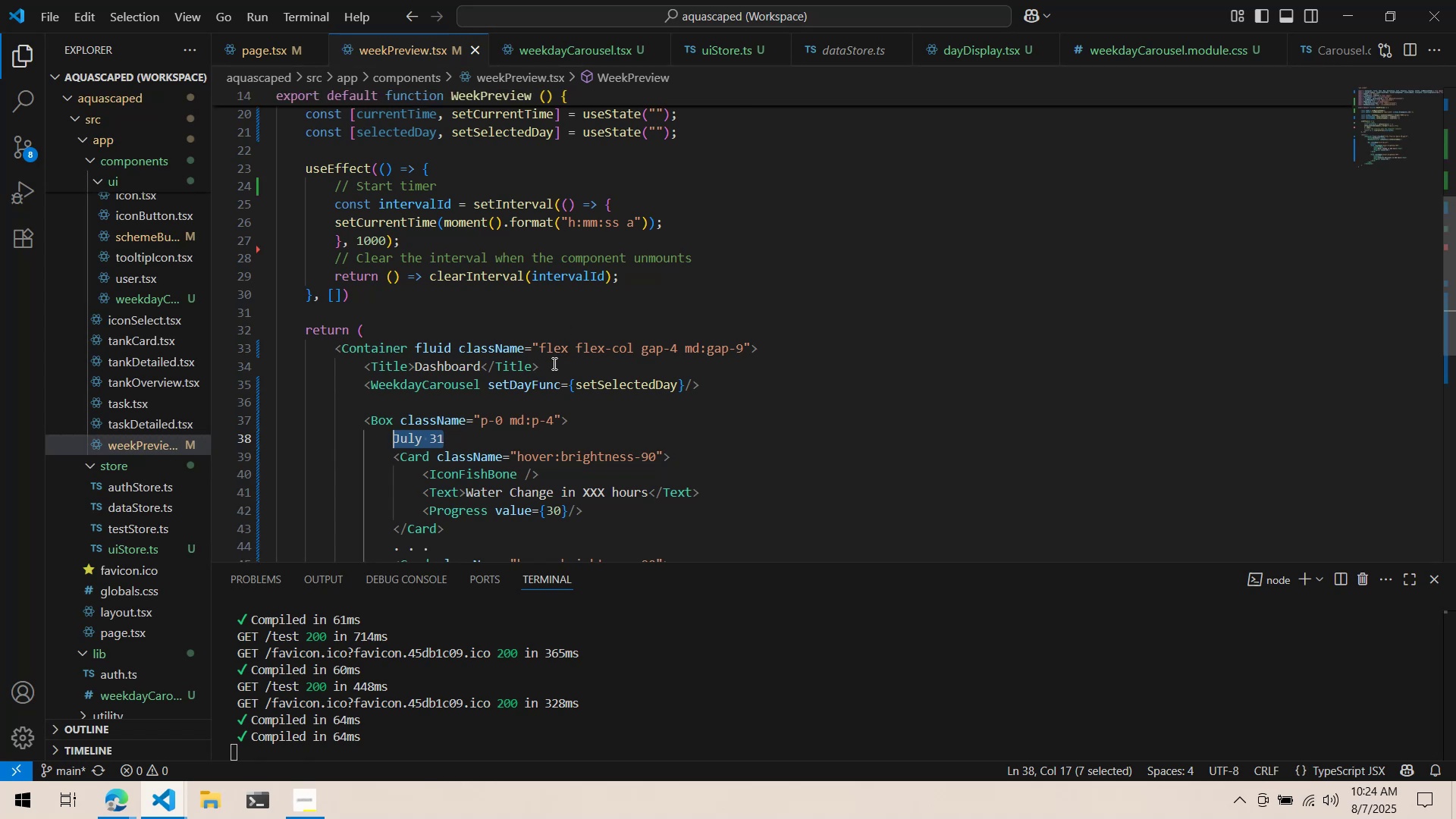 
scroll: coordinate [560, 379], scroll_direction: up, amount: 5.0
 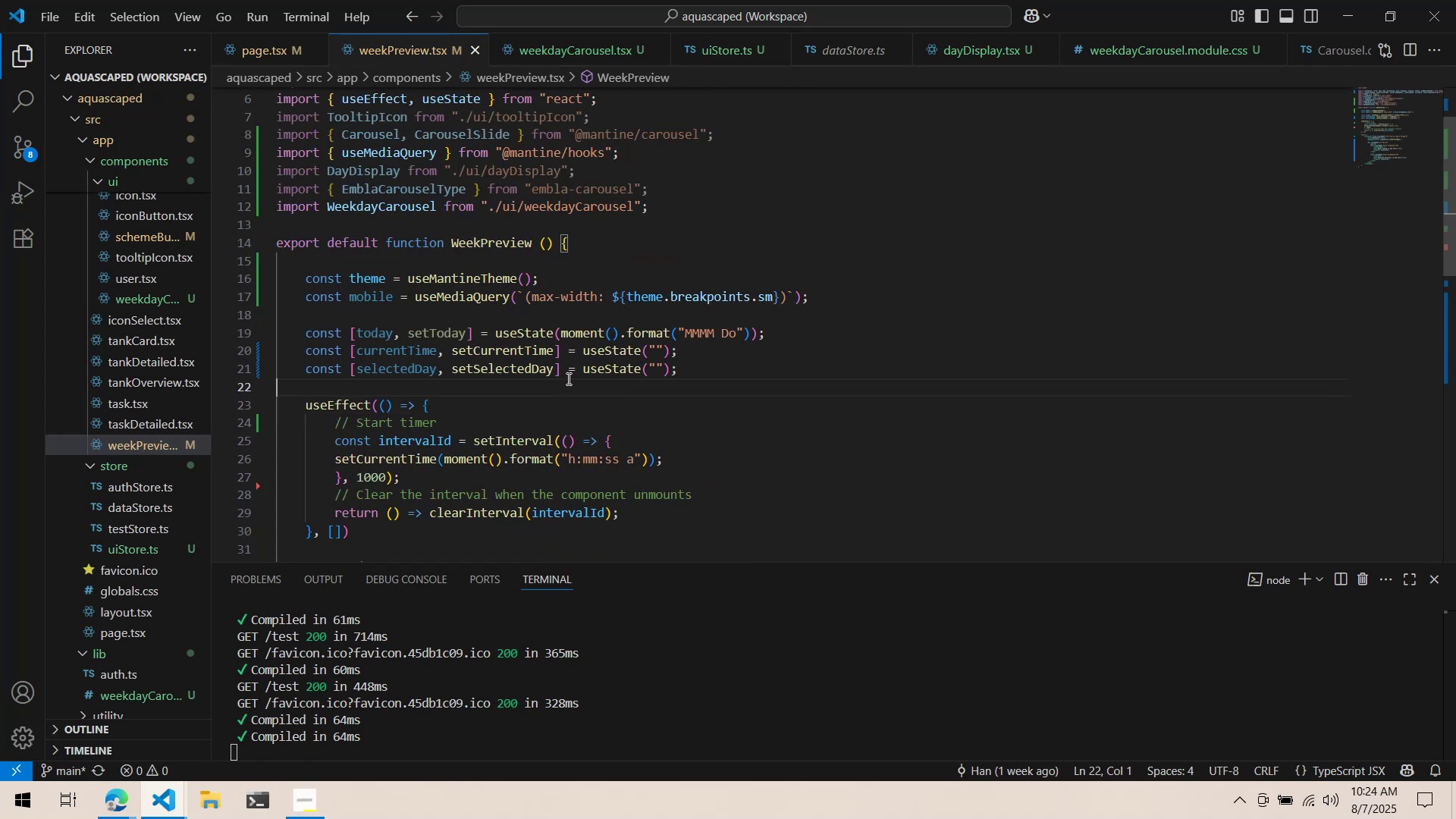 
key(Enter)
 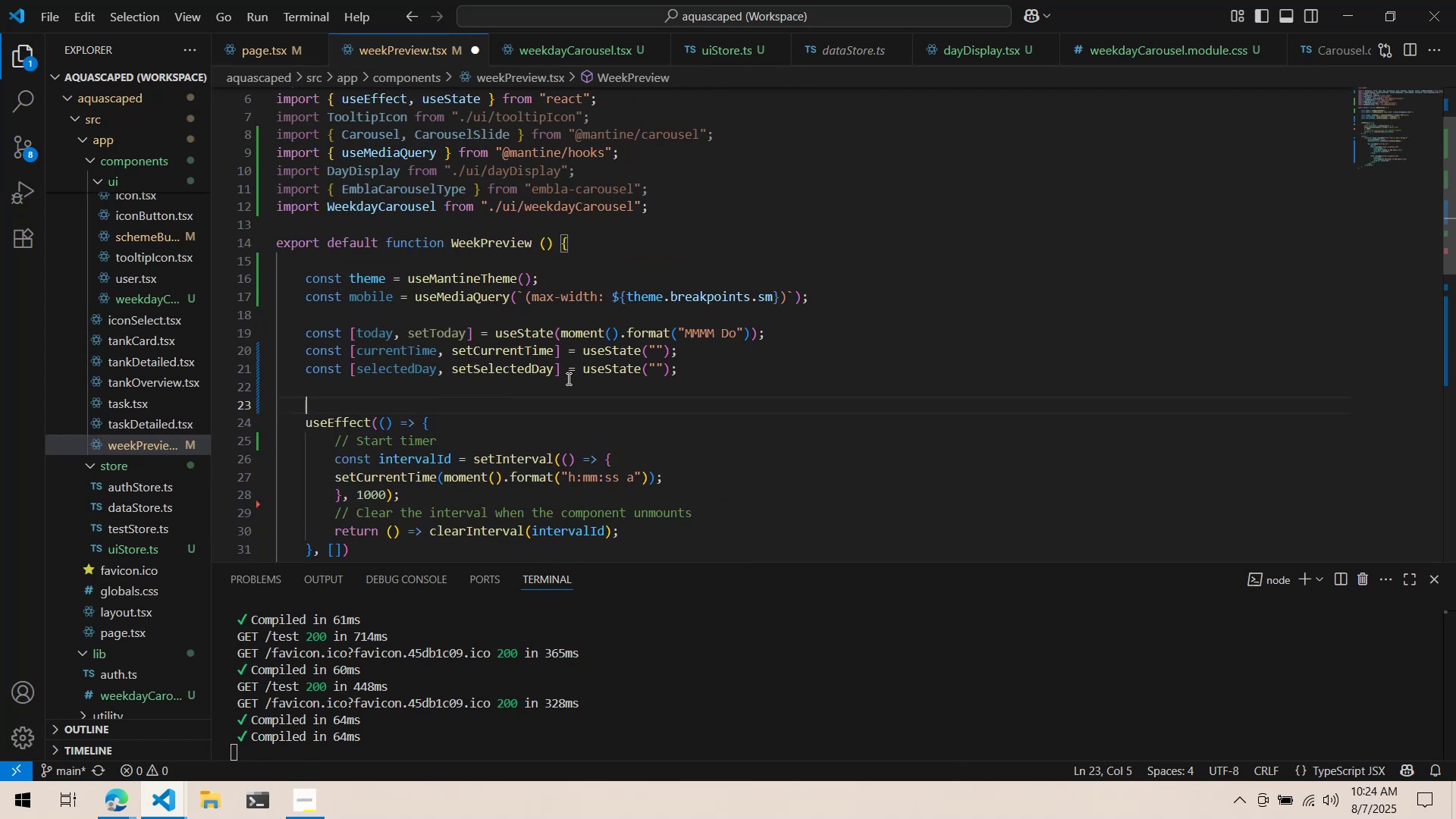 
key(Enter)
 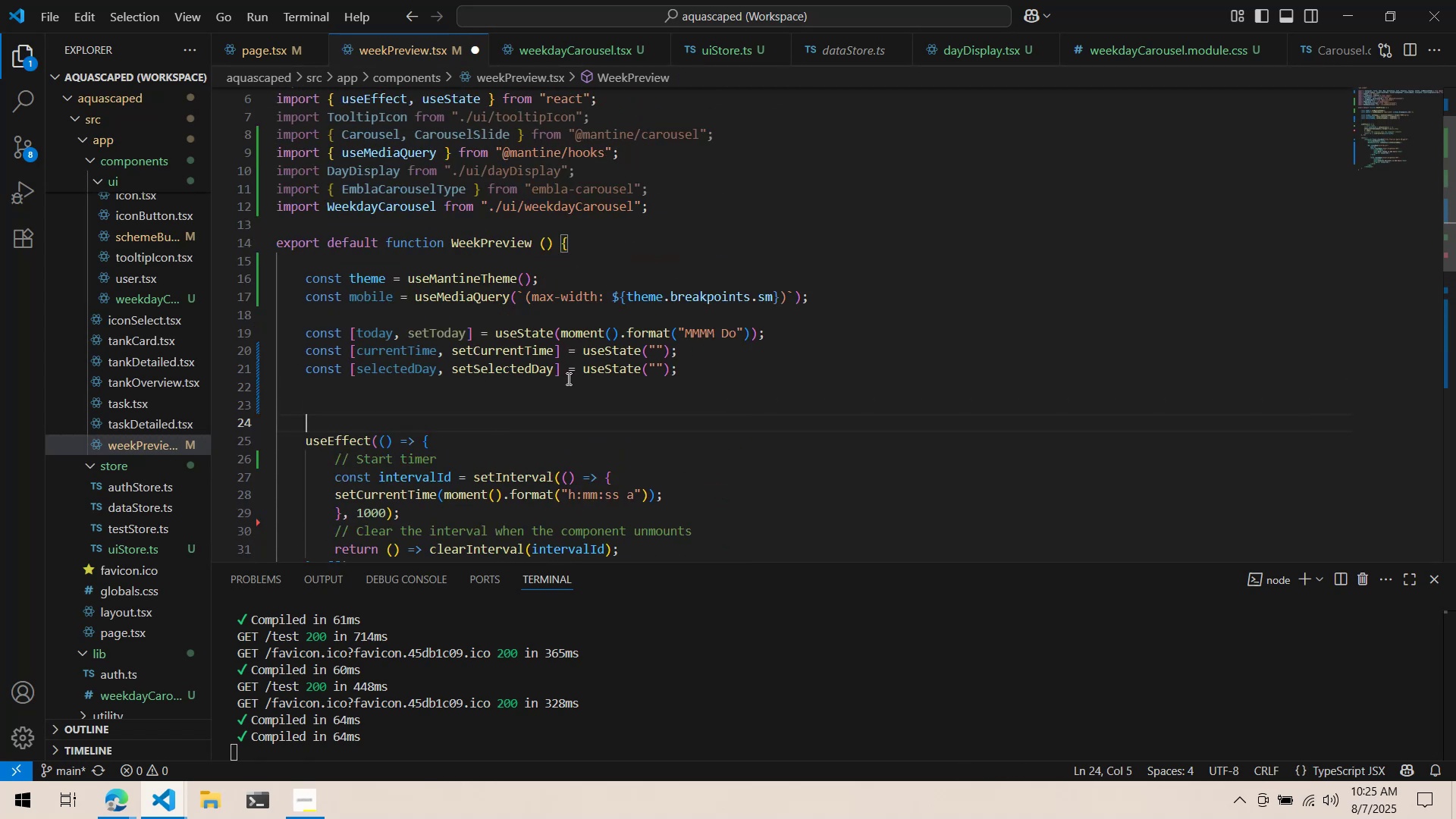 
key(ArrowUp)
 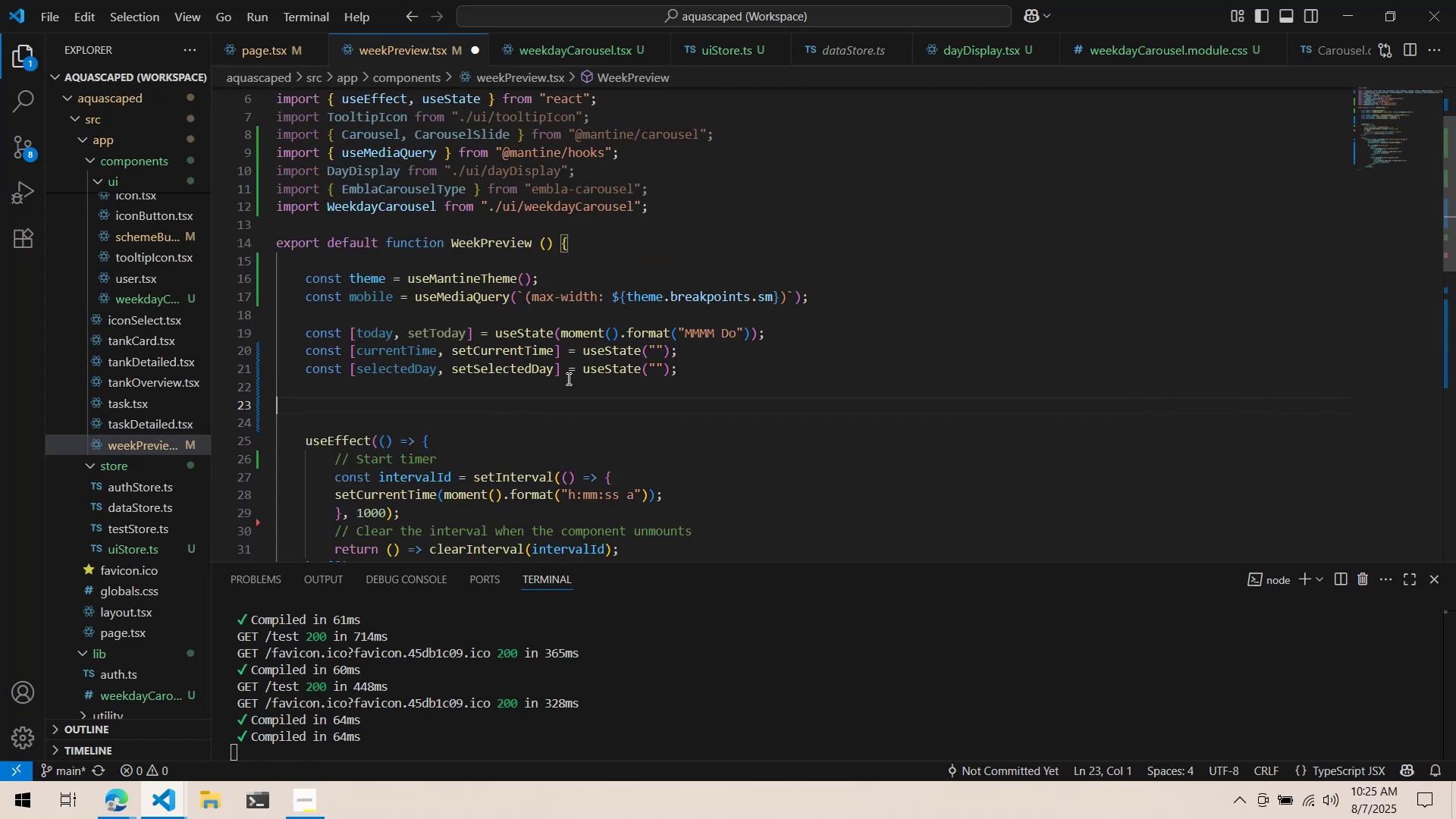 
key(Control+V)
 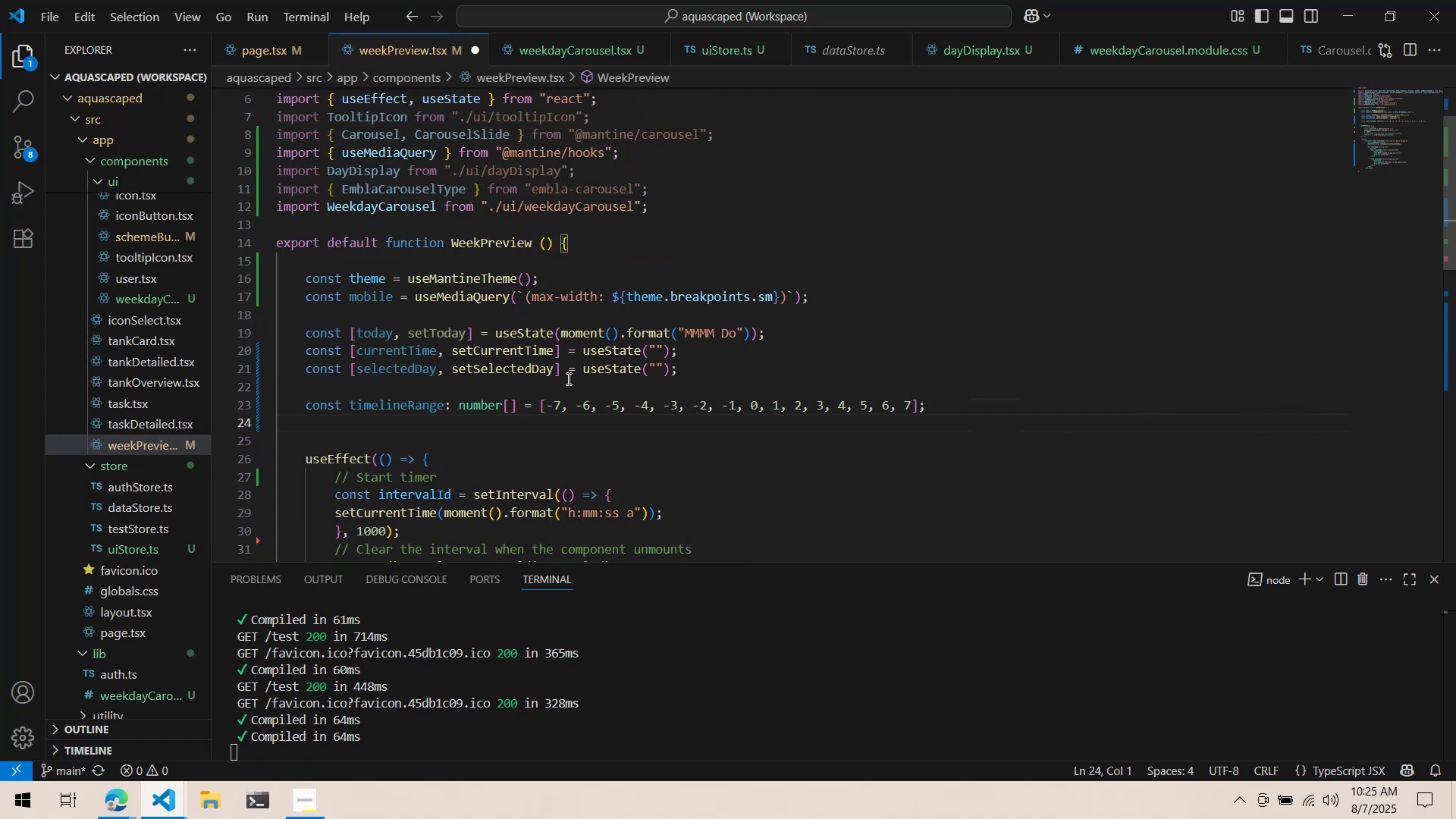 
scroll: coordinate [580, 380], scroll_direction: down, amount: 3.0
 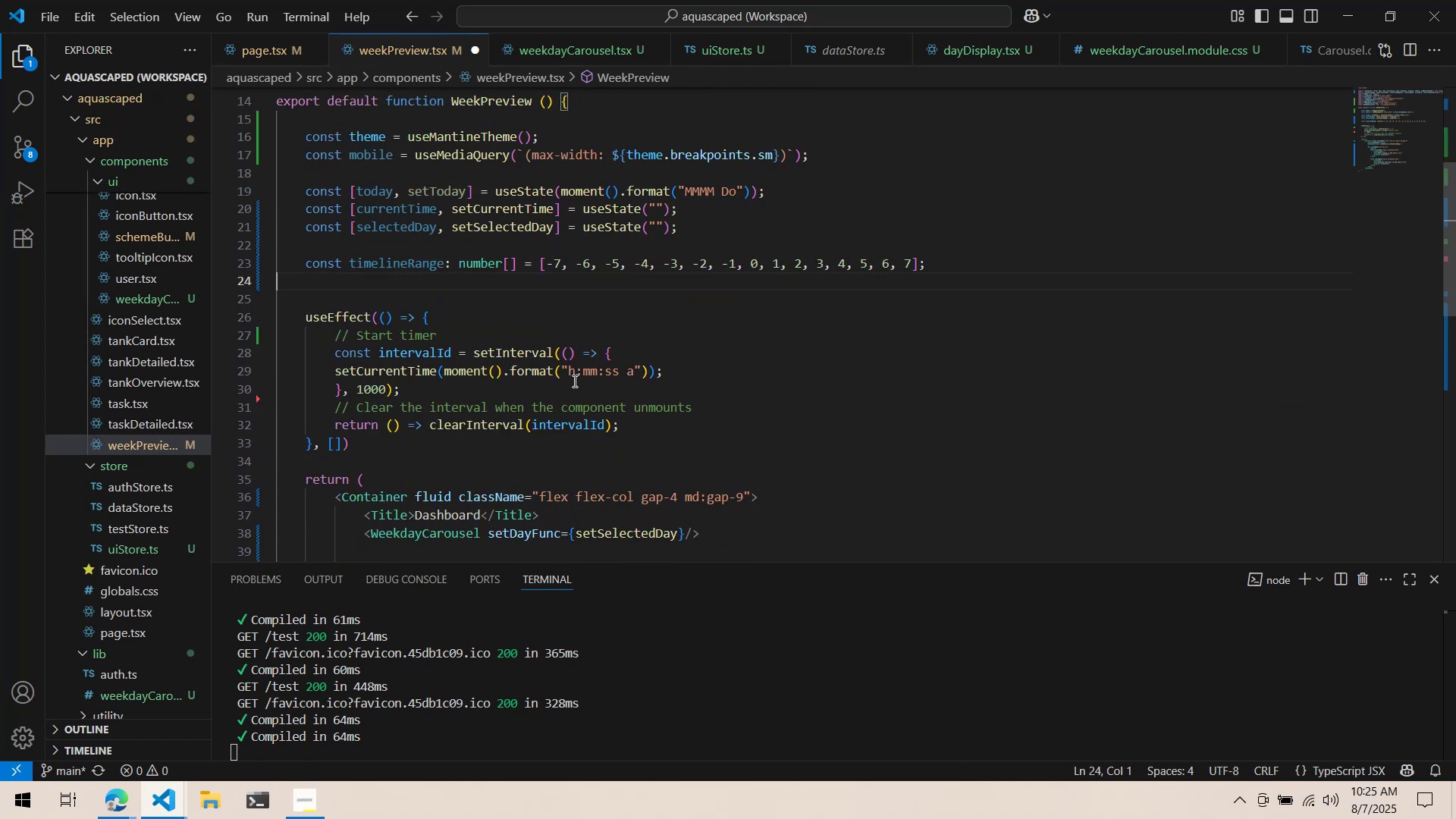 
key(Control+ControlLeft)
 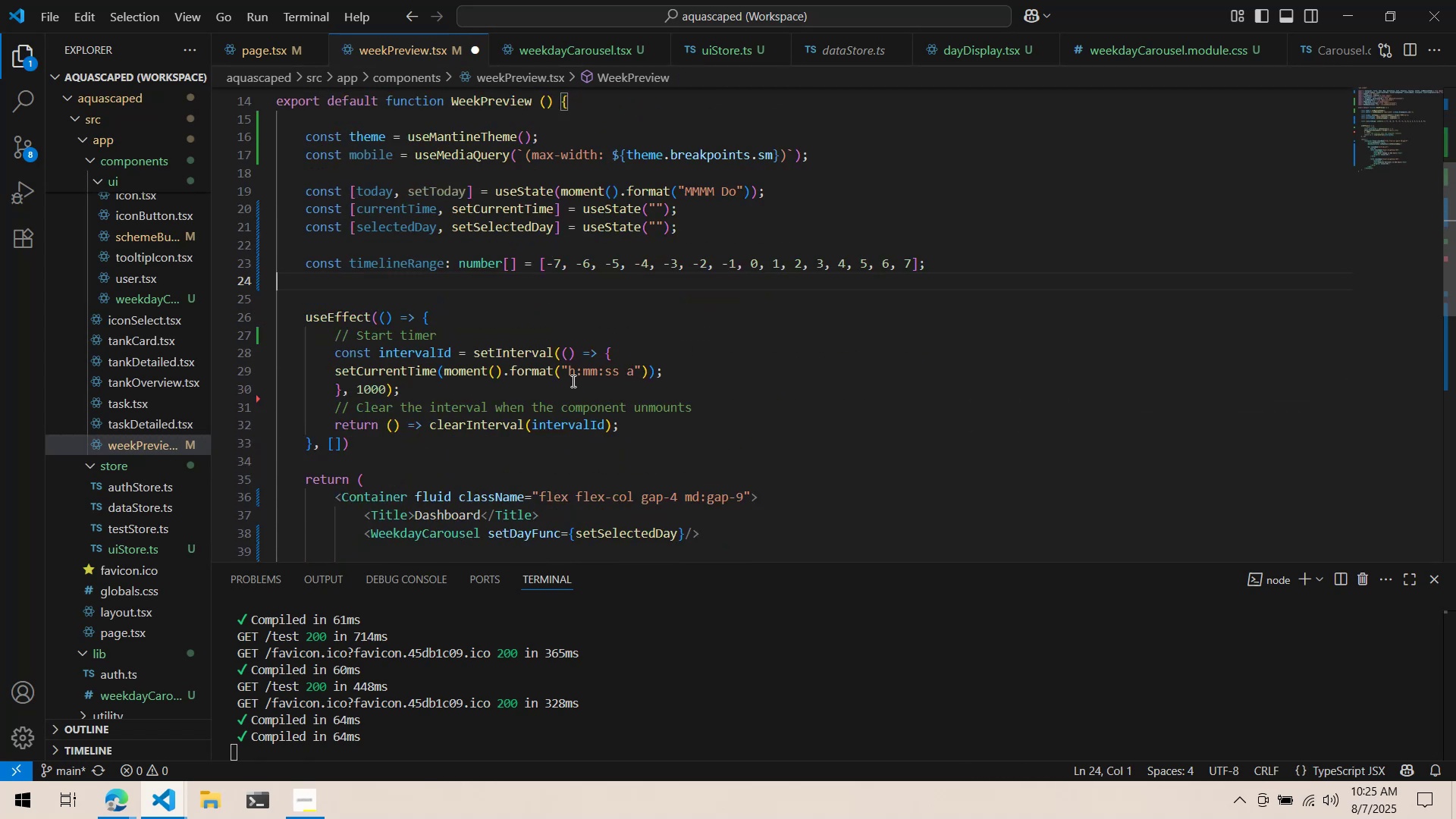 
key(Control+S)
 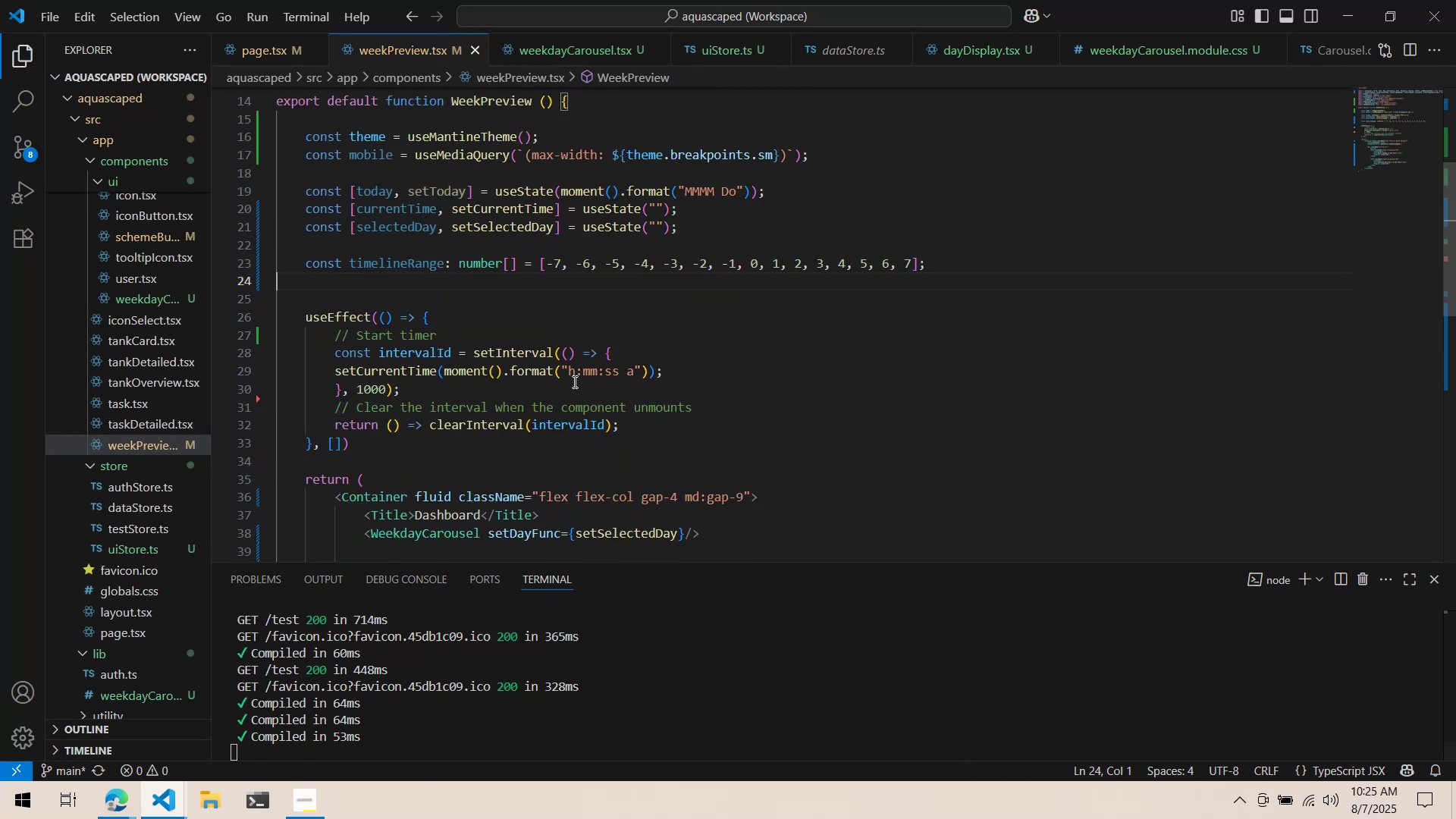 
scroll: coordinate [592, 339], scroll_direction: down, amount: 5.0
 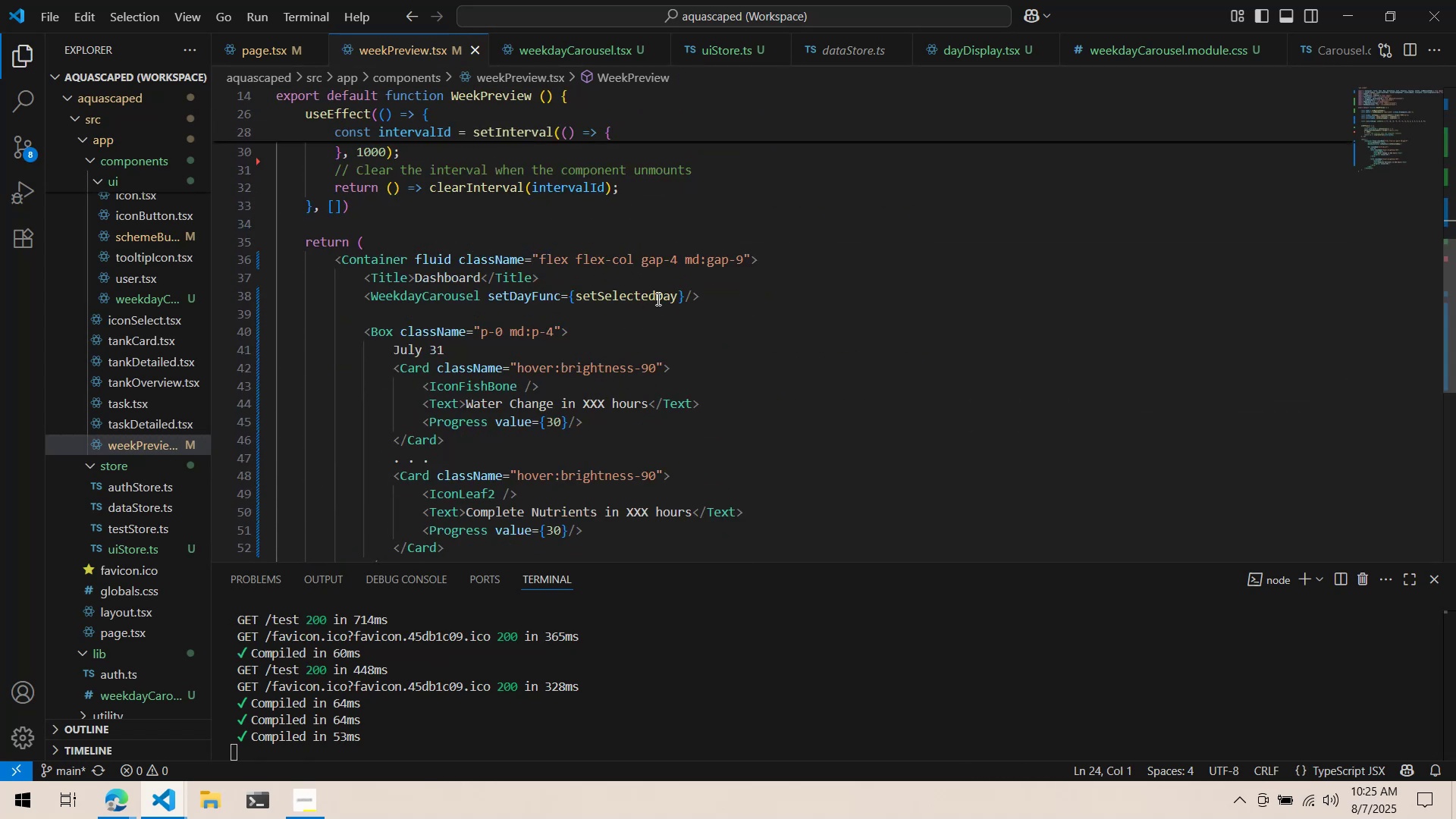 
left_click_drag(start_coordinate=[469, 348], to_coordinate=[394, 354])
 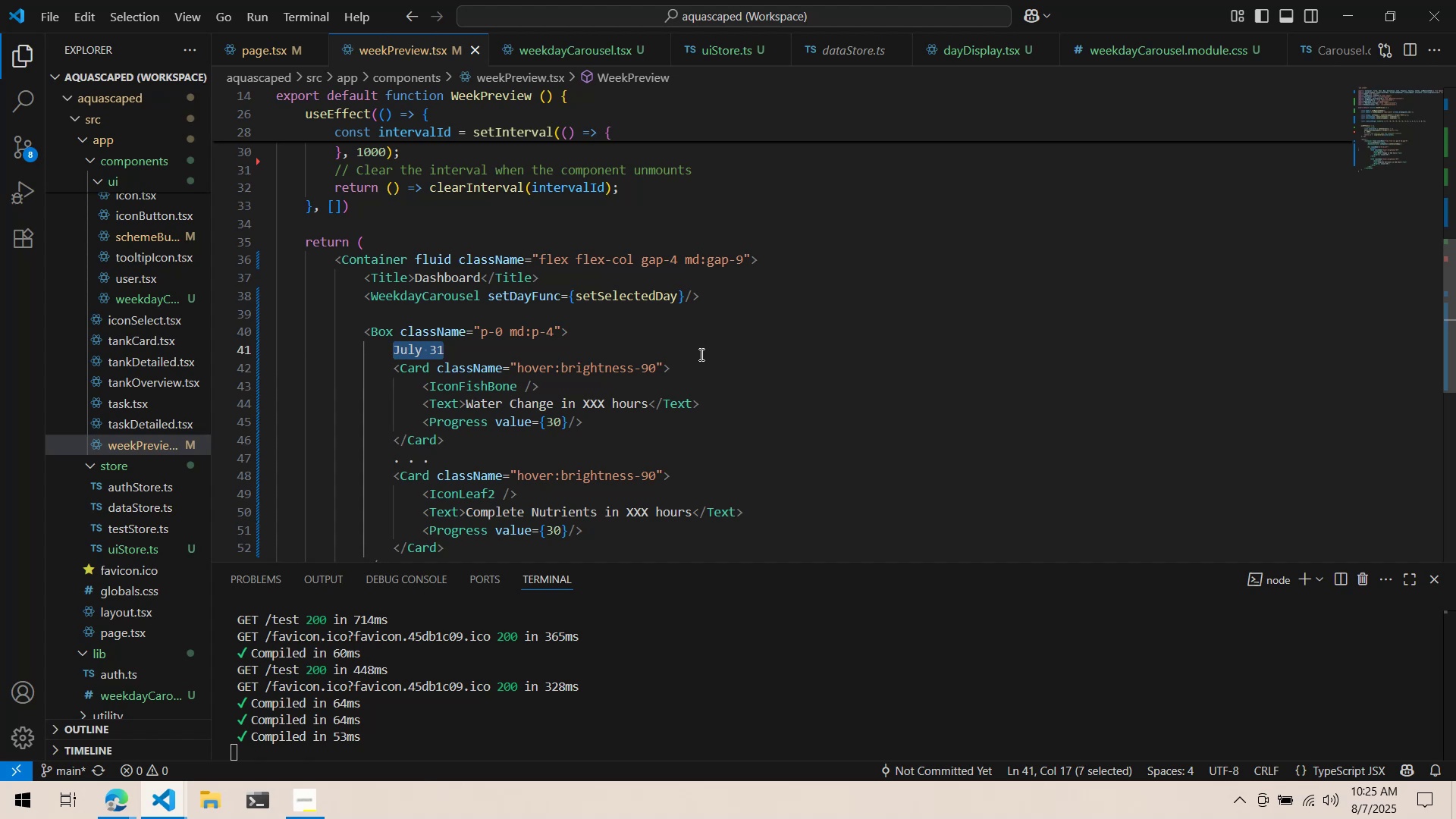 
key(Shift+BracketLeft)
 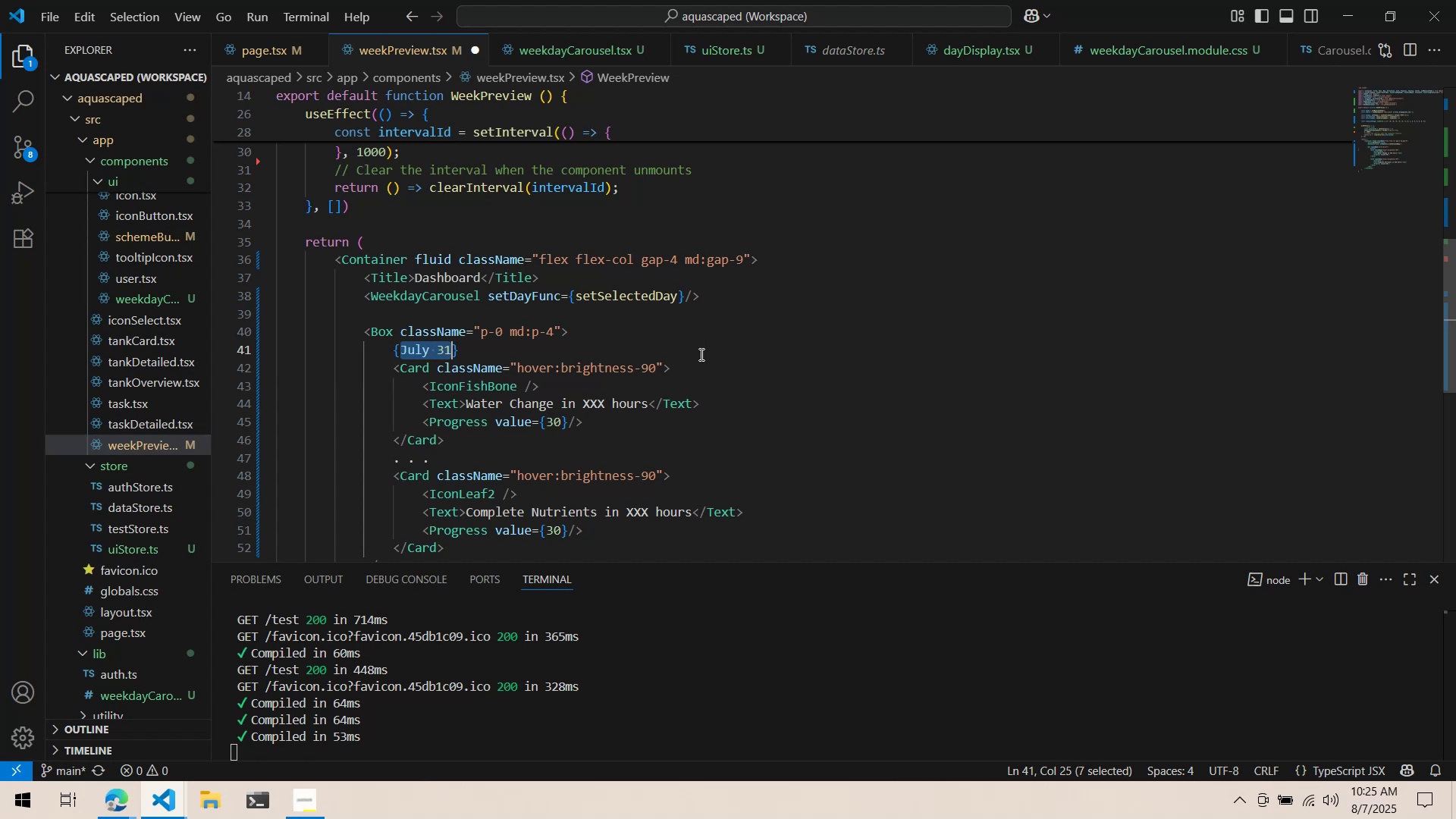 
key(Backspace)
 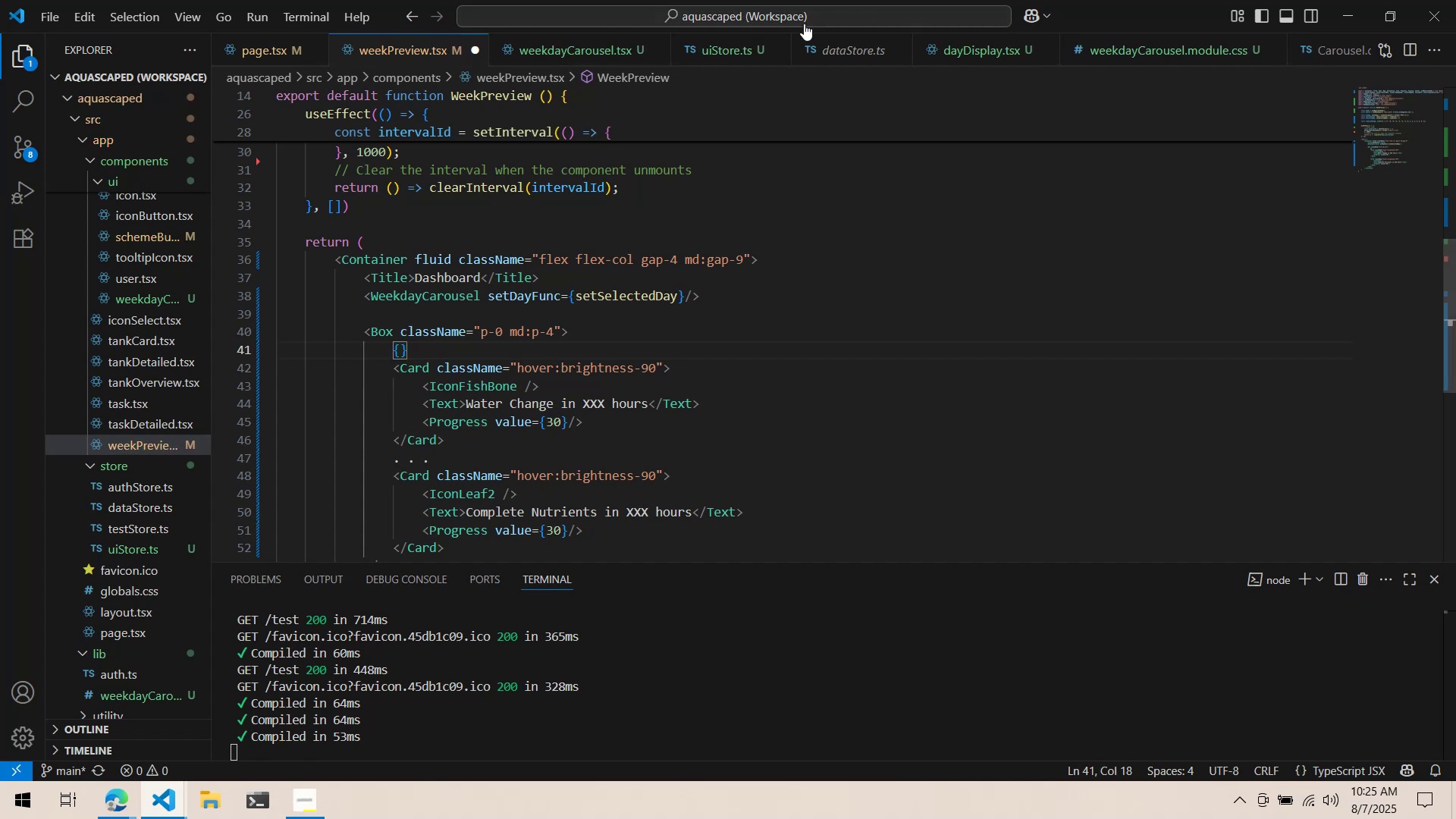 
wait(6.68)
 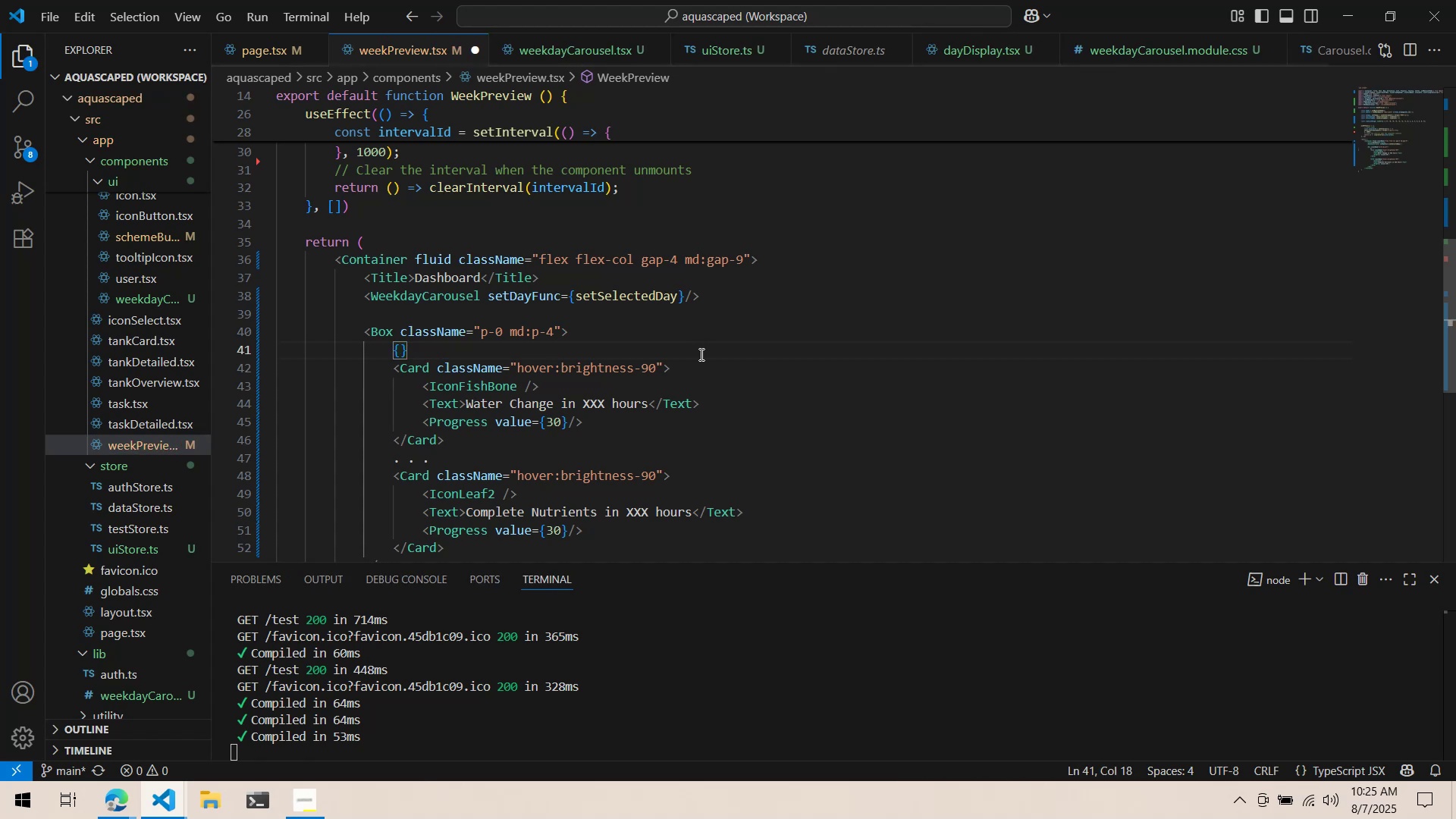 
scroll: coordinate [679, 318], scroll_direction: up, amount: 5.0
 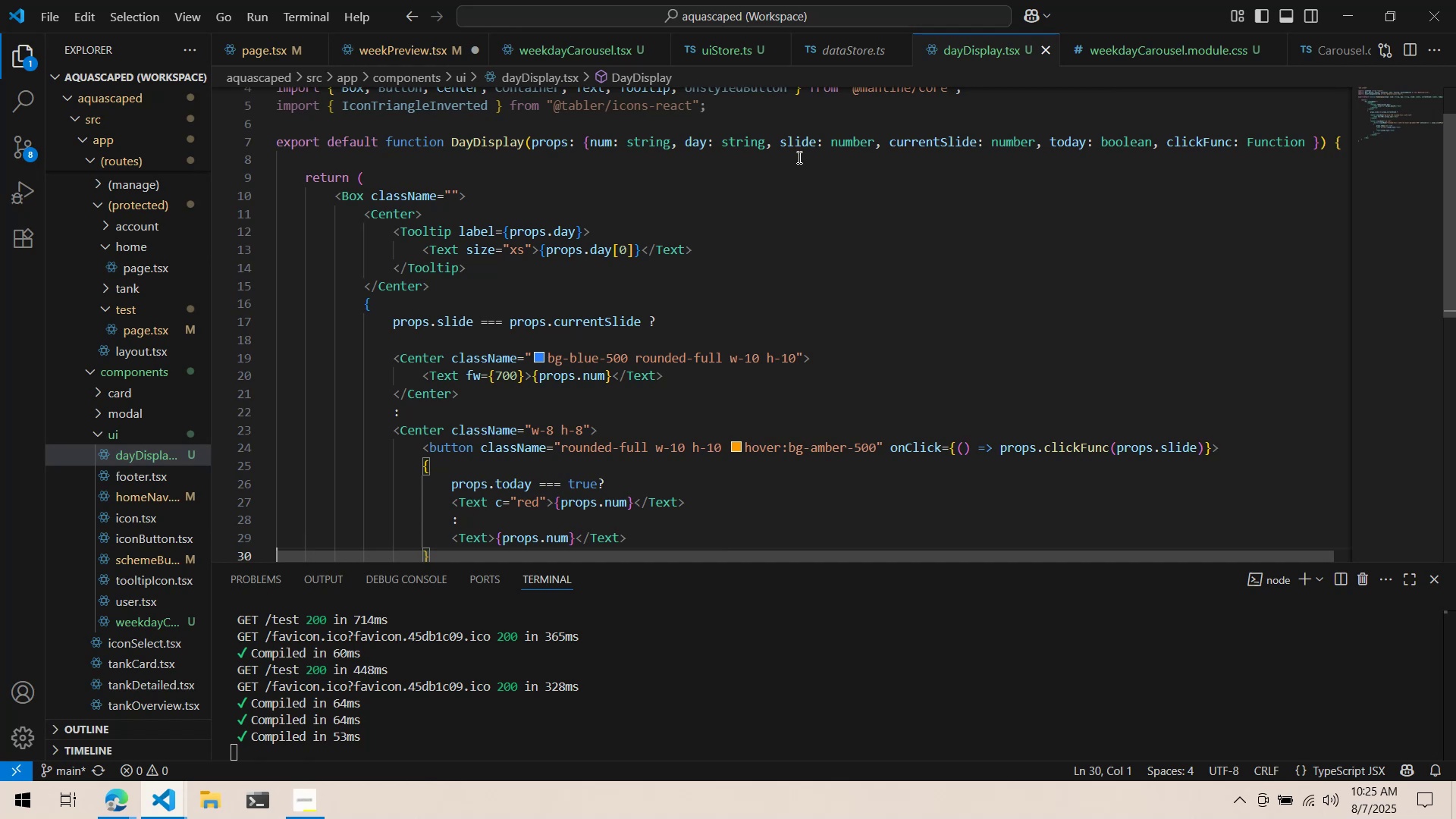 
left_click([822, 47])
 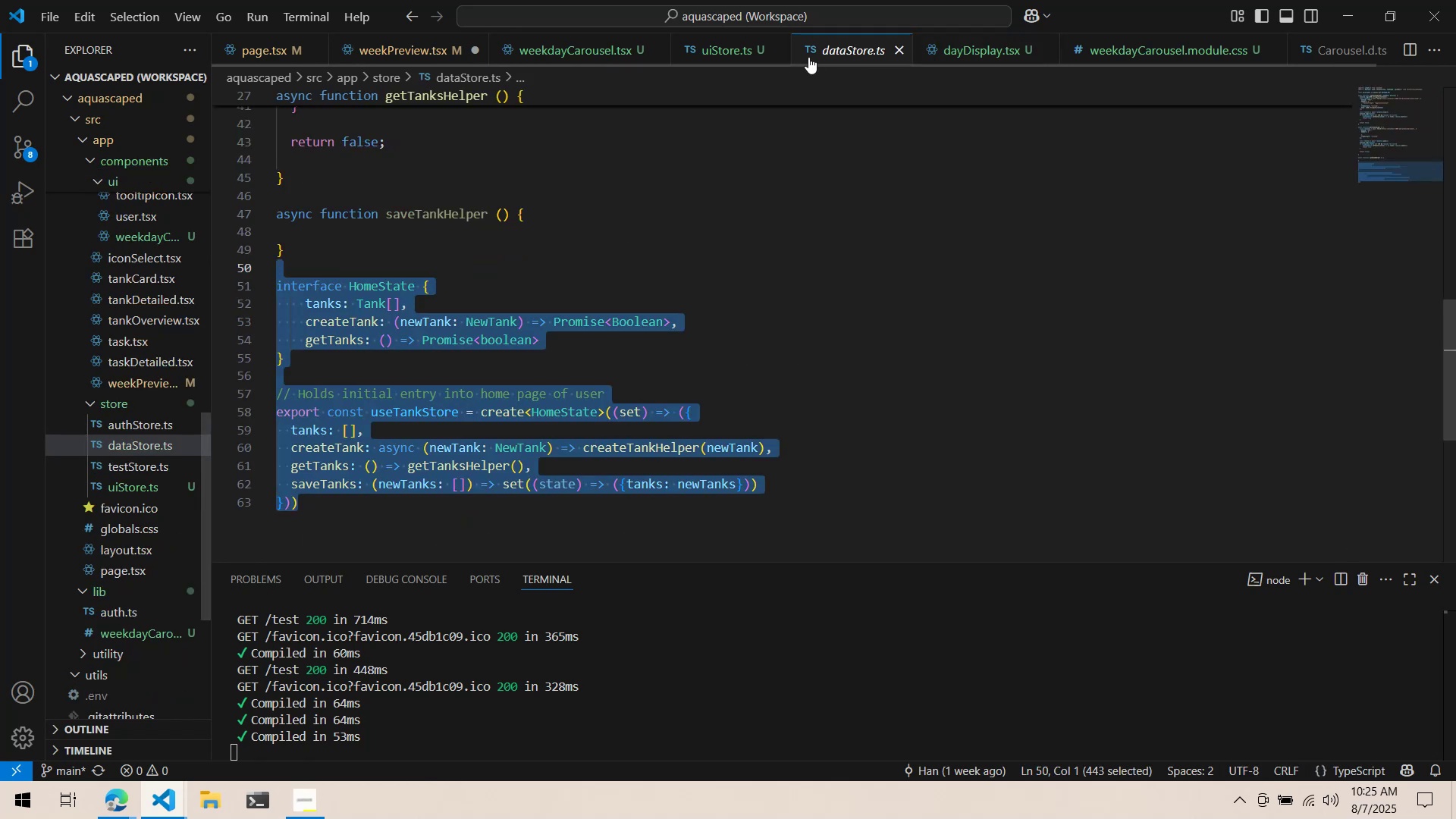 
middle_click([808, 51])
 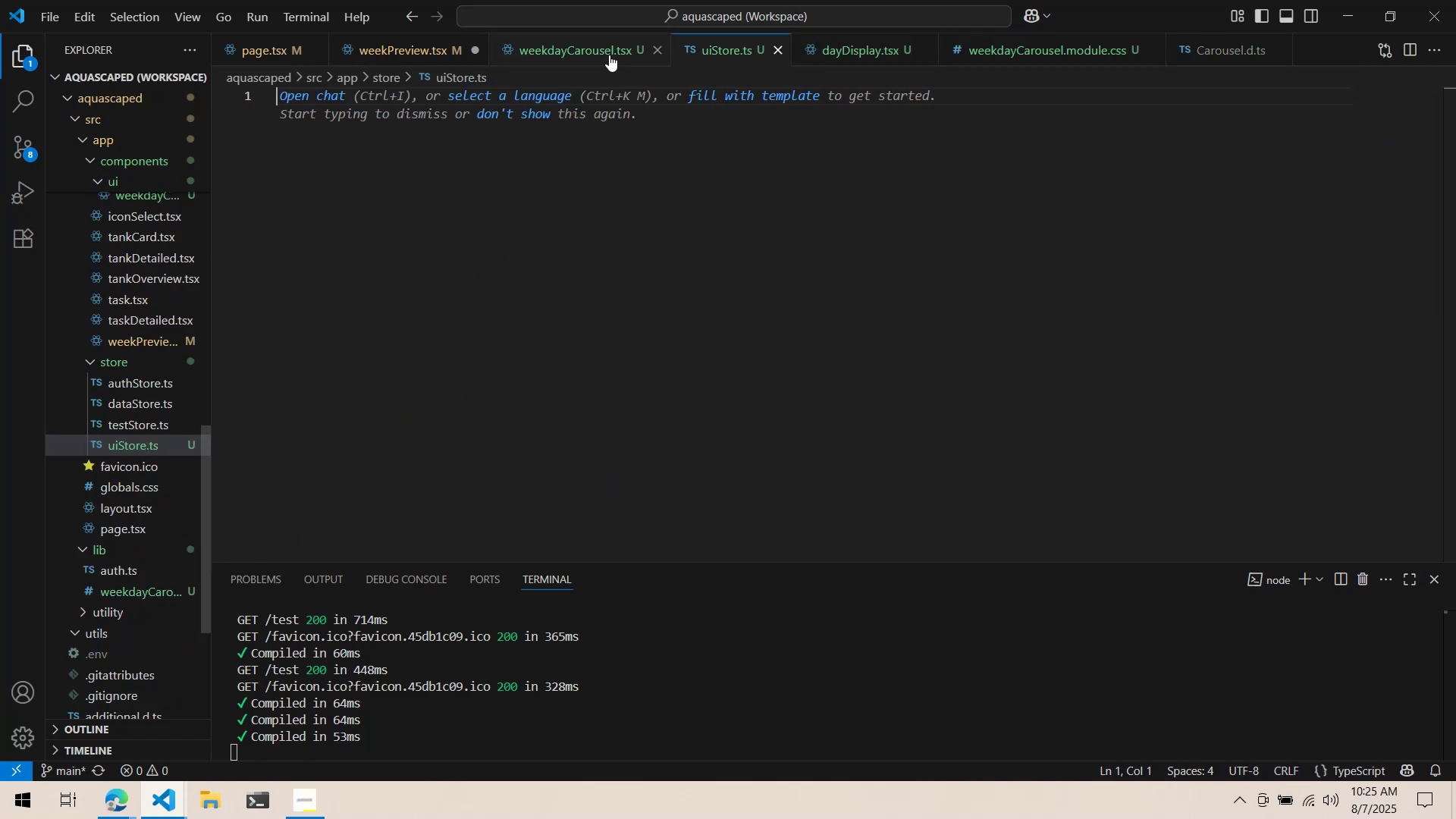 
middle_click([709, 55])
 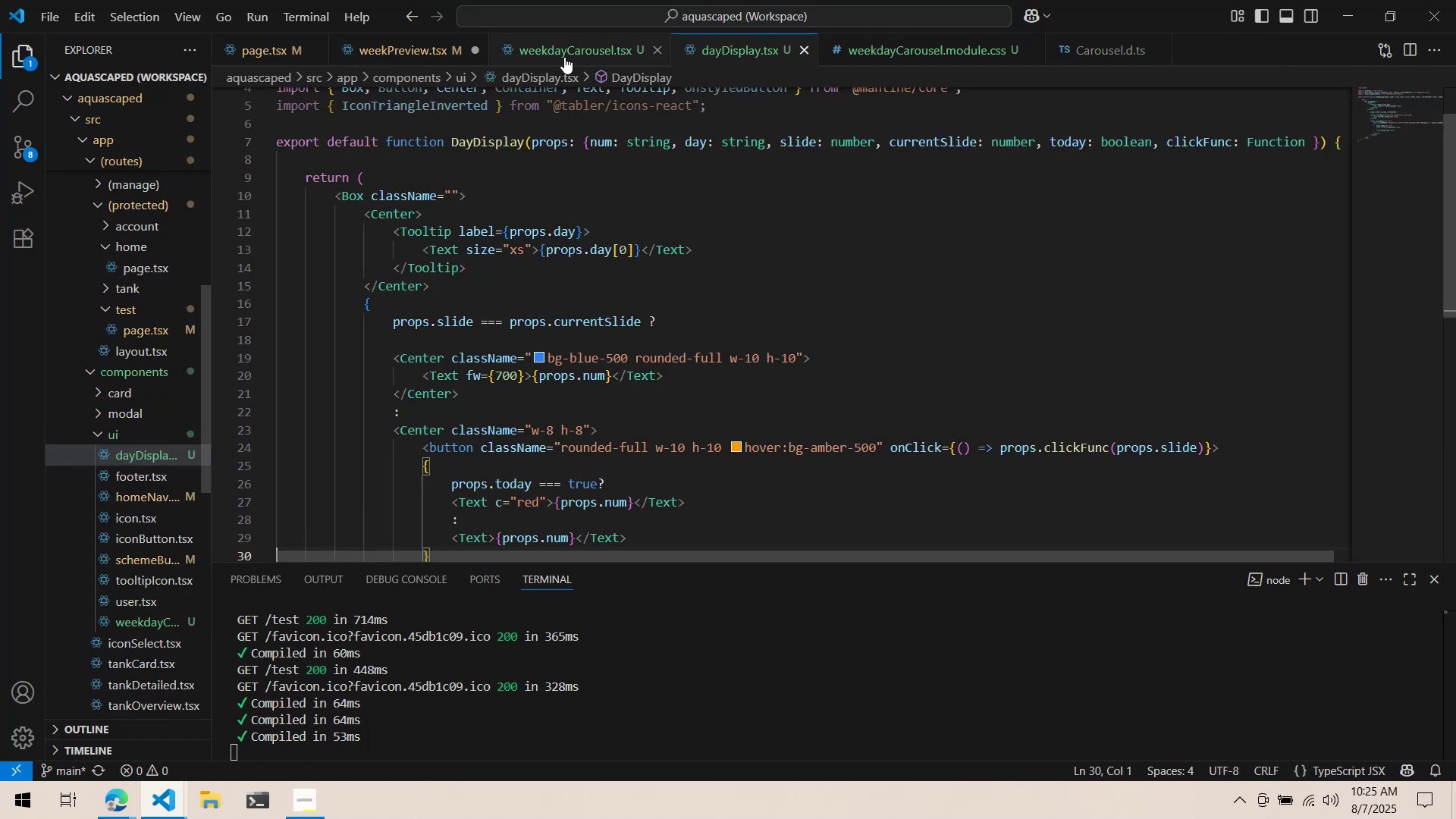 
left_click([564, 57])
 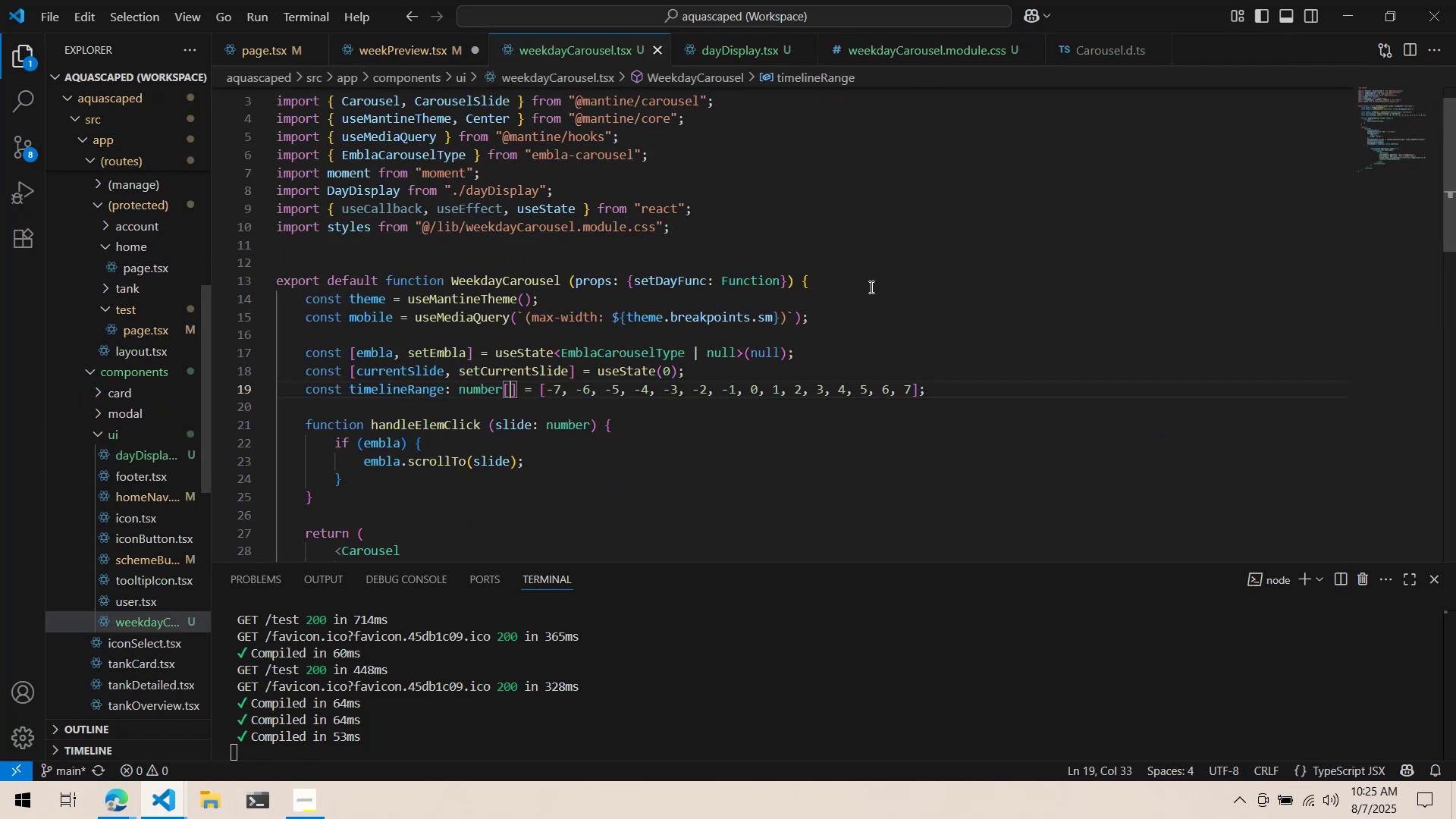 
scroll: coordinate [501, 350], scroll_direction: down, amount: 12.0
 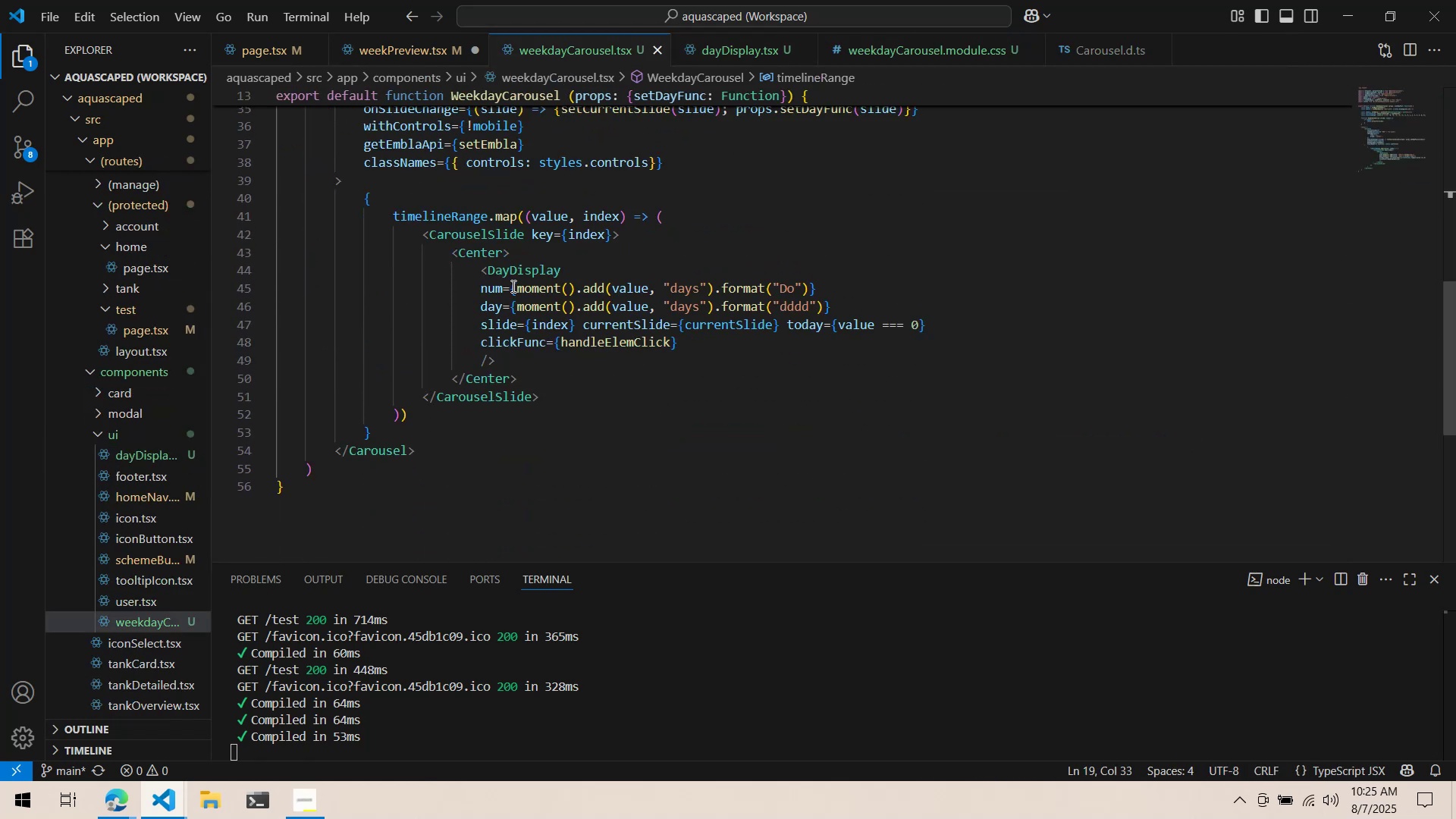 
left_click_drag(start_coordinate=[516, 290], to_coordinate=[808, 293])
 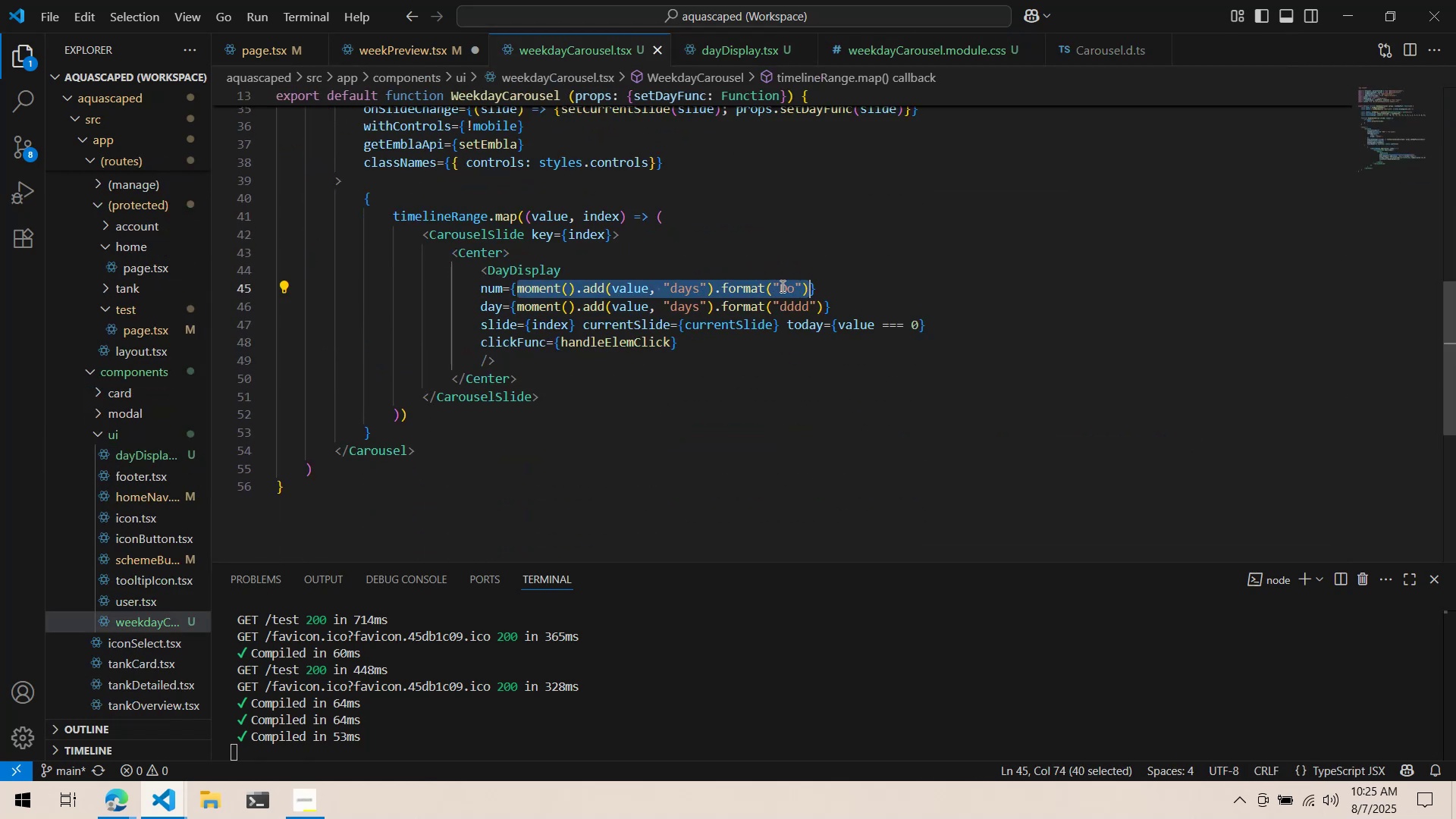 
key(Control+ControlLeft)
 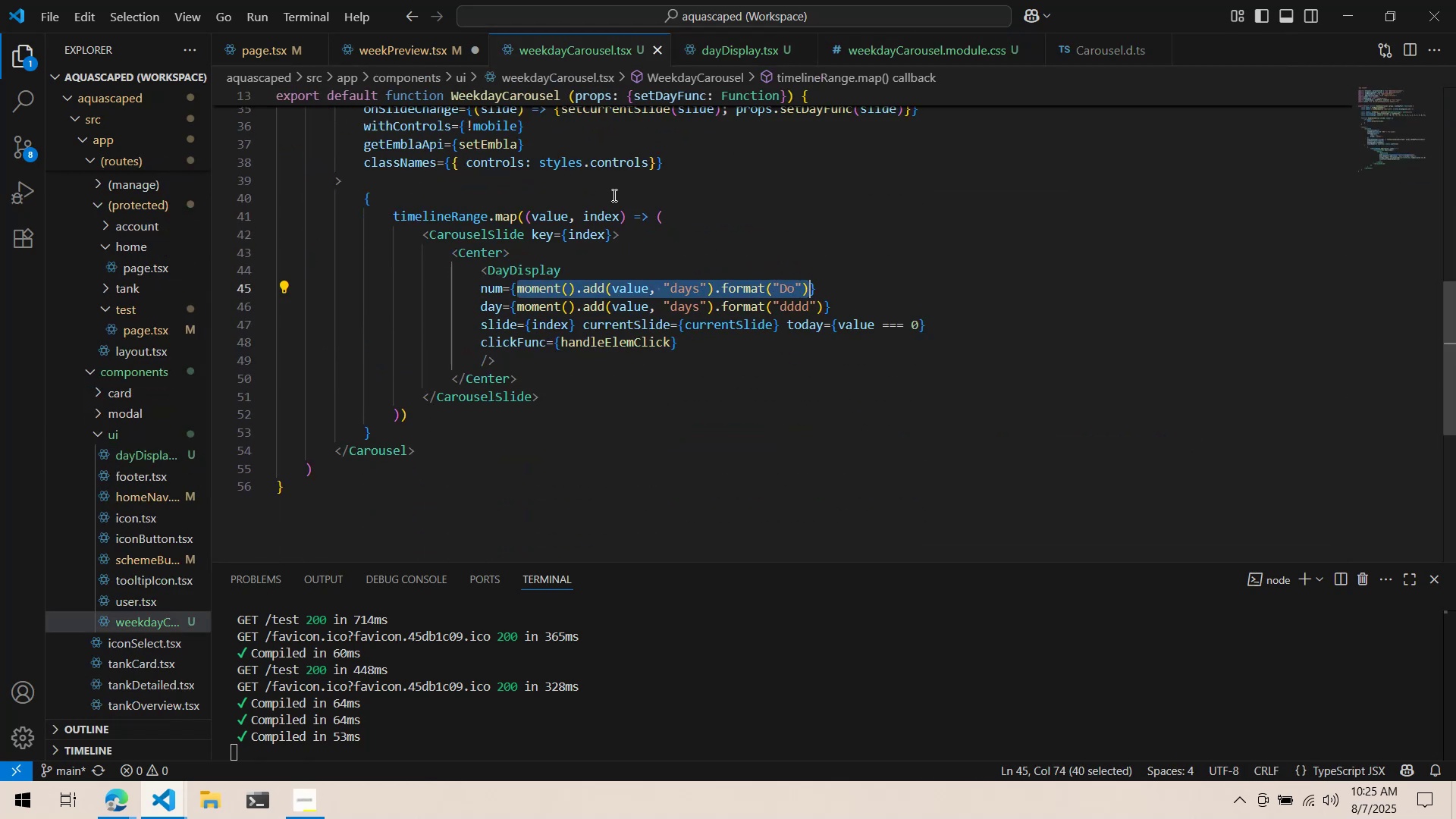 
key(Control+C)
 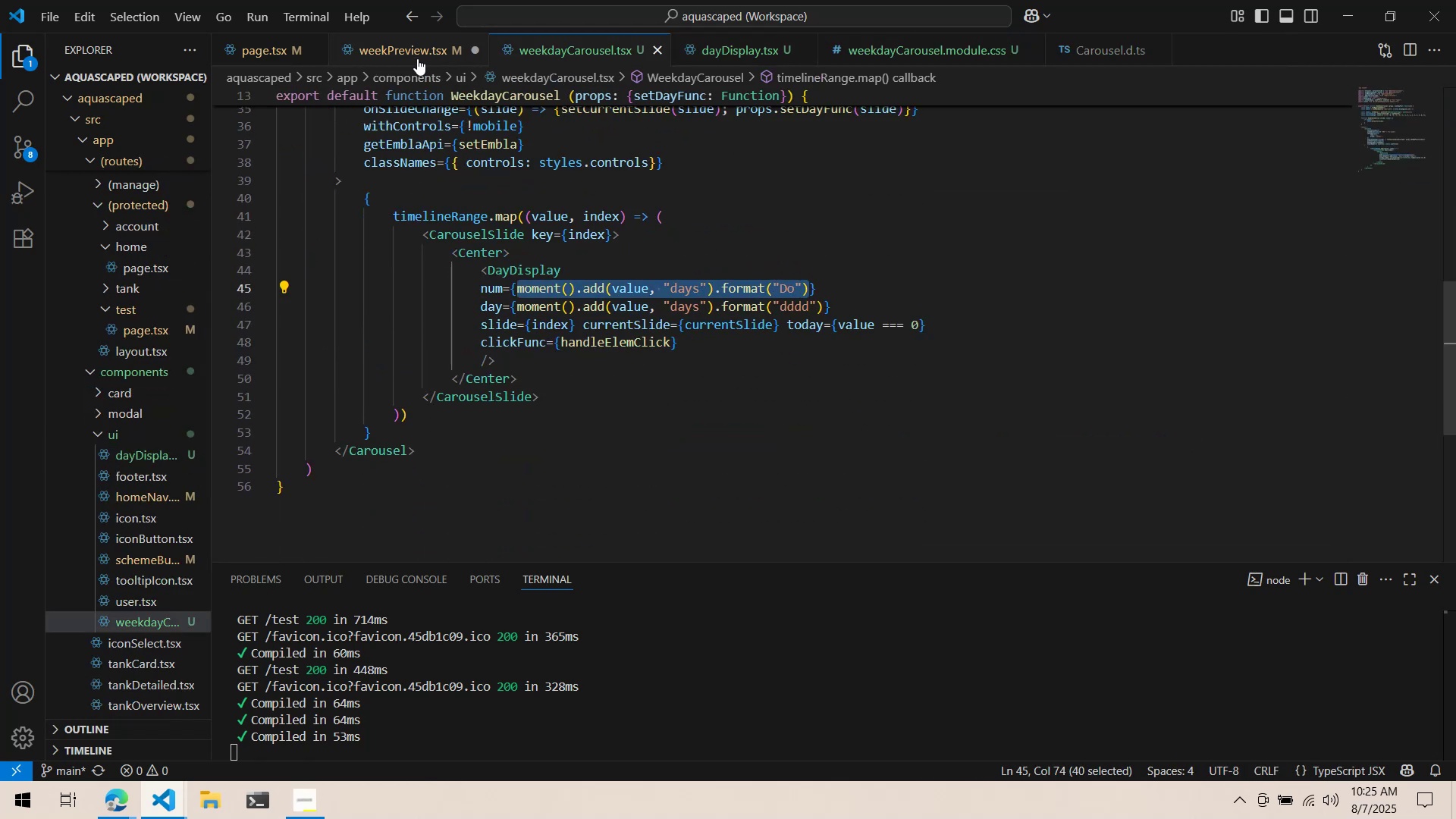 
left_click([414, 59])
 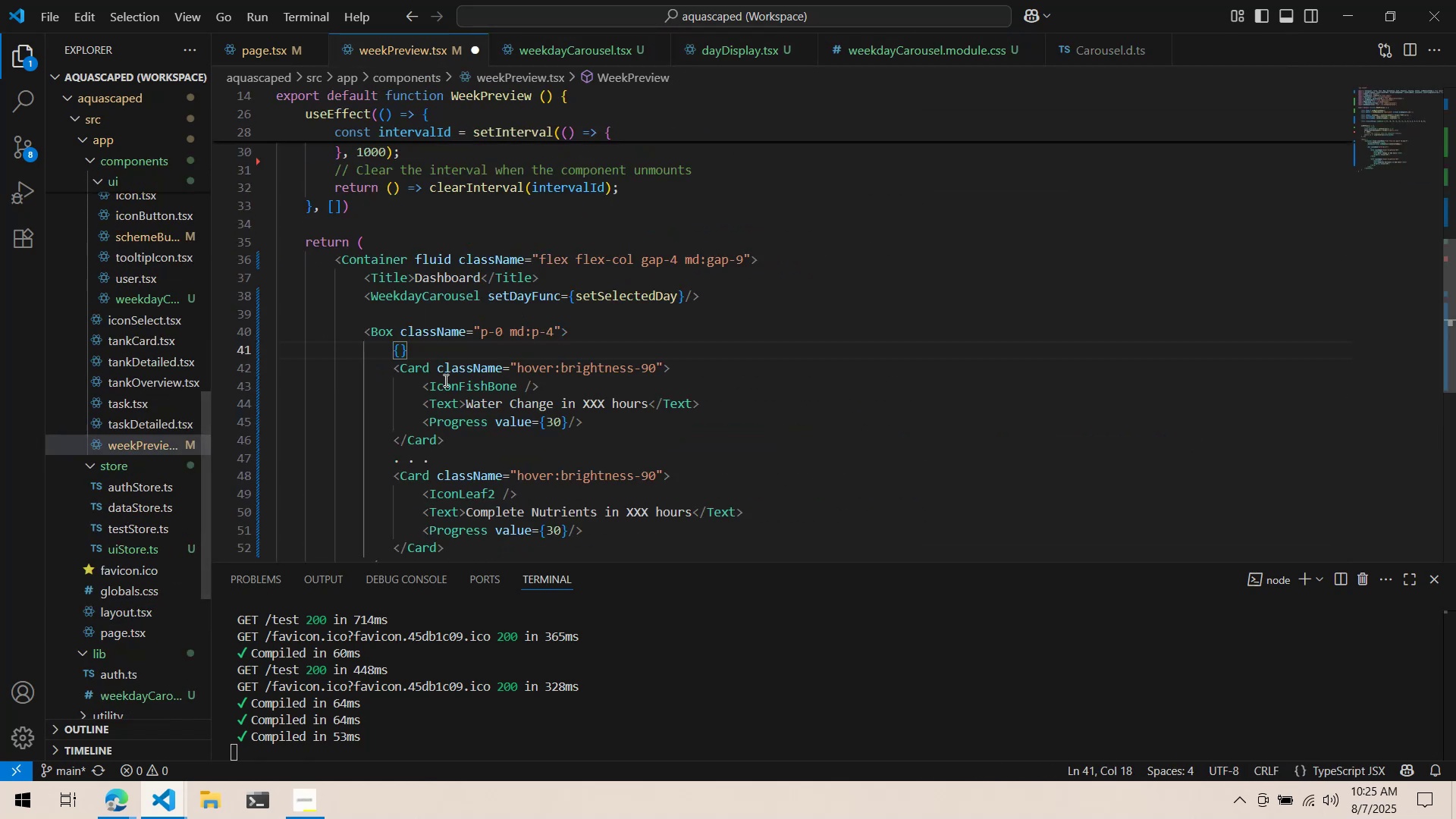 
key(Control+V)
 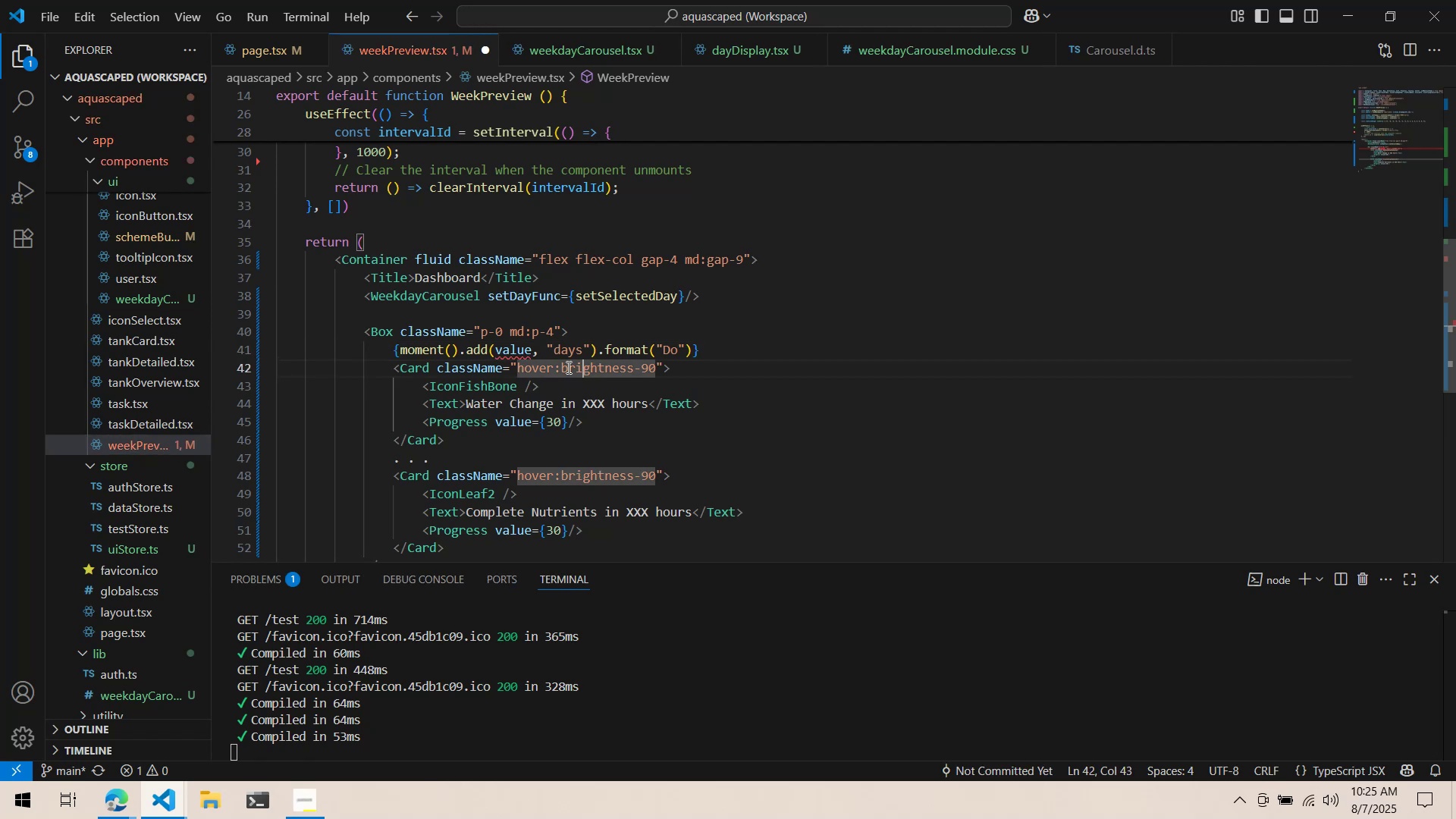 
double_click([526, 347])
 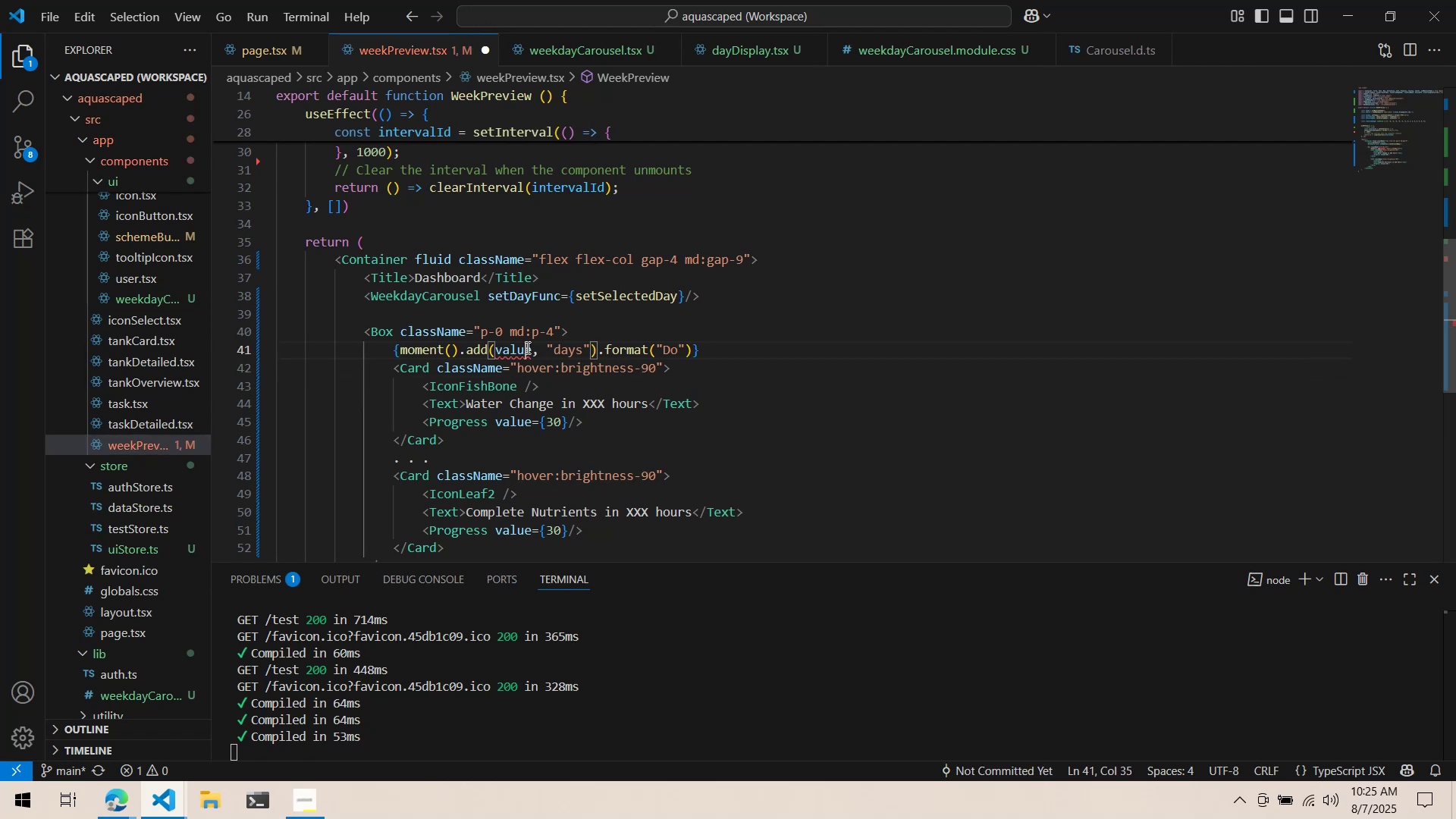 
triple_click([526, 347])
 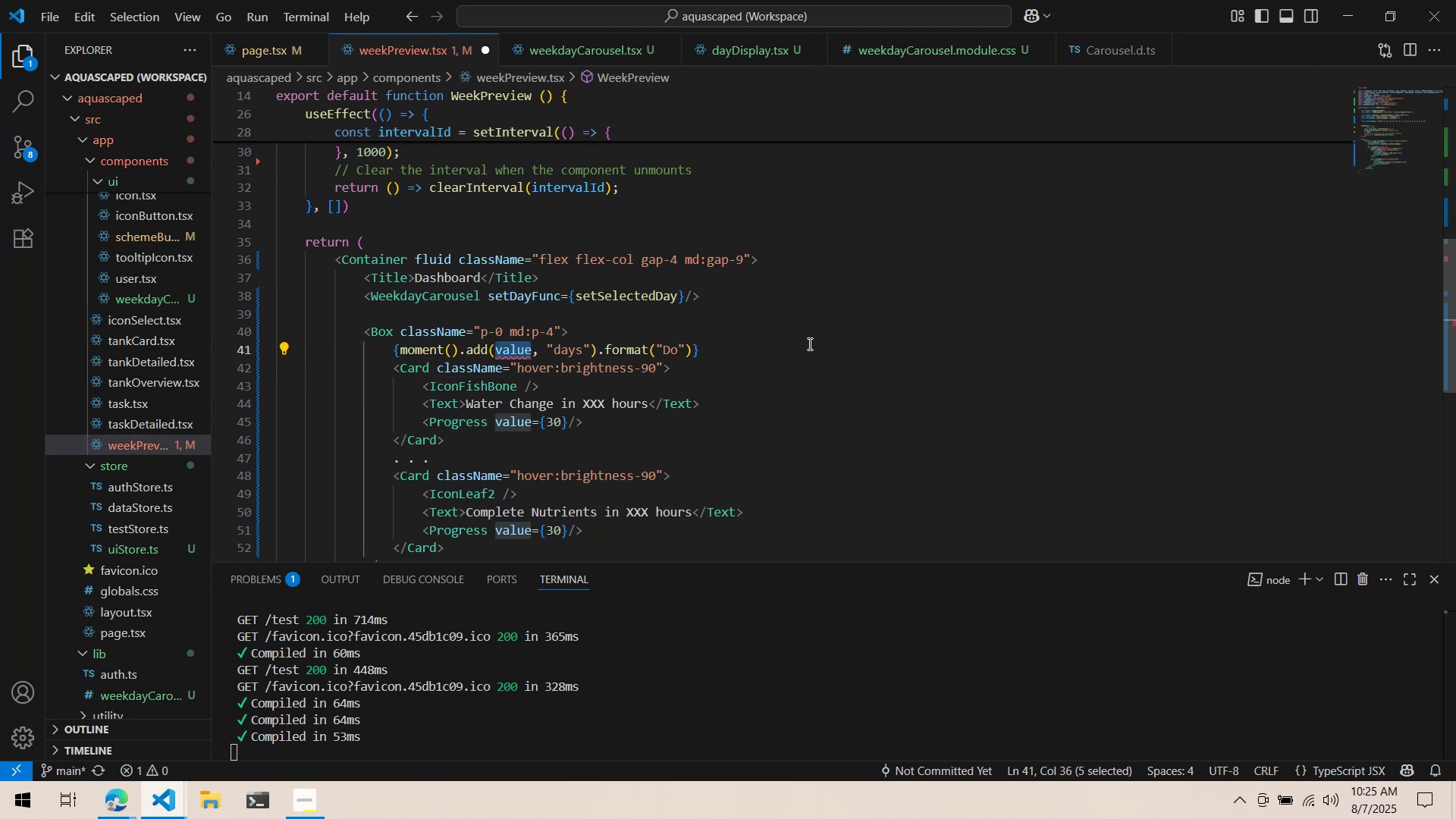 
scroll: coordinate [797, 336], scroll_direction: up, amount: 8.0
 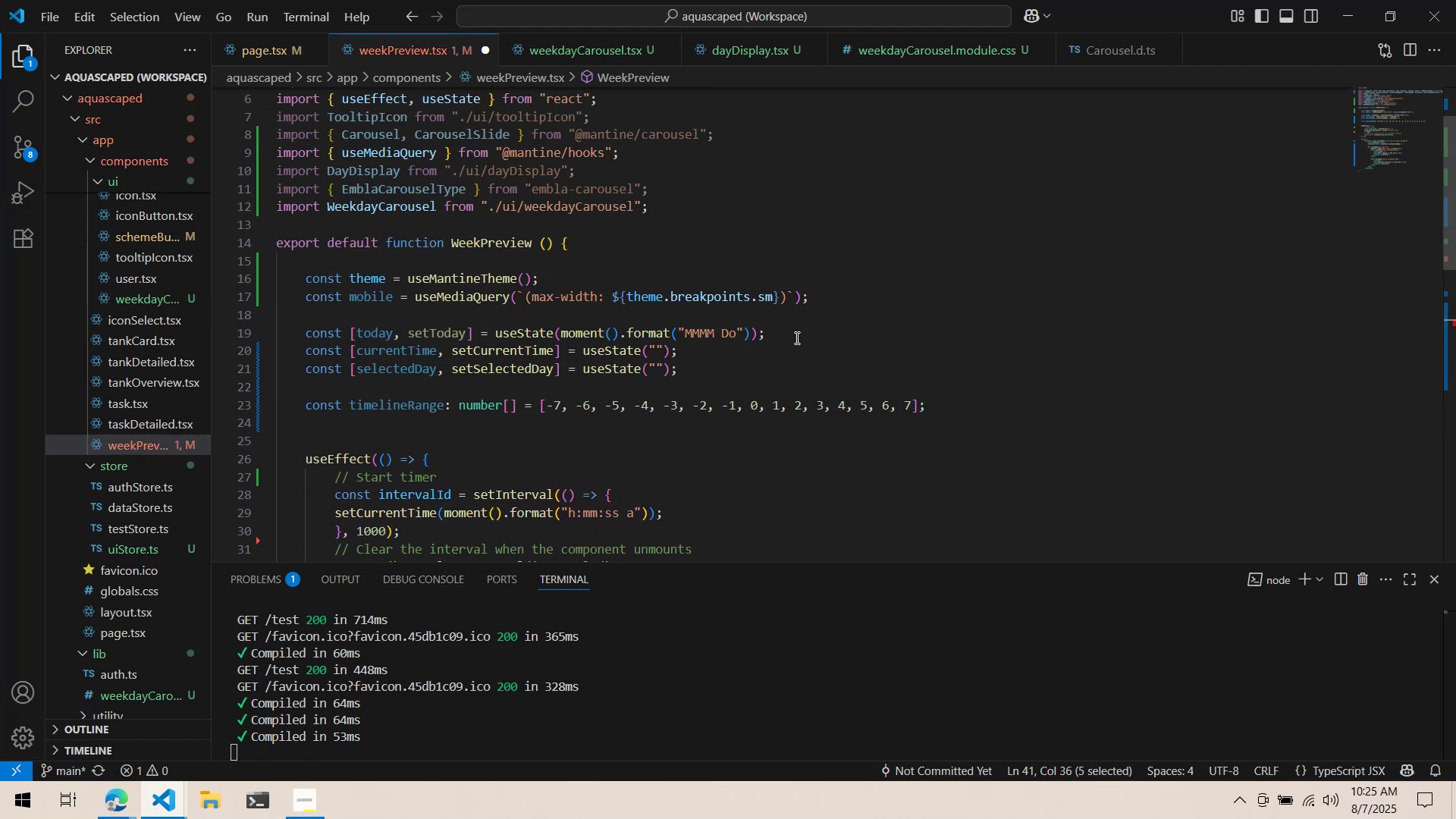 
type(timelin)
 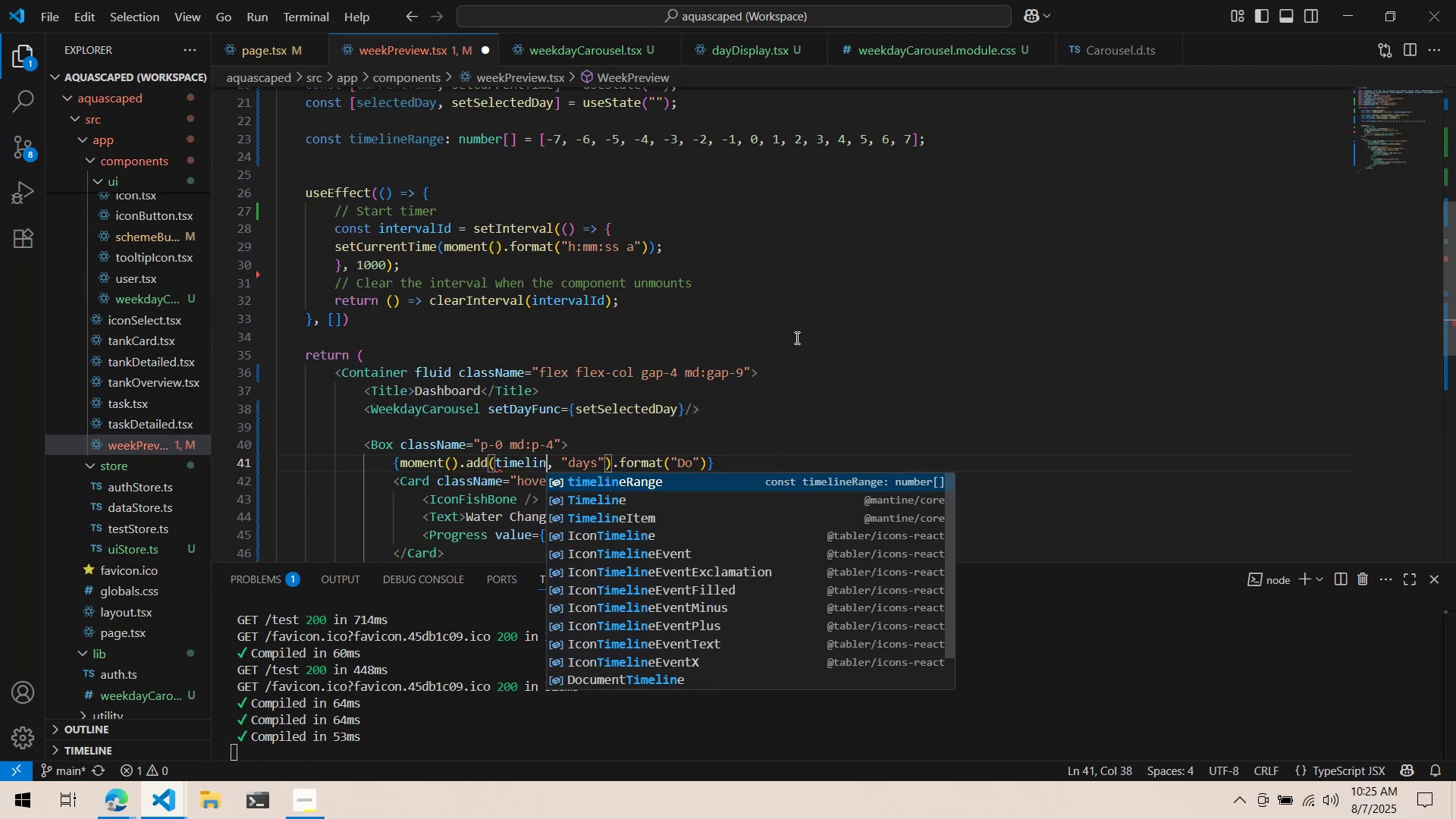 
key(Enter)
 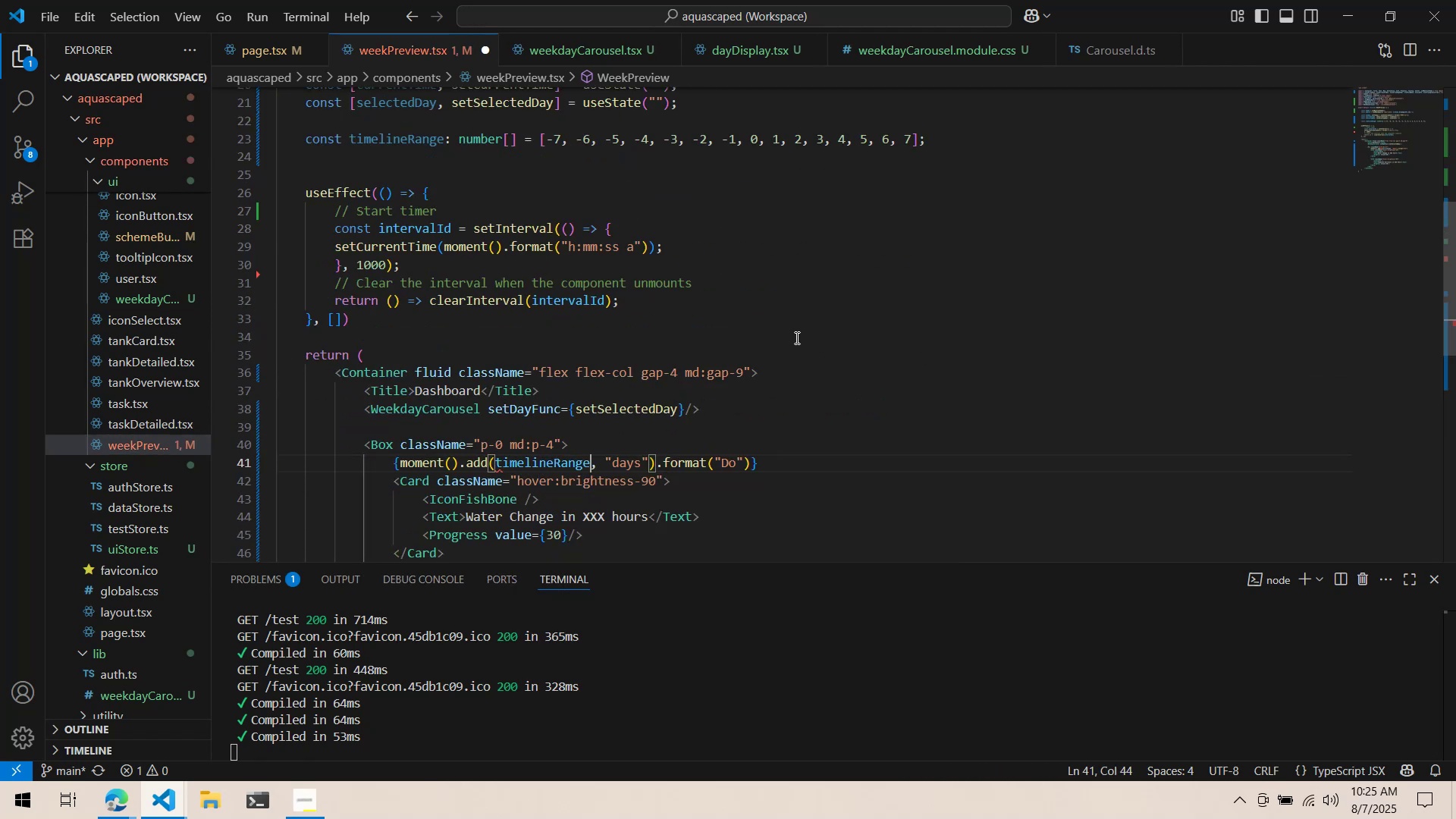 
type(.)
key(Backspace)
type([selec)
 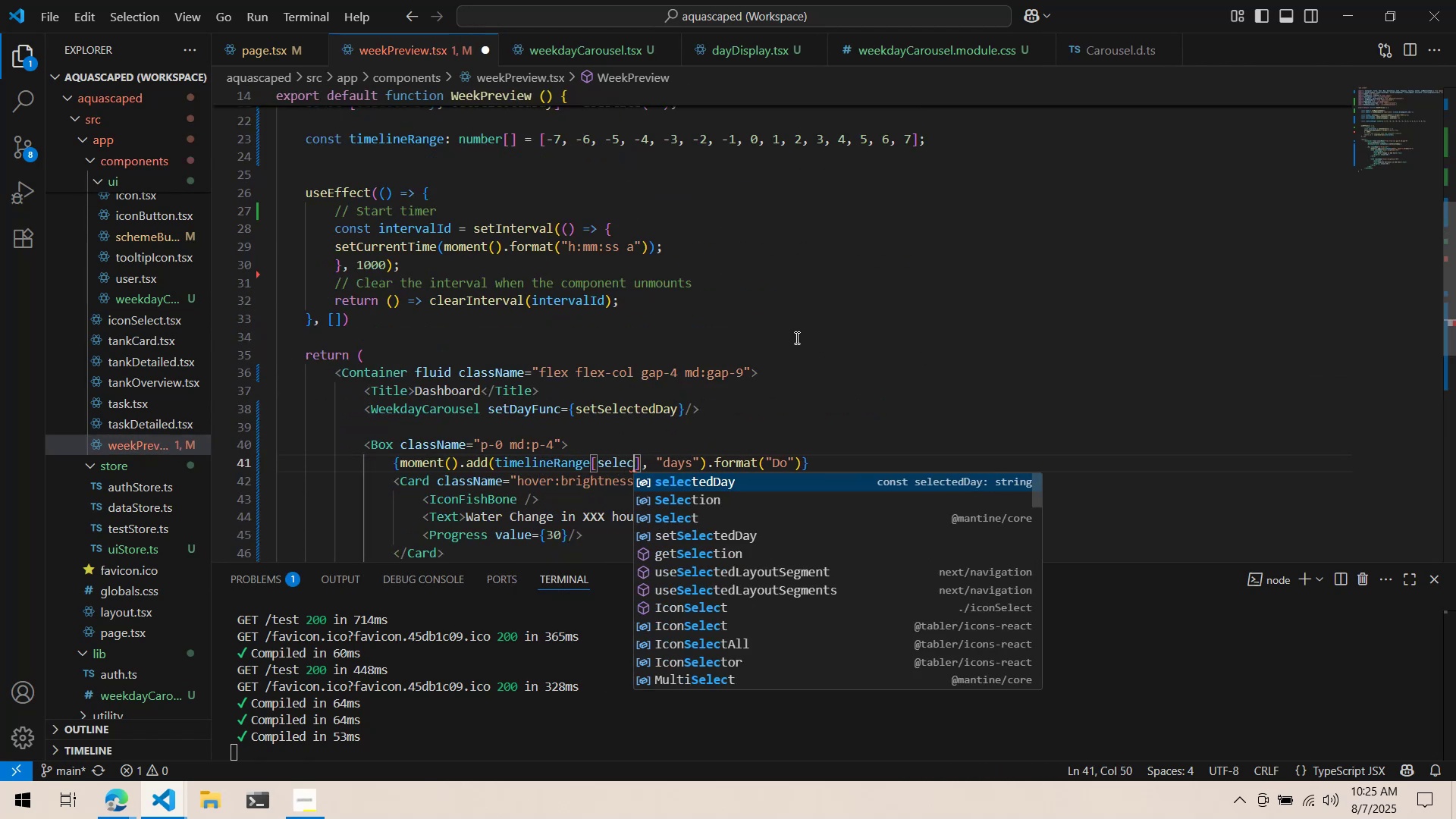 
key(Enter)
 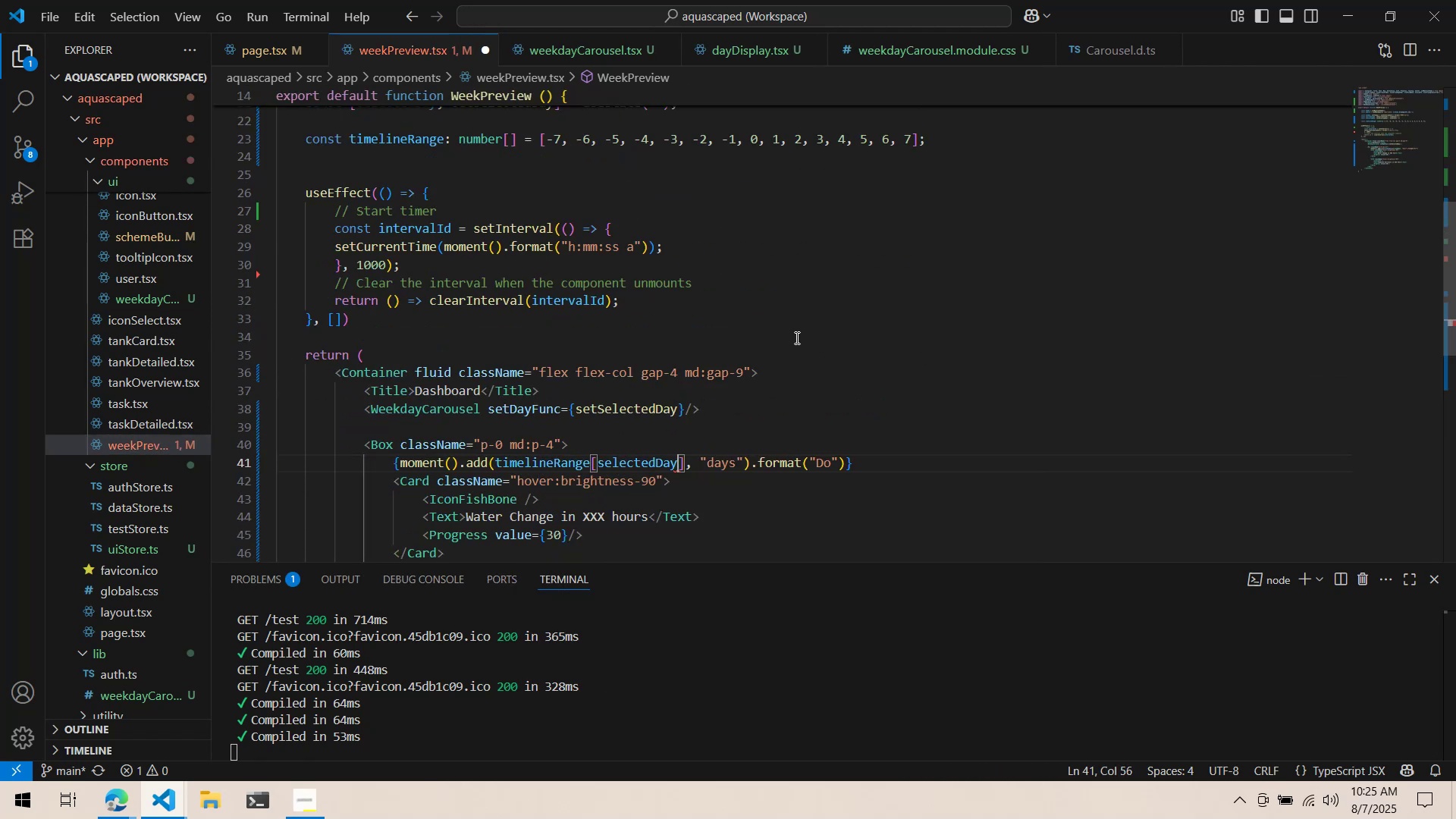 
key(Control+ControlLeft)
 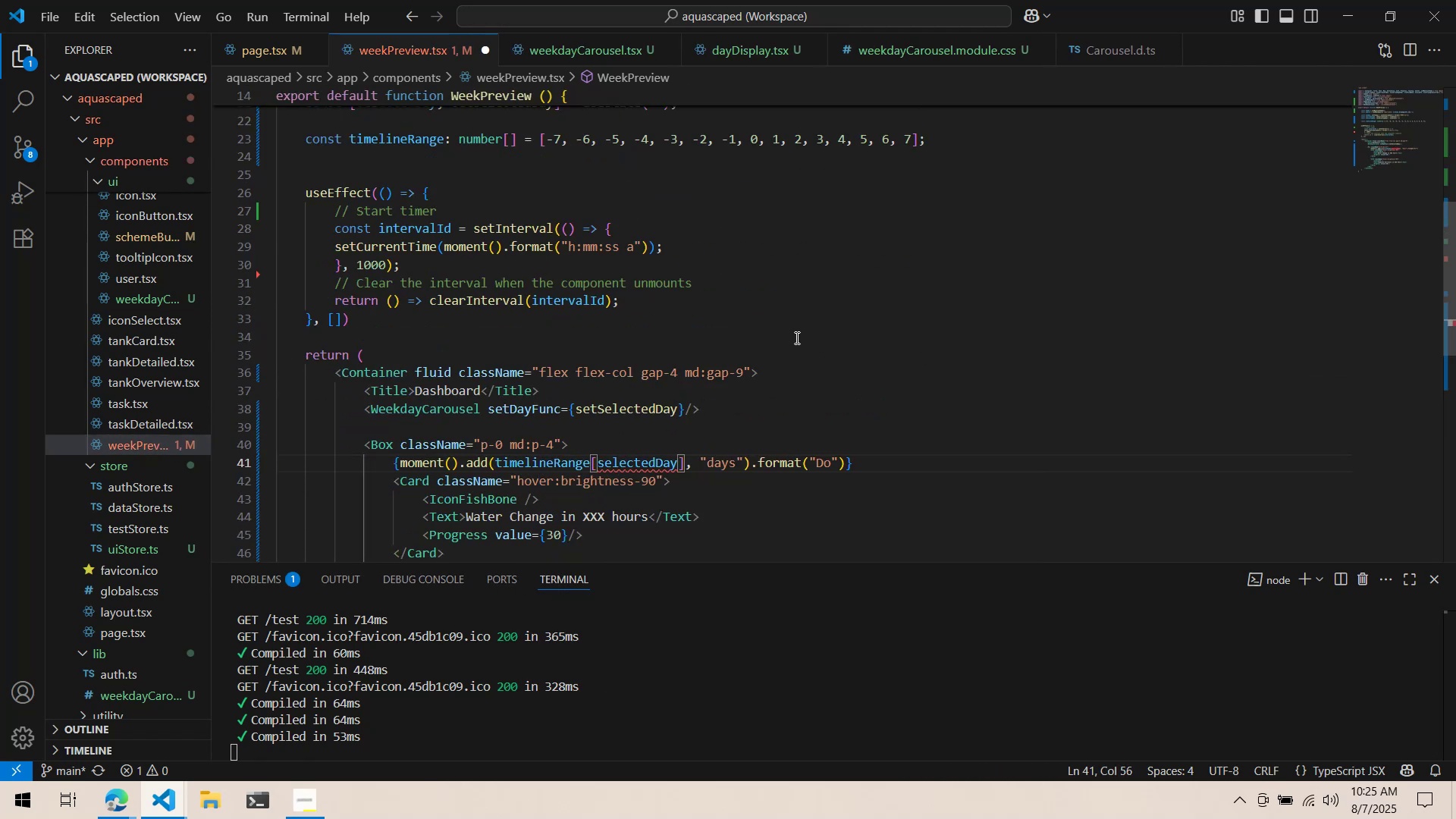 
key(Control+S)
 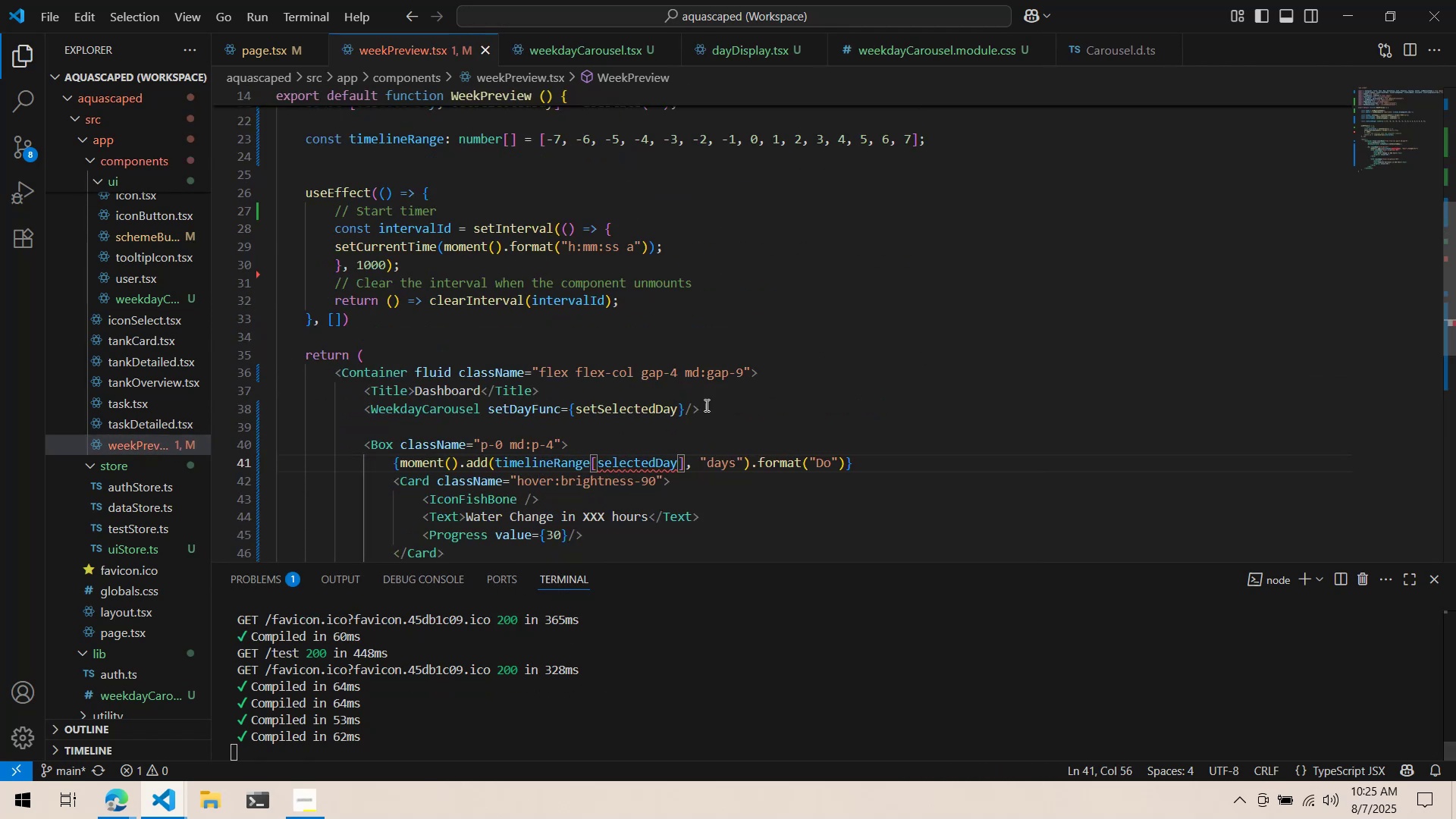 
mouse_move([637, 457])
 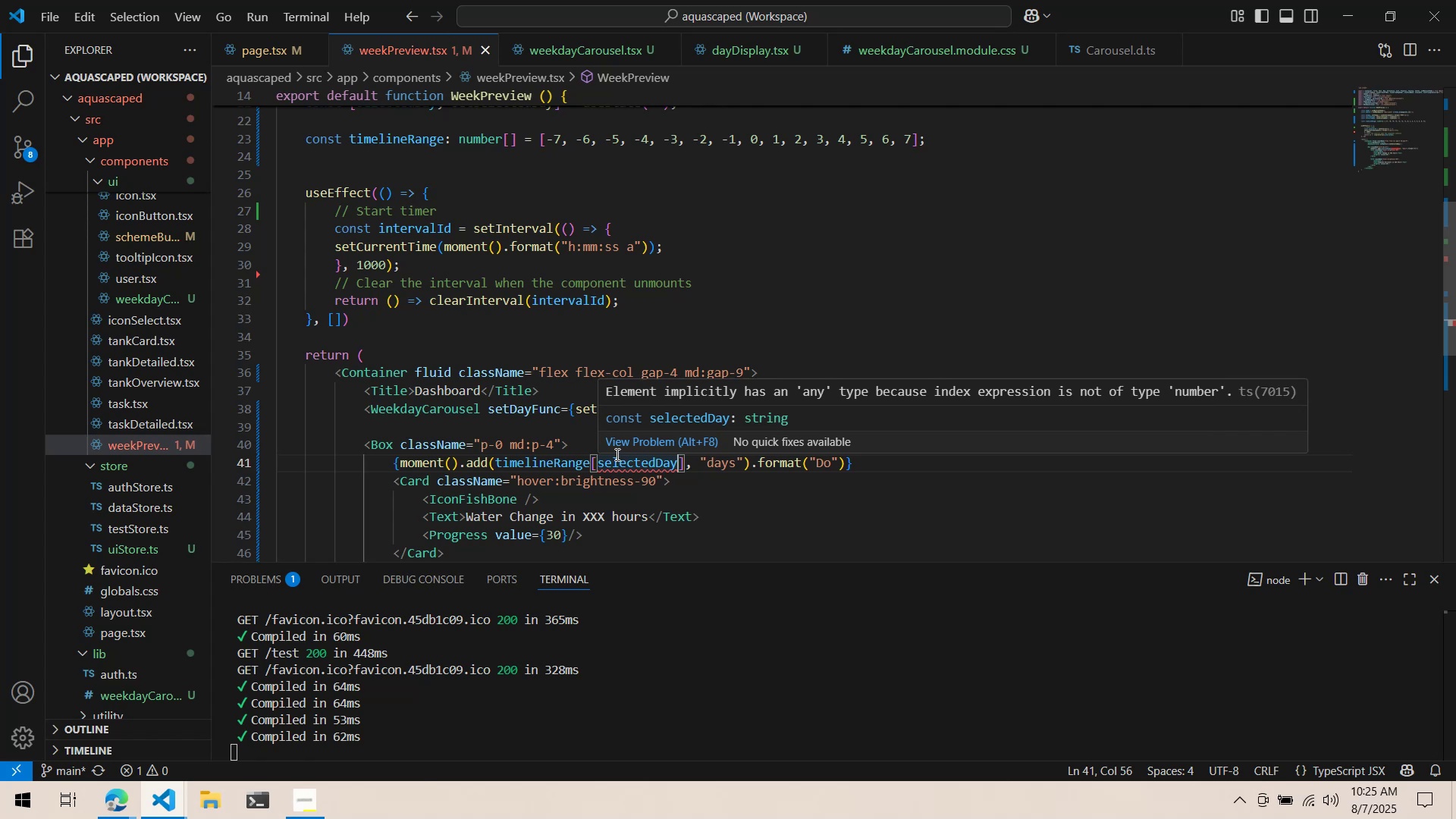 
scroll: coordinate [604, 379], scroll_direction: up, amount: 6.0
 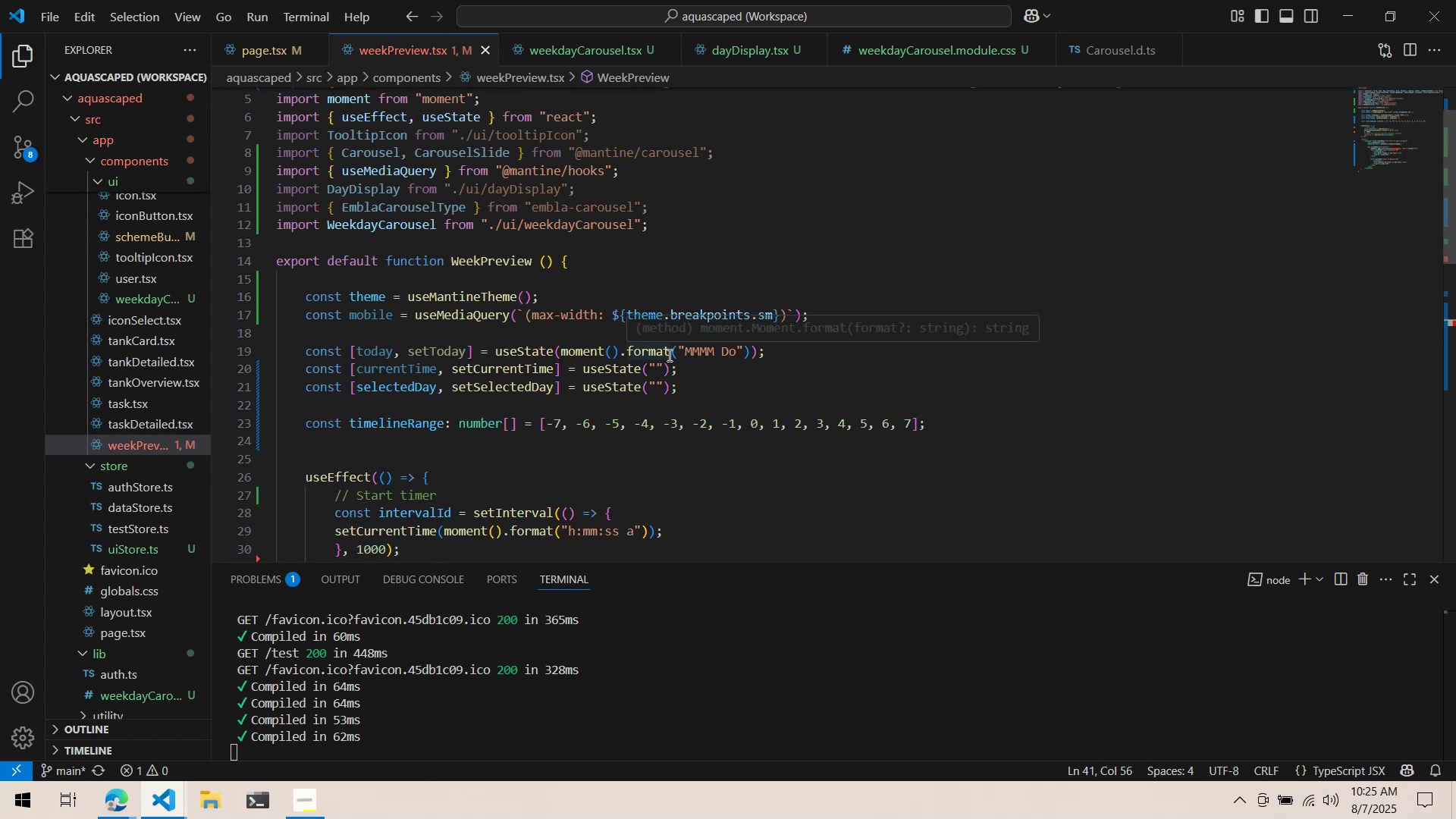 
left_click([662, 384])
 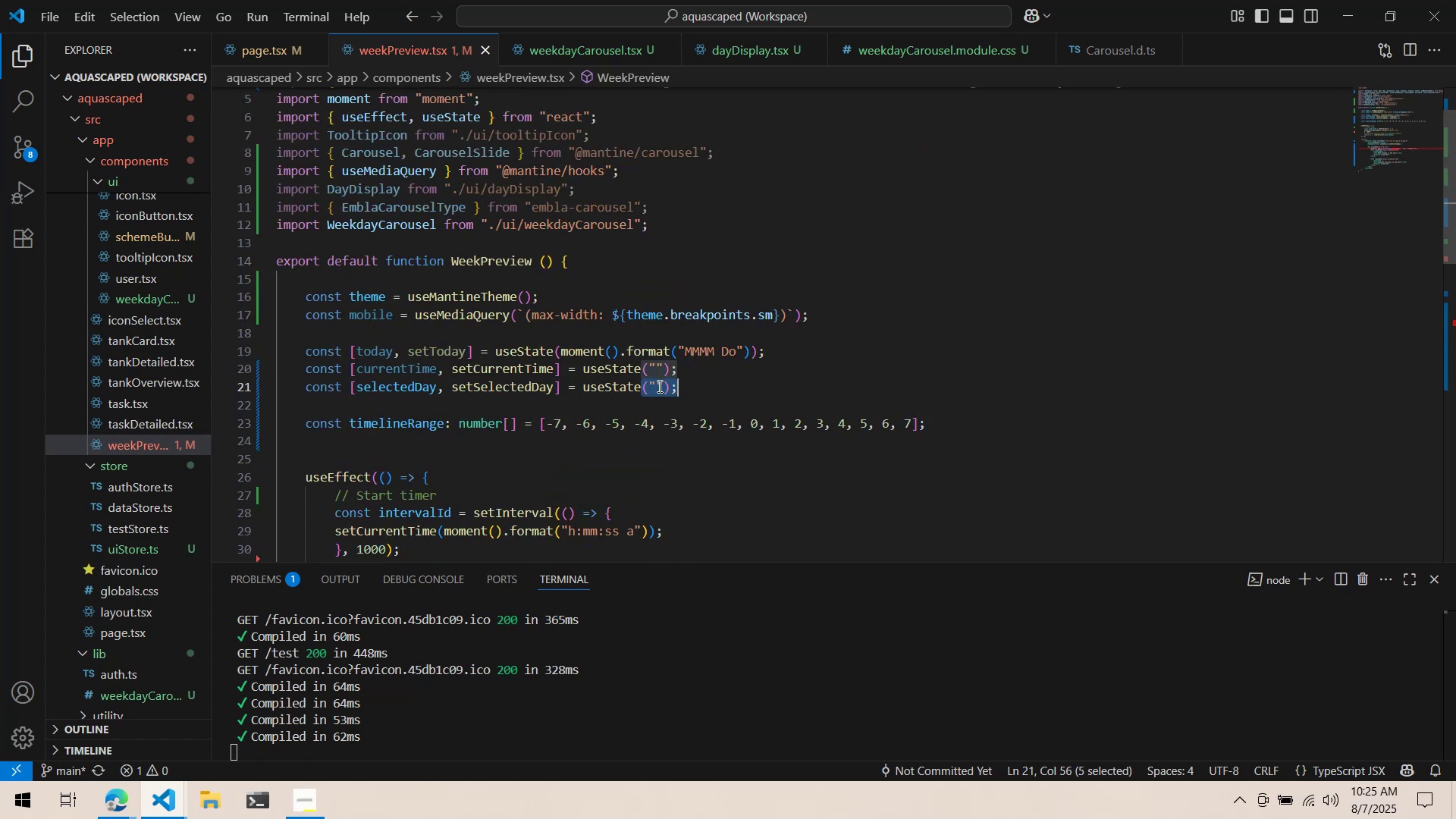 
triple_click([659, 386])
 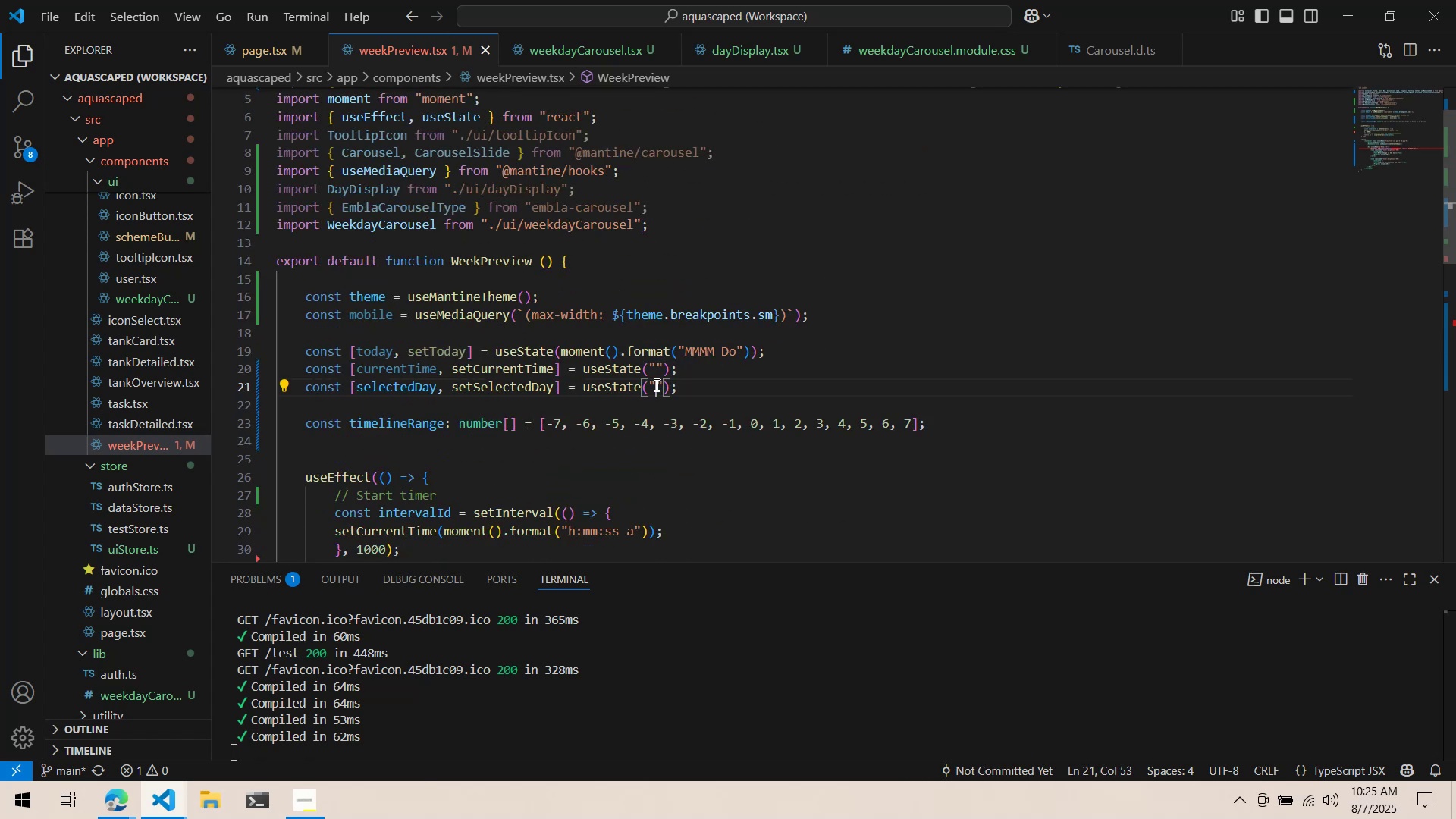 
triple_click([655, 384])
 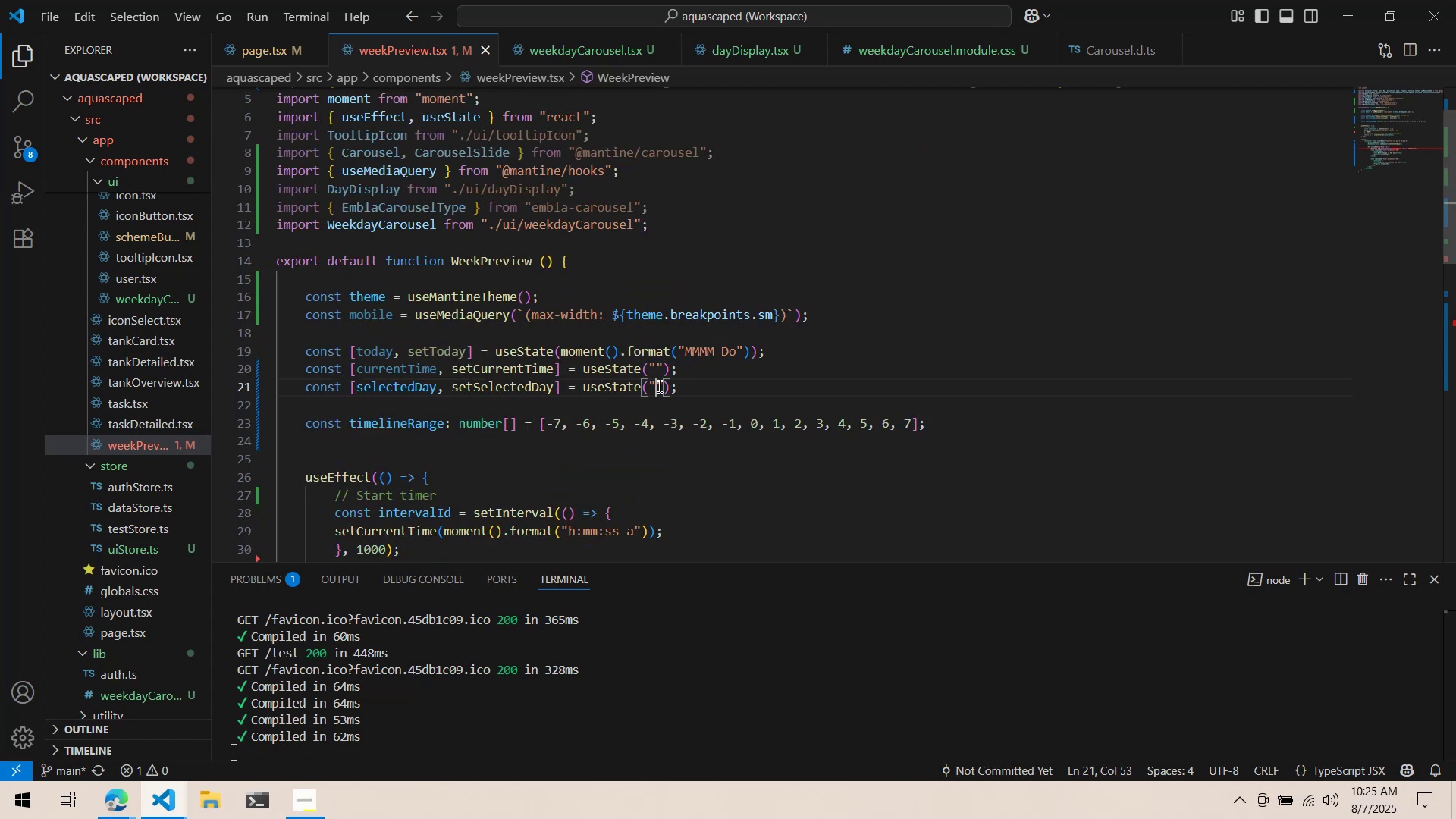 
triple_click([658, 386])
 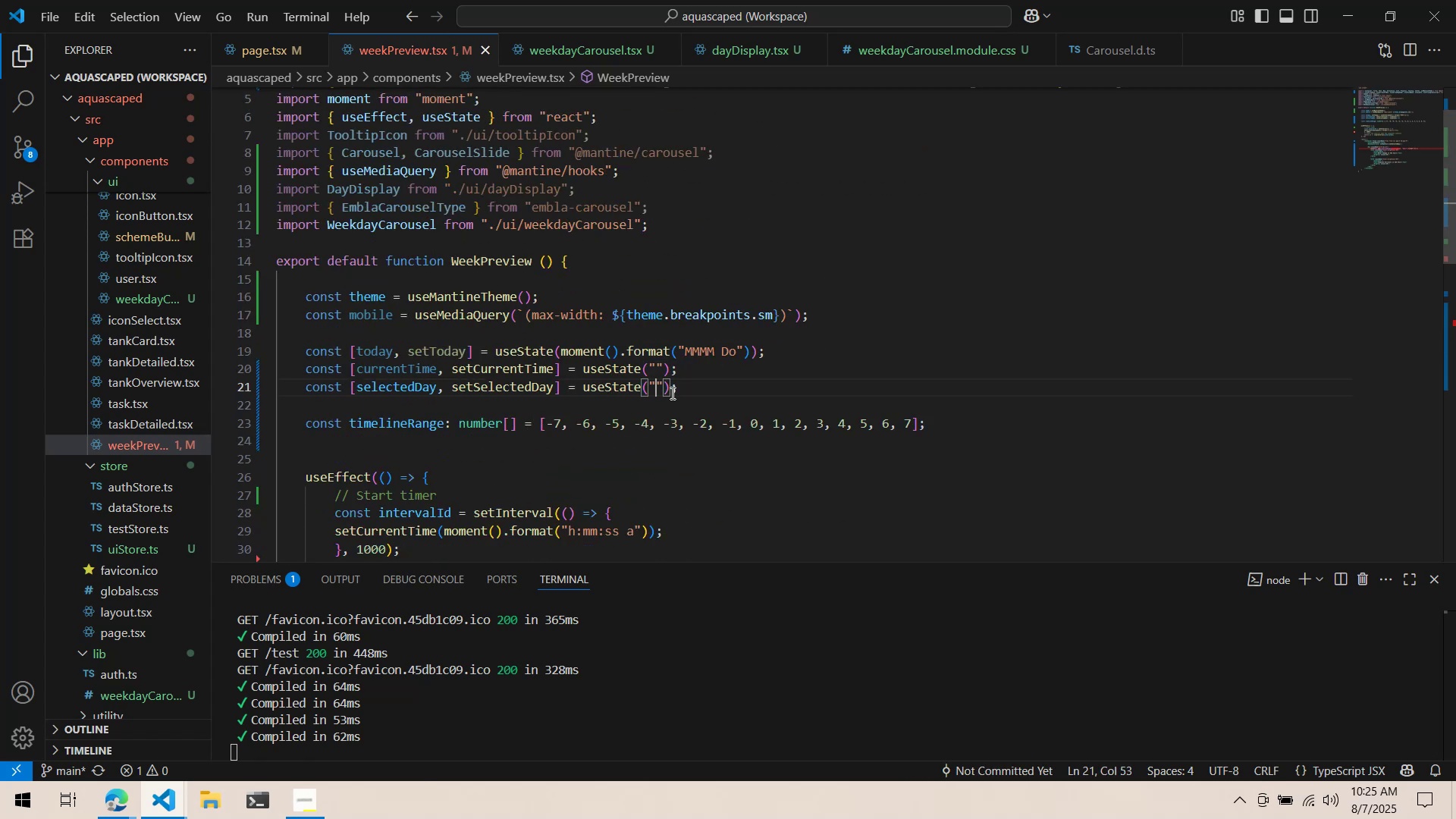 
key(ArrowRight)
 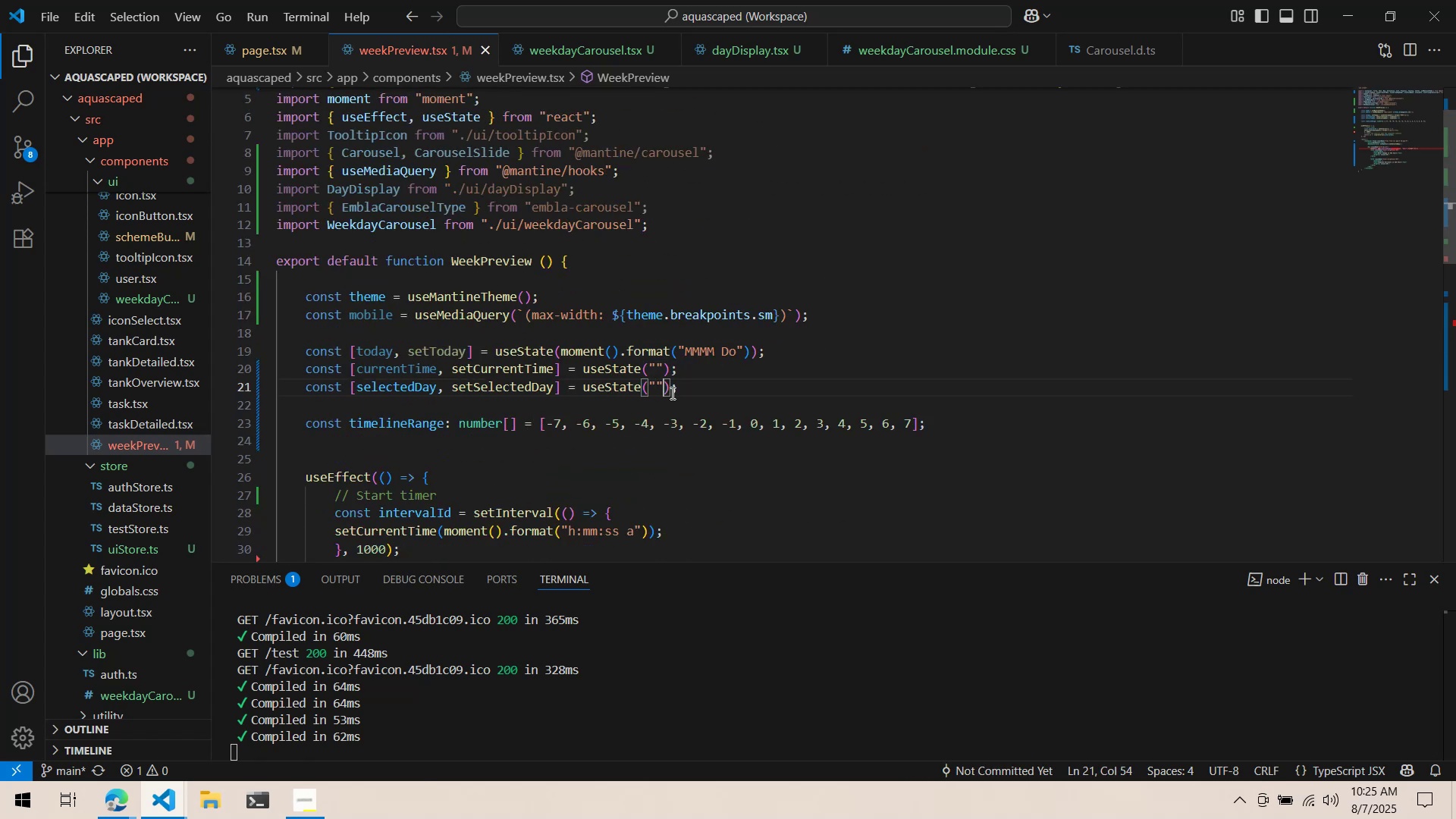 
key(Backspace)
 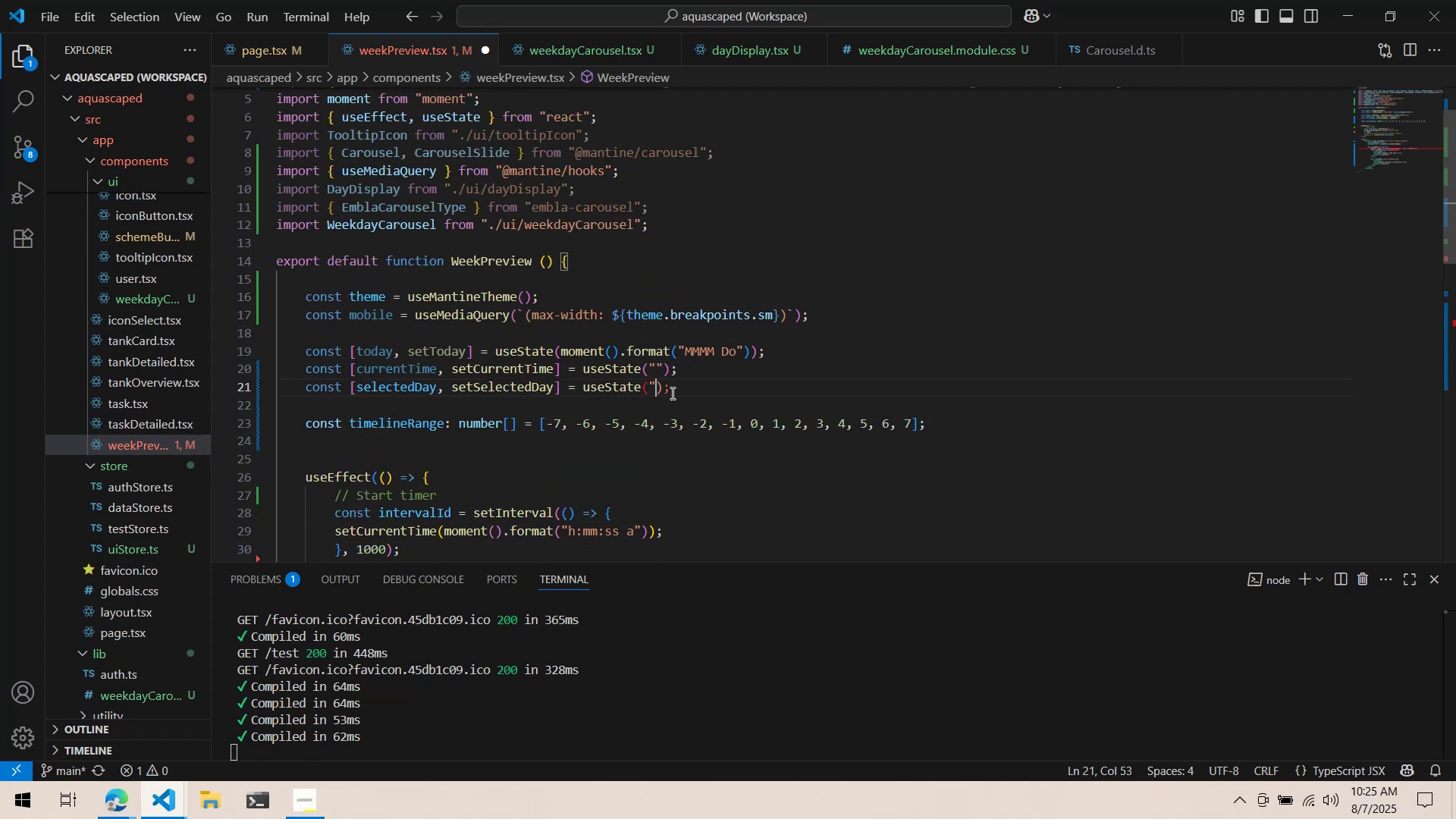 
key(Backspace)
 